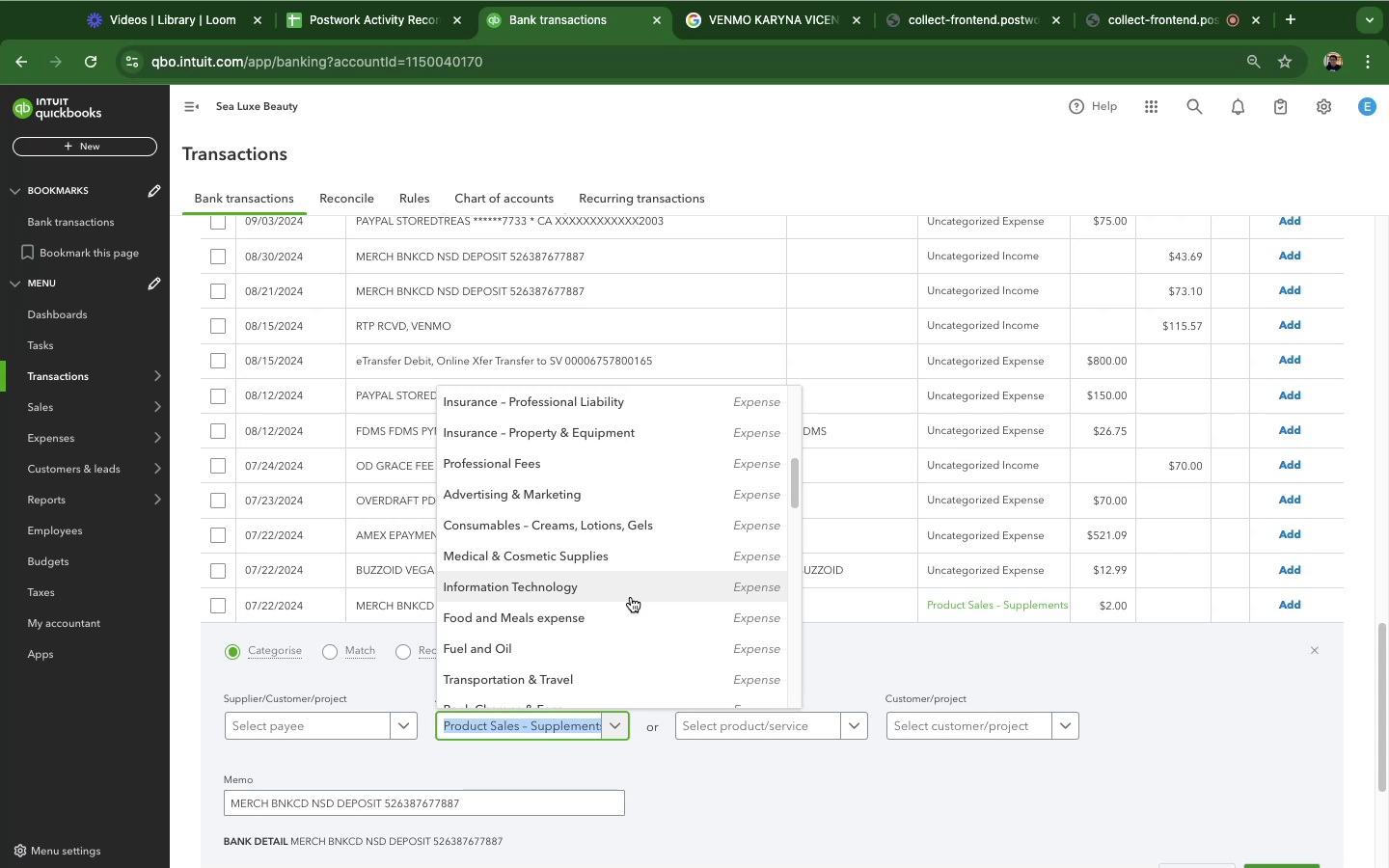 
scroll: coordinate [643, 640], scroll_direction: down, amount: 21.0
 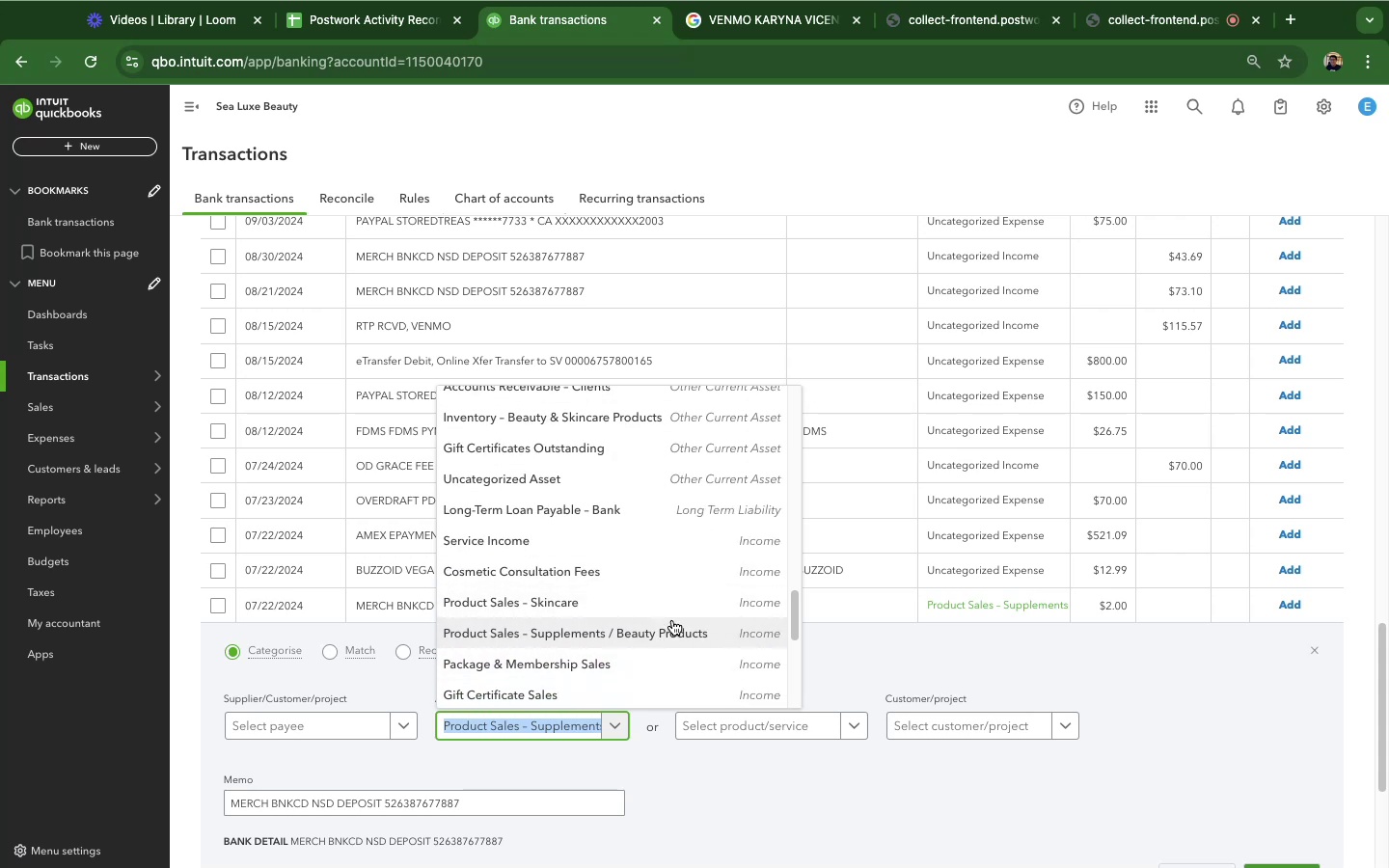 
left_click([672, 620])
 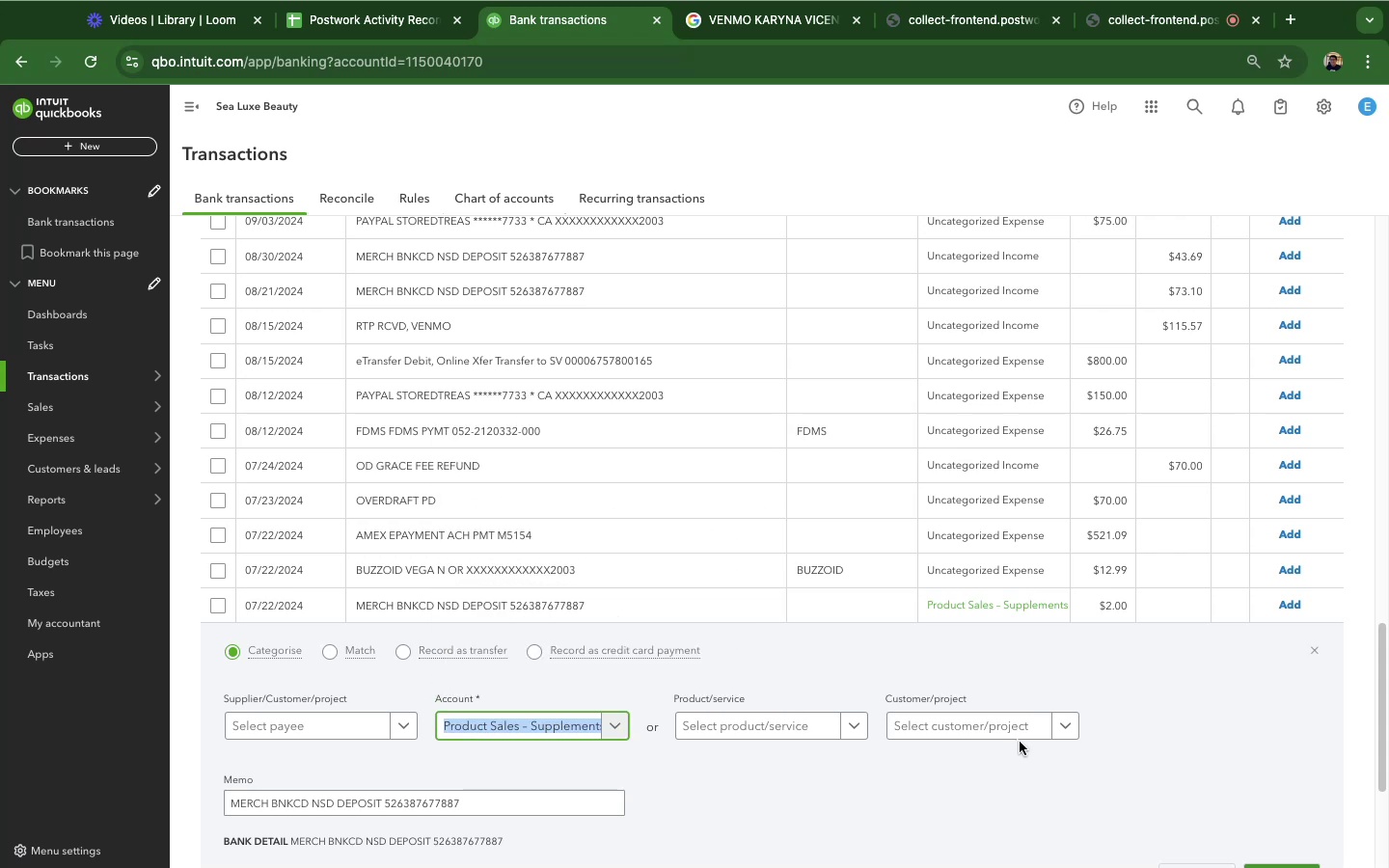 
scroll: coordinate [1022, 733], scroll_direction: down, amount: 6.0
 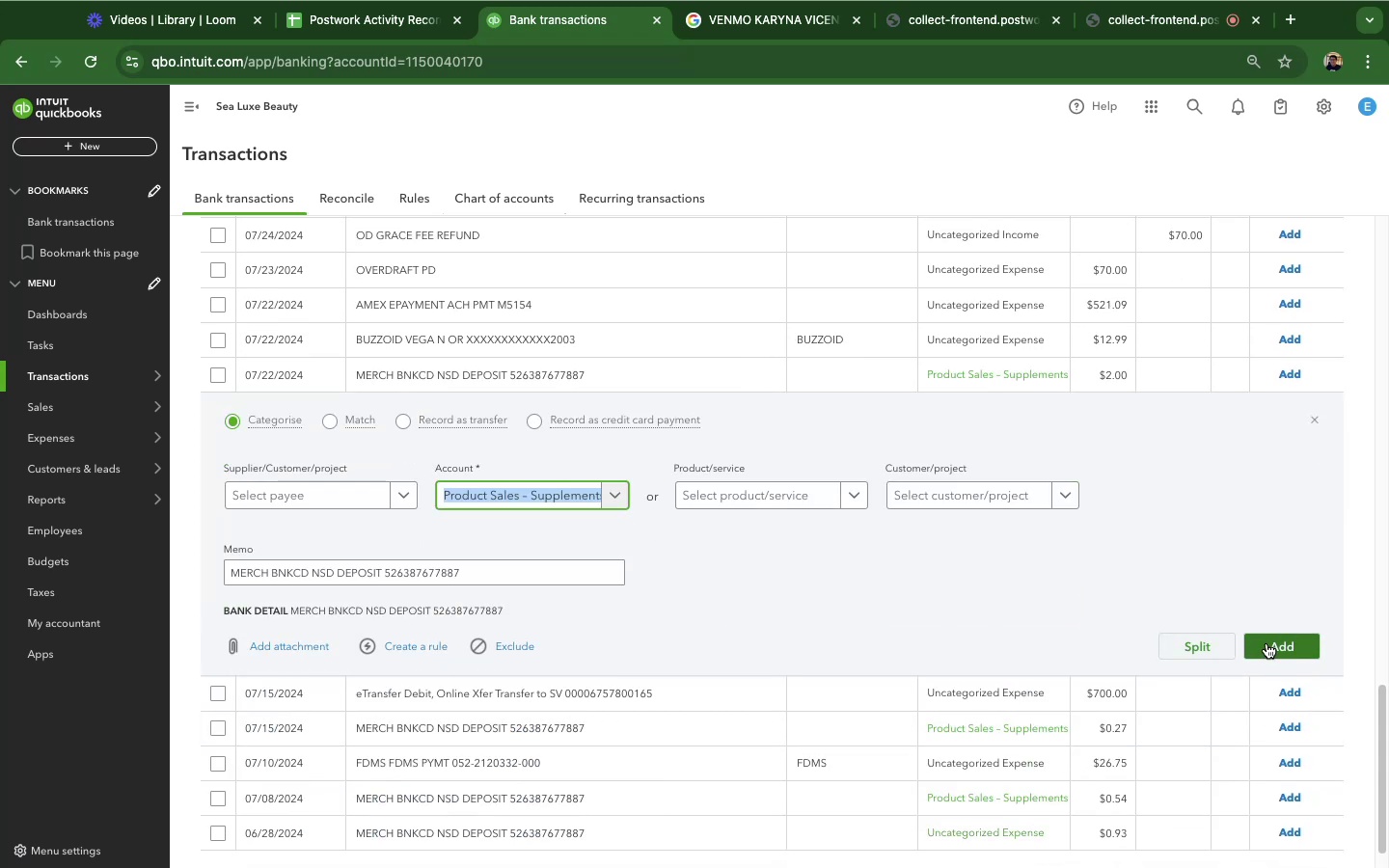 
left_click([1267, 642])
 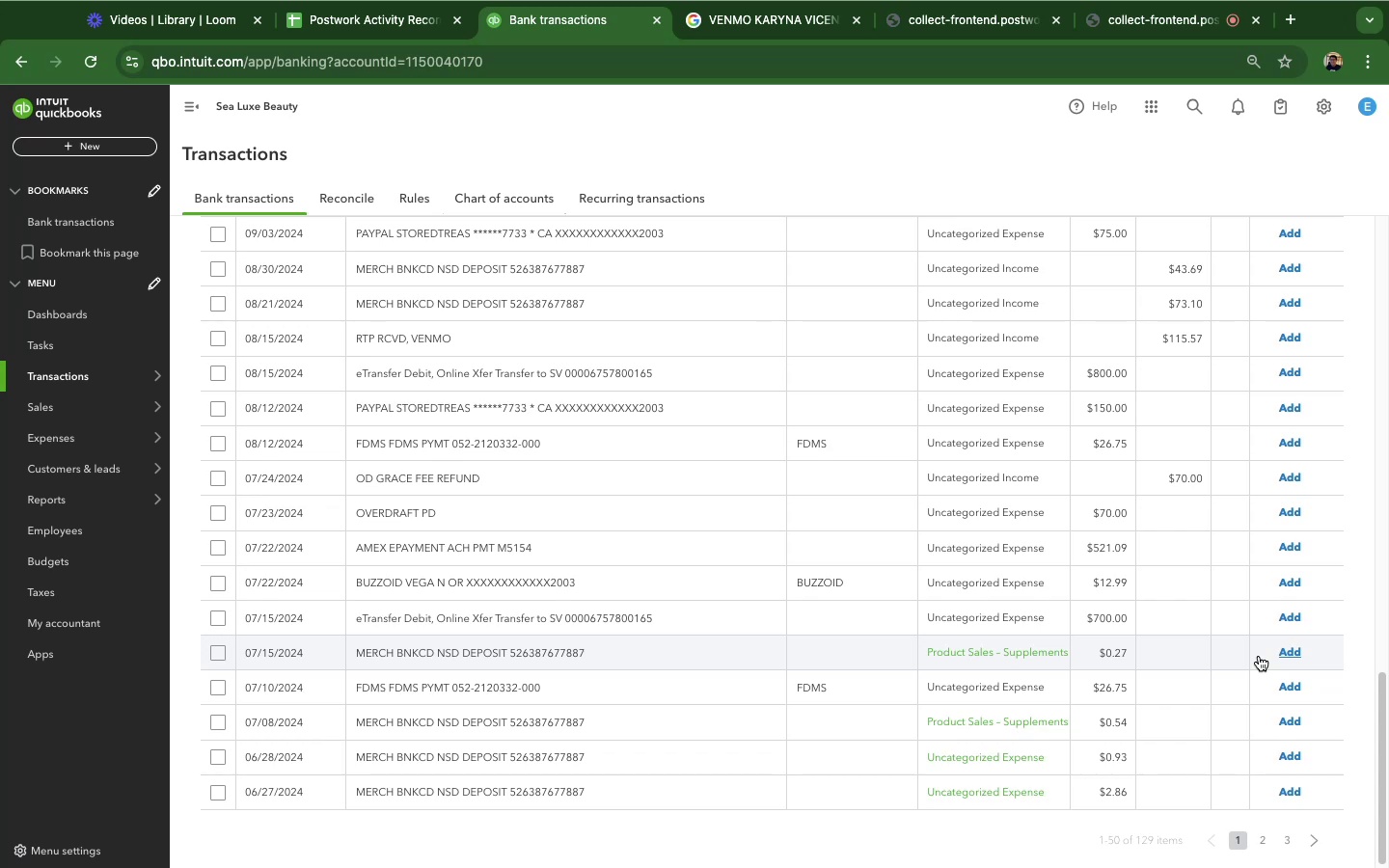 
wait(12.14)
 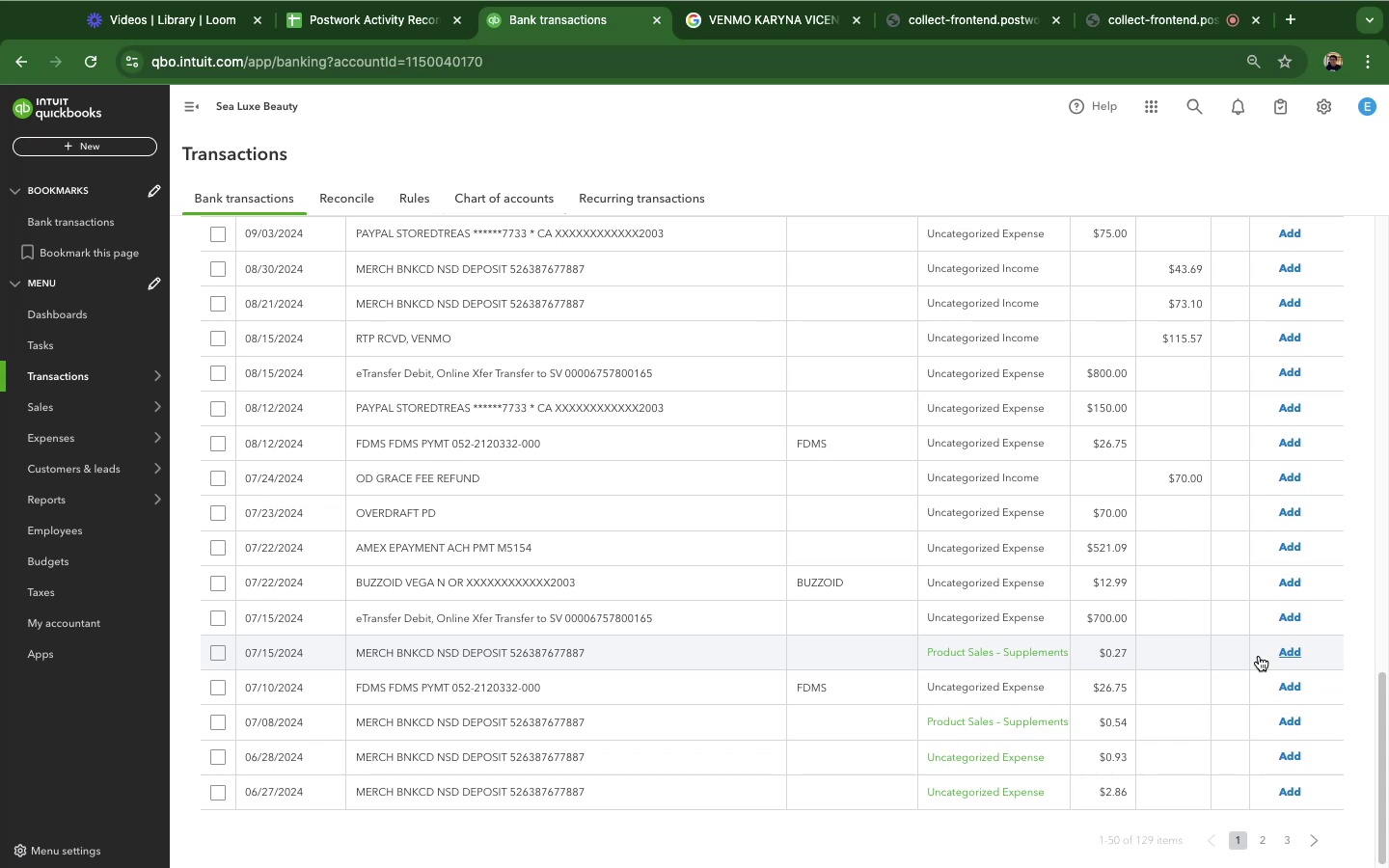 
left_click([555, 662])
 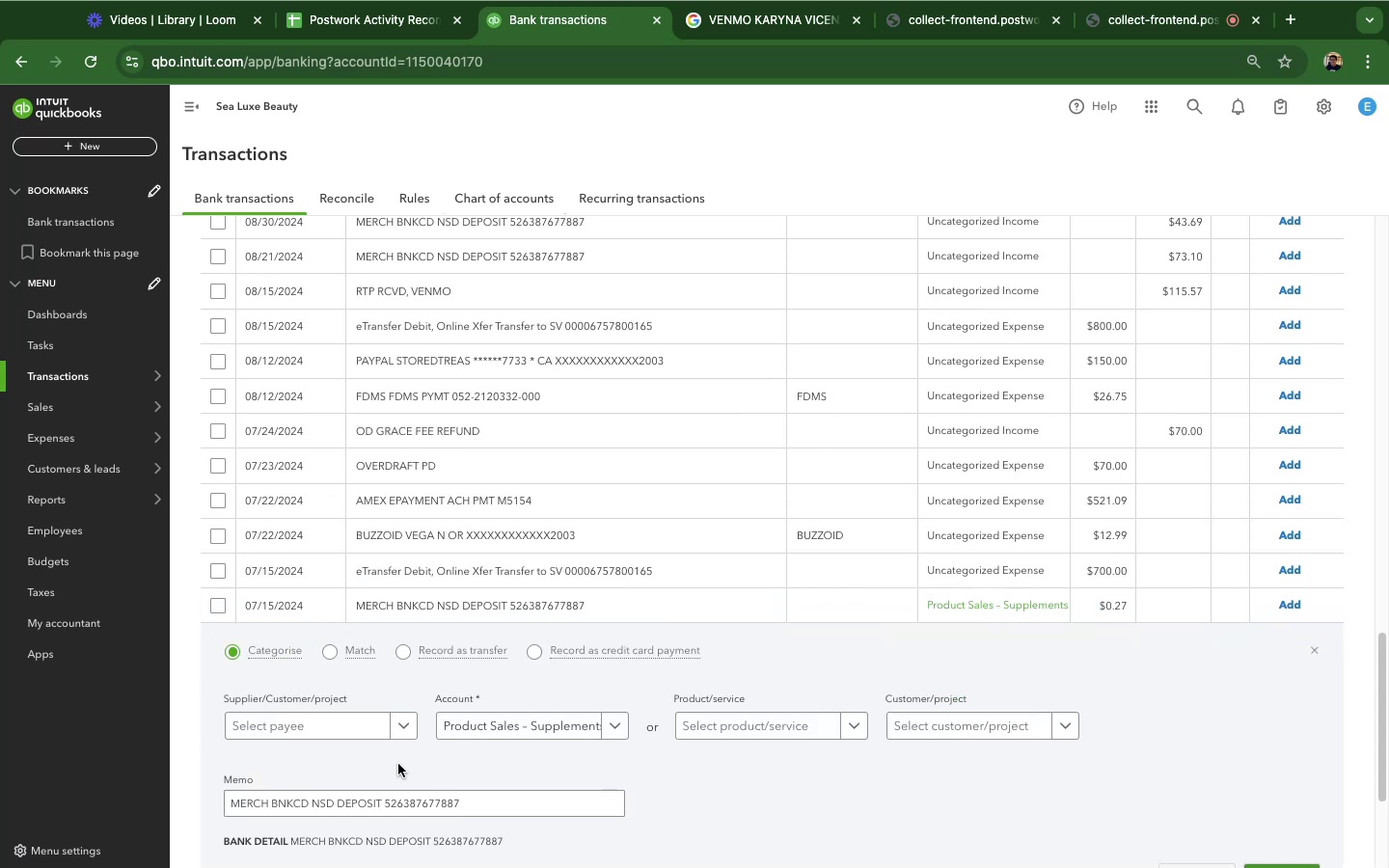 
scroll: coordinate [685, 724], scroll_direction: down, amount: 5.0
 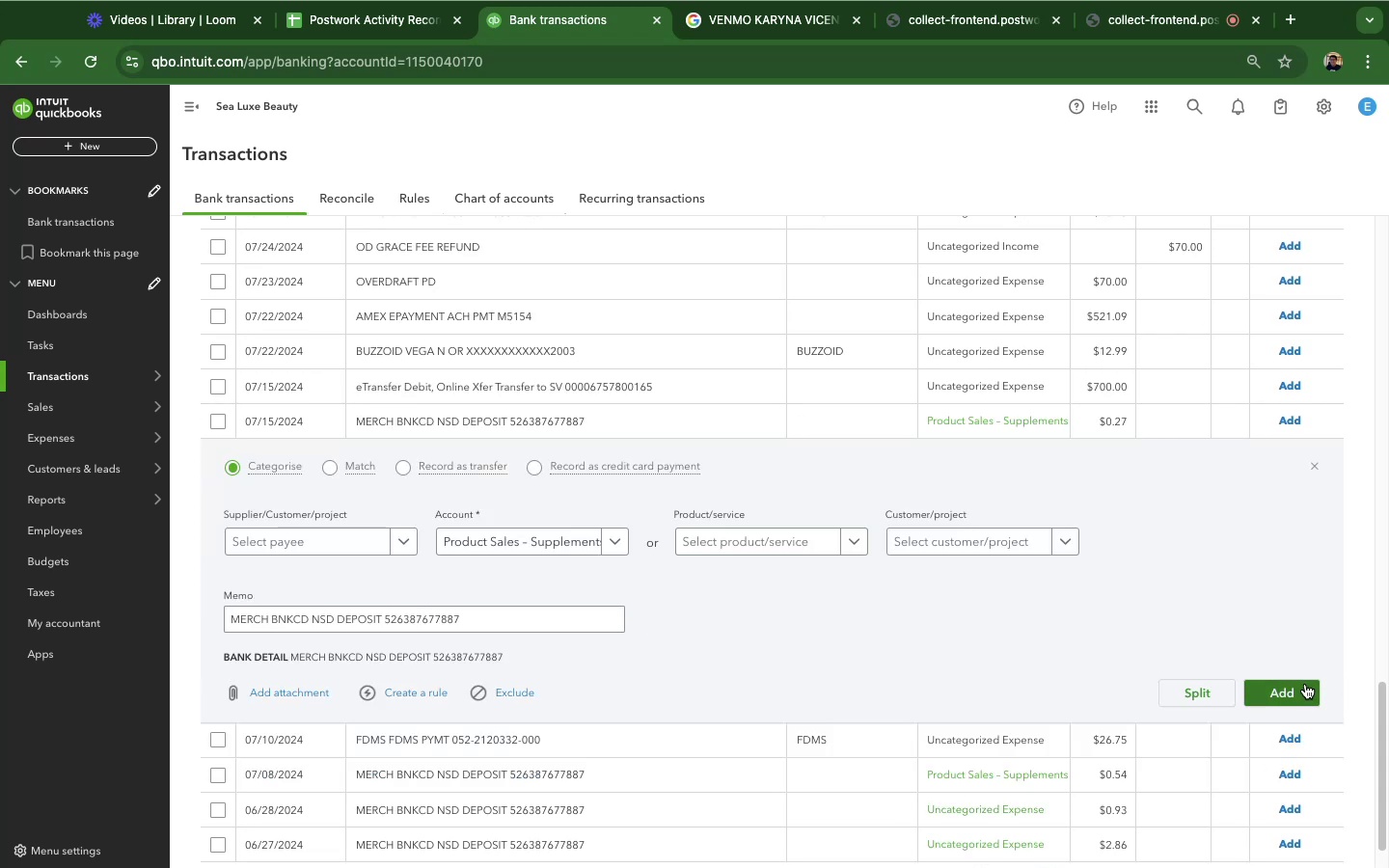 
left_click([1305, 683])
 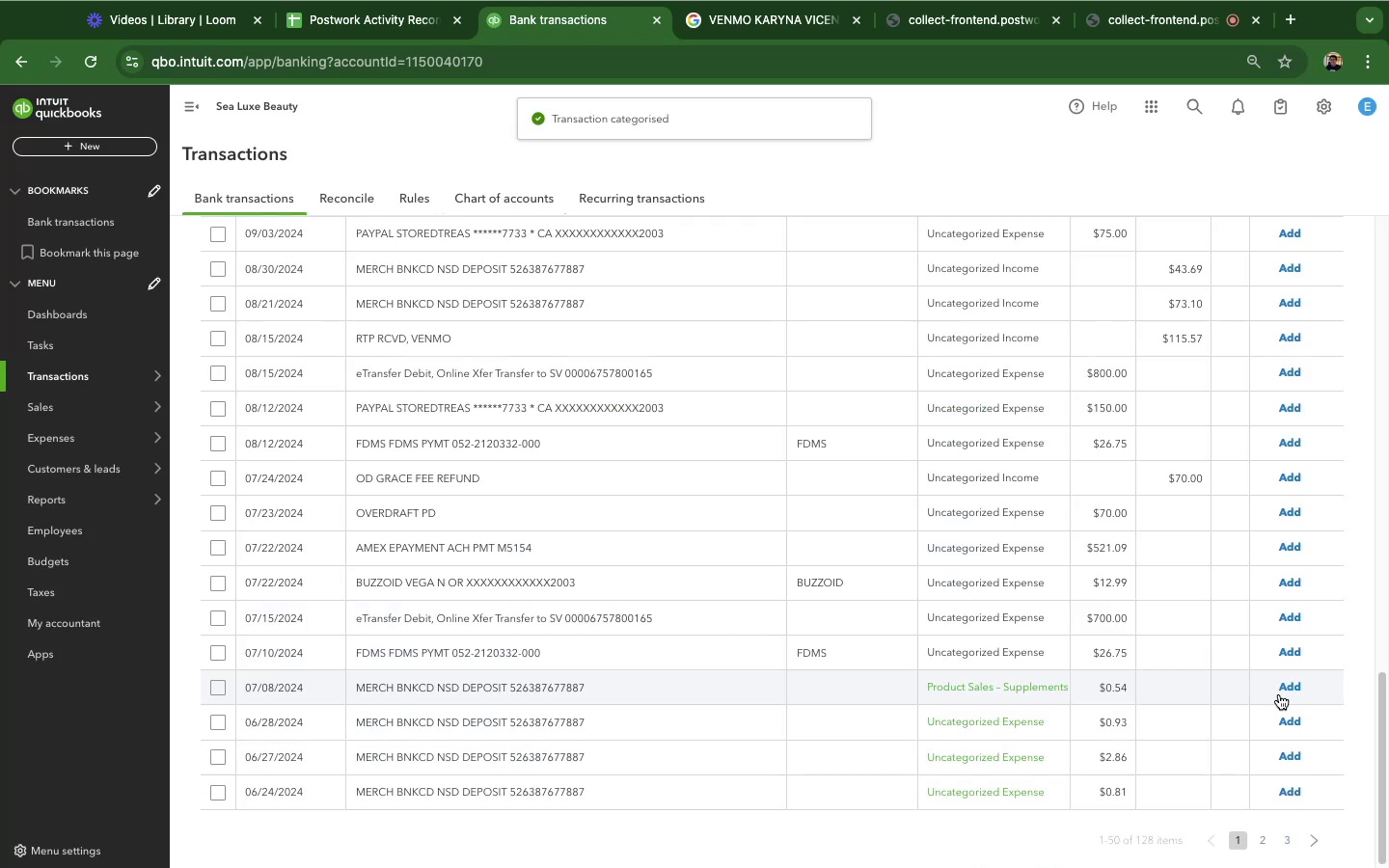 
wait(8.7)
 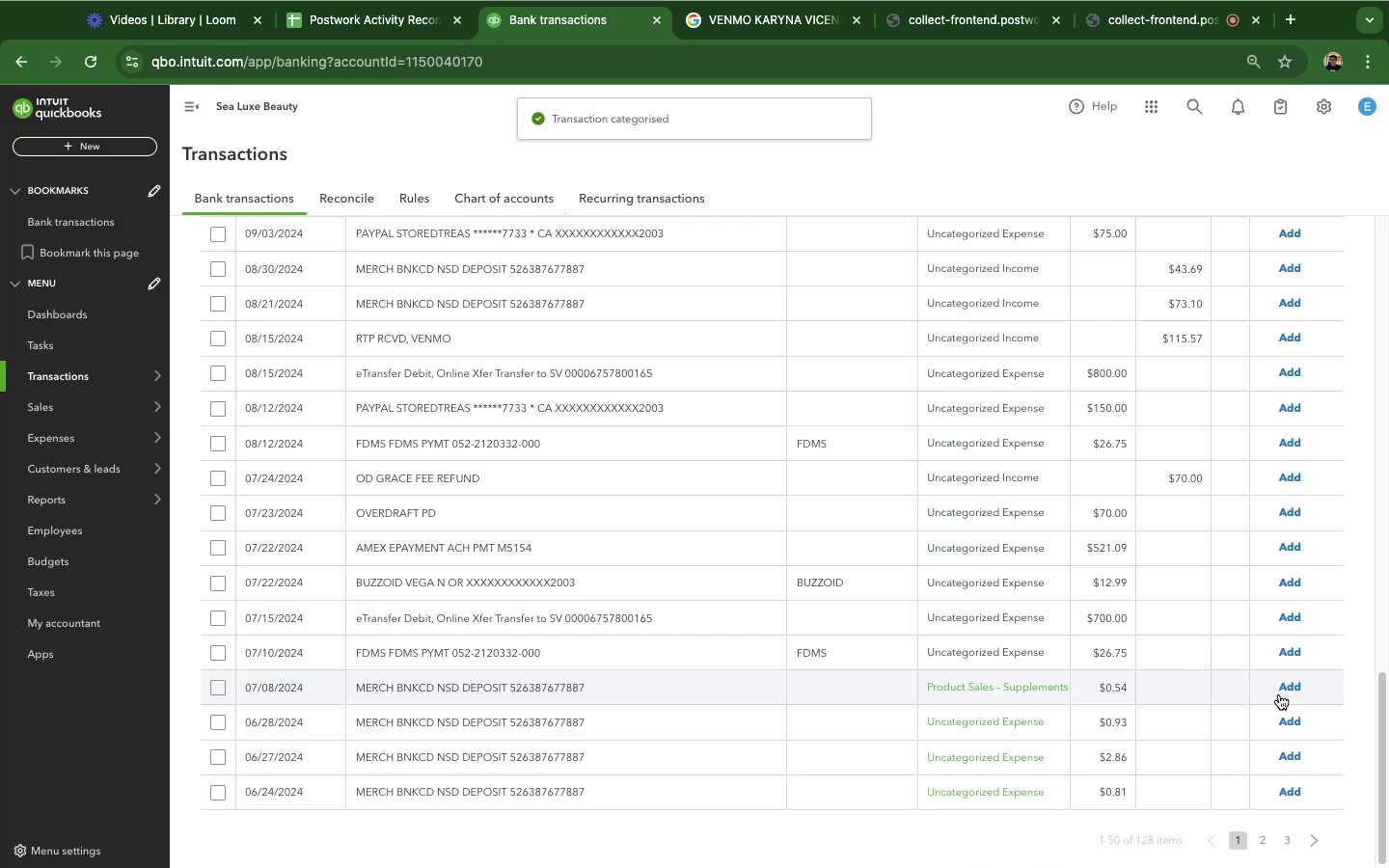 
scroll: coordinate [1162, 516], scroll_direction: down, amount: 34.0
 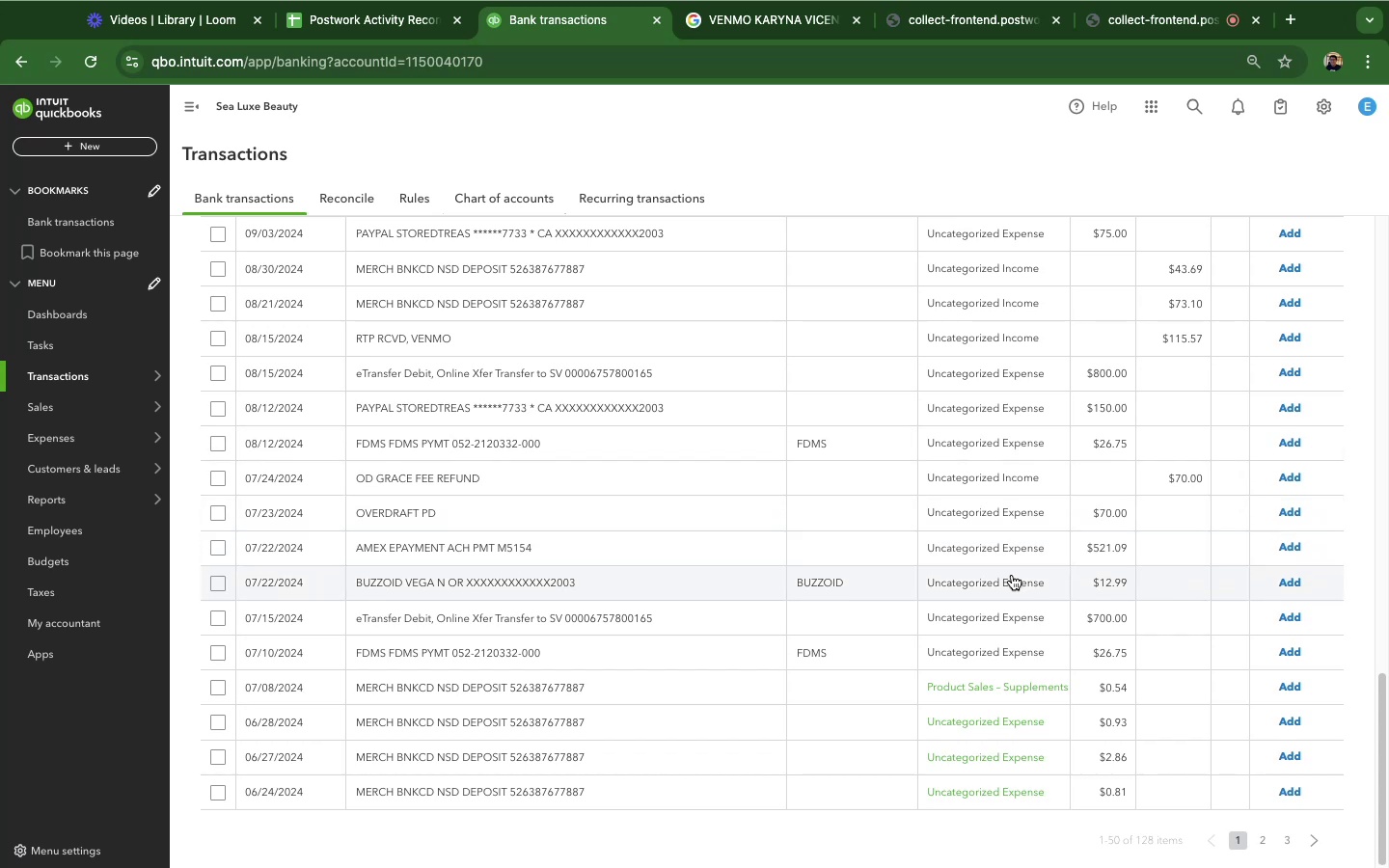 
scroll: coordinate [1037, 582], scroll_direction: up, amount: 68.0
 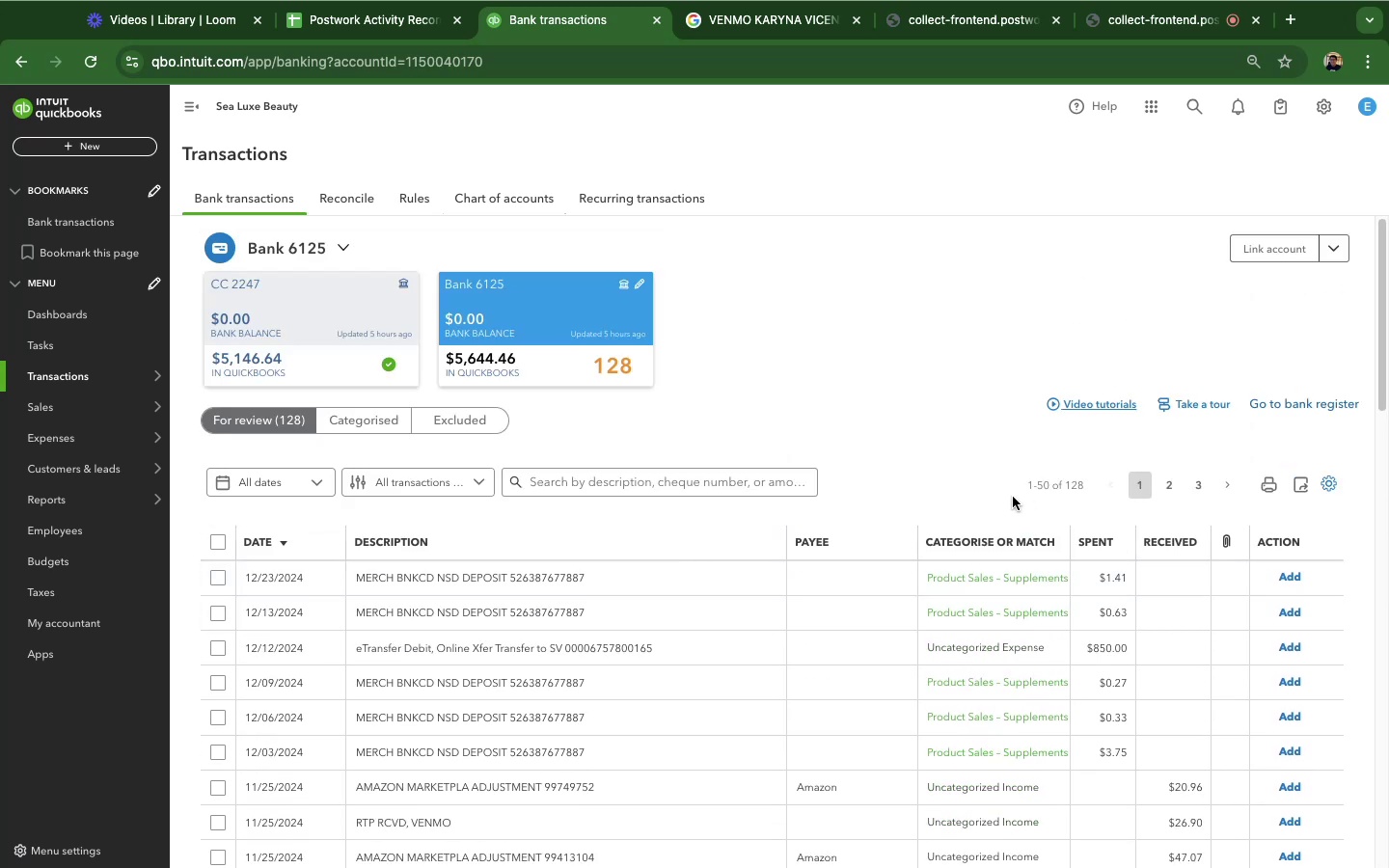 
scroll: coordinate [594, 632], scroll_direction: down, amount: 63.0
 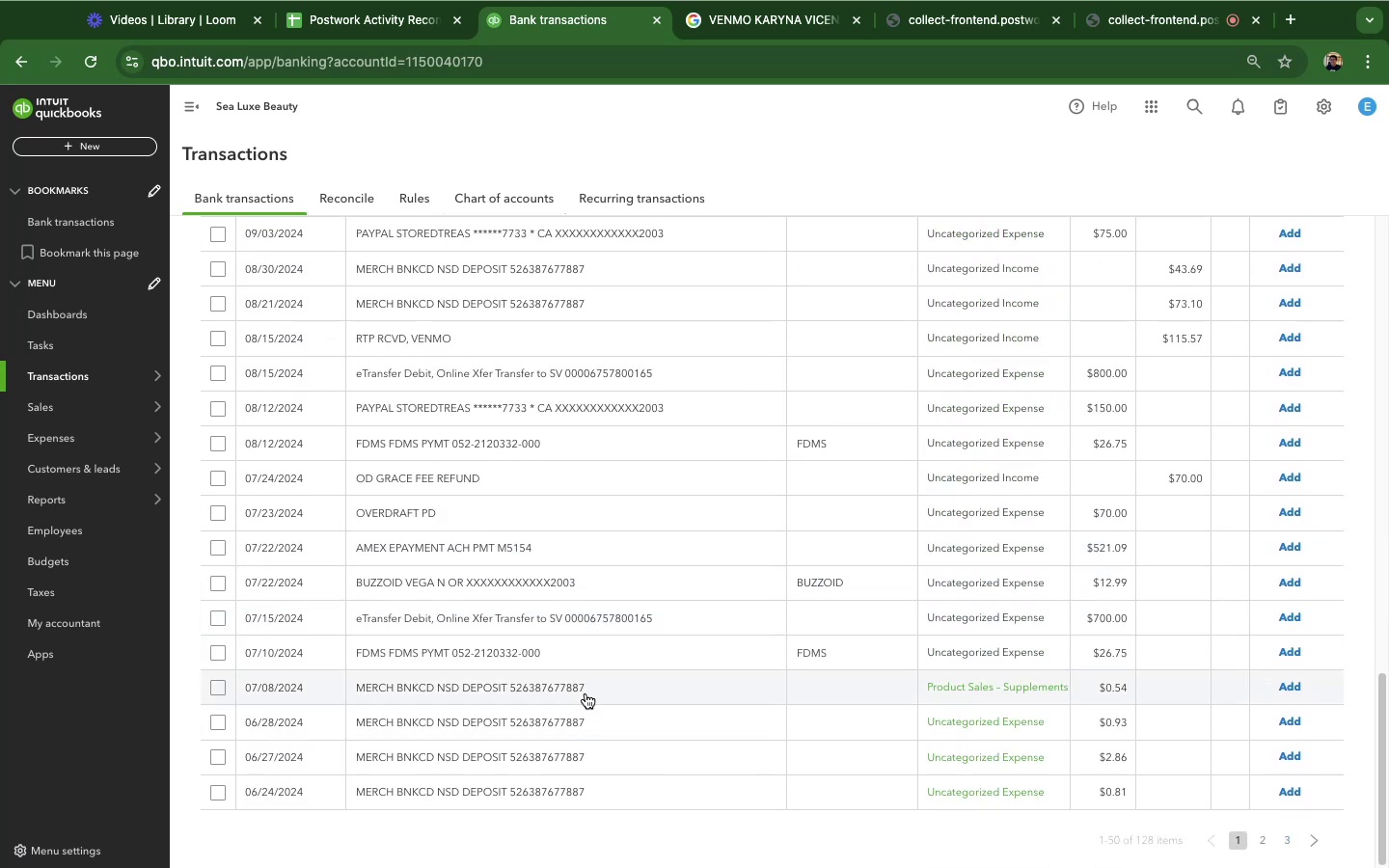 
left_click([586, 694])
 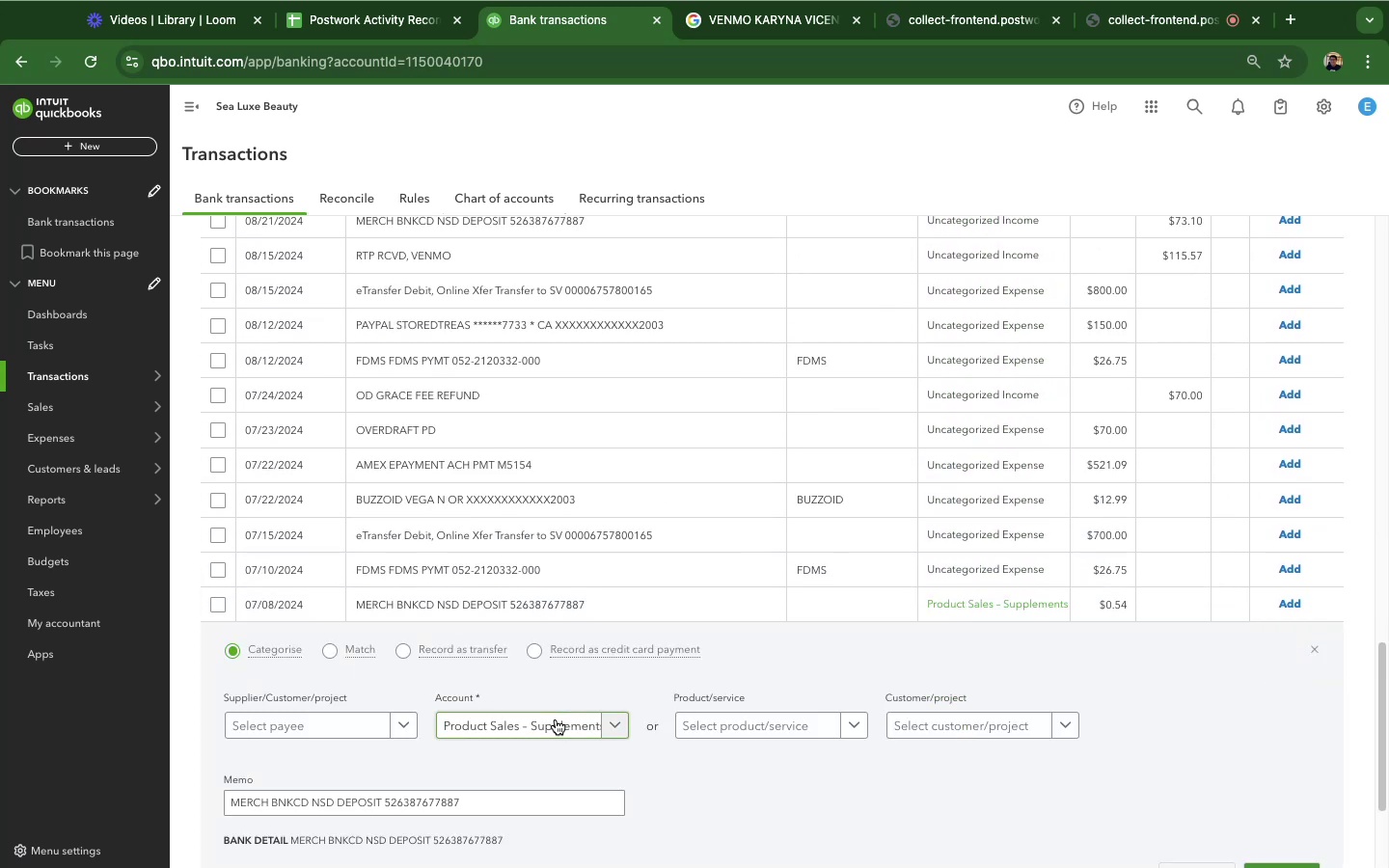 
scroll: coordinate [787, 697], scroll_direction: down, amount: 13.0
 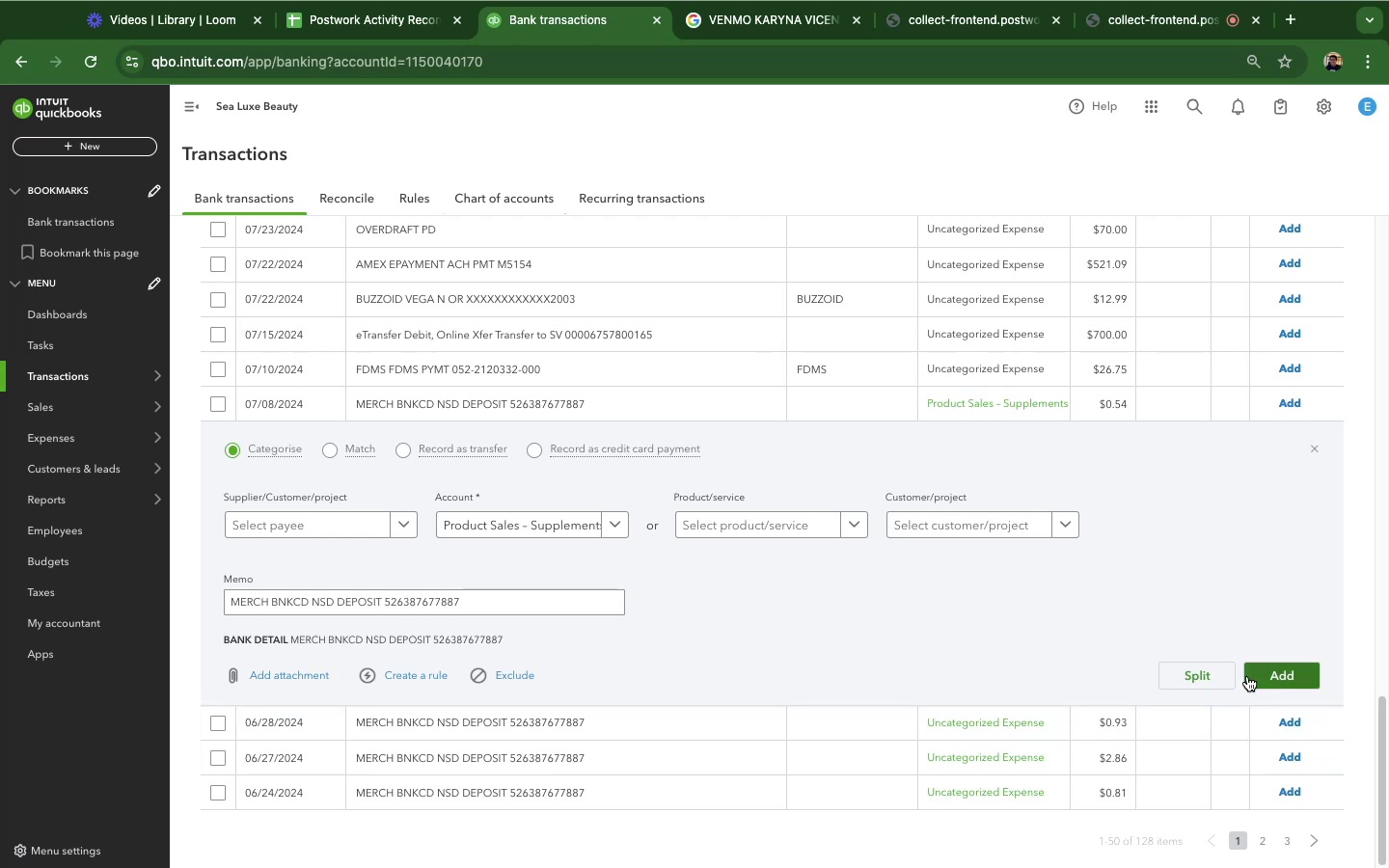 
left_click([1256, 668])
 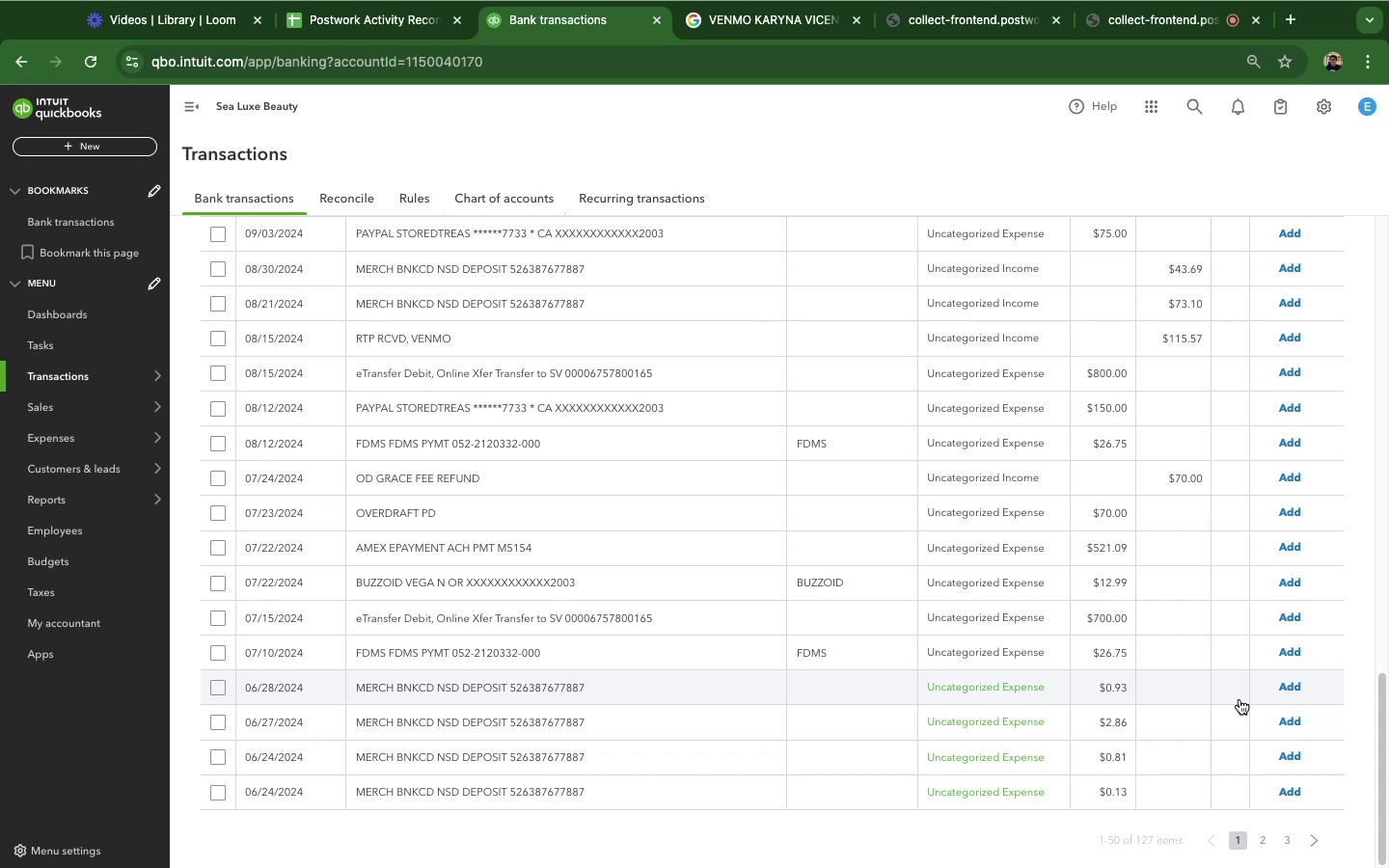 
wait(34.01)
 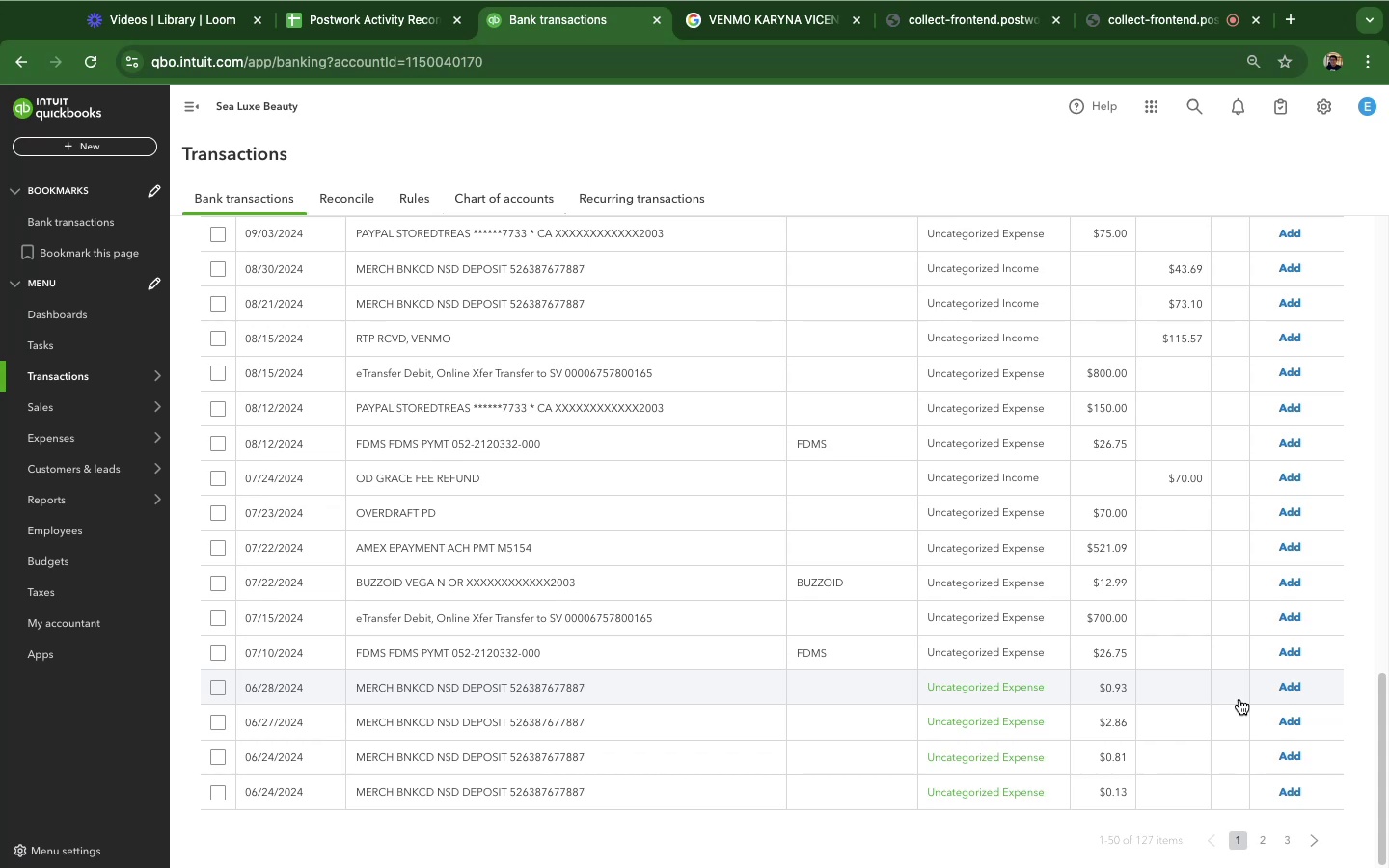 
mouse_move([1367, 0])
 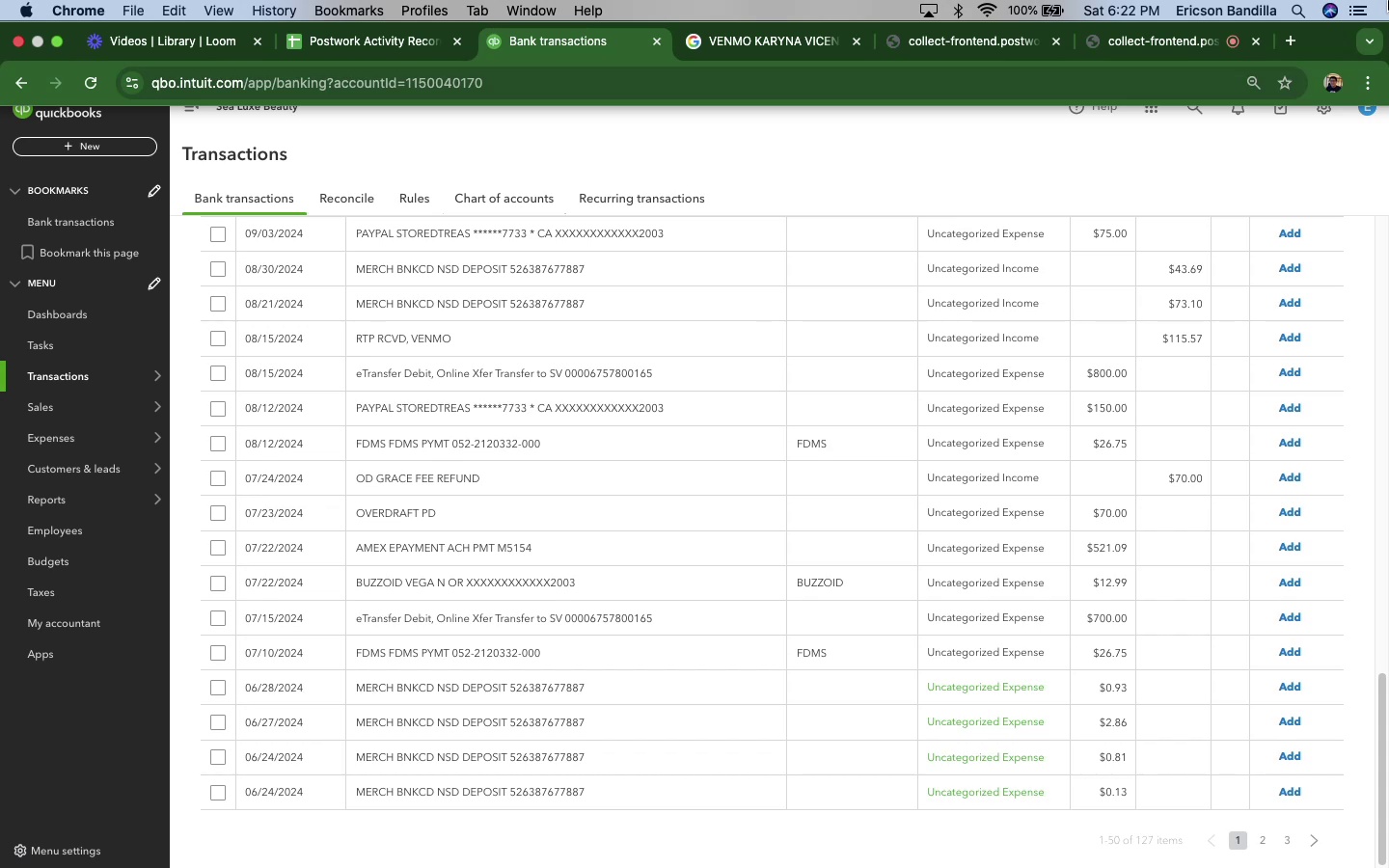 
mouse_move([1204, 15])
 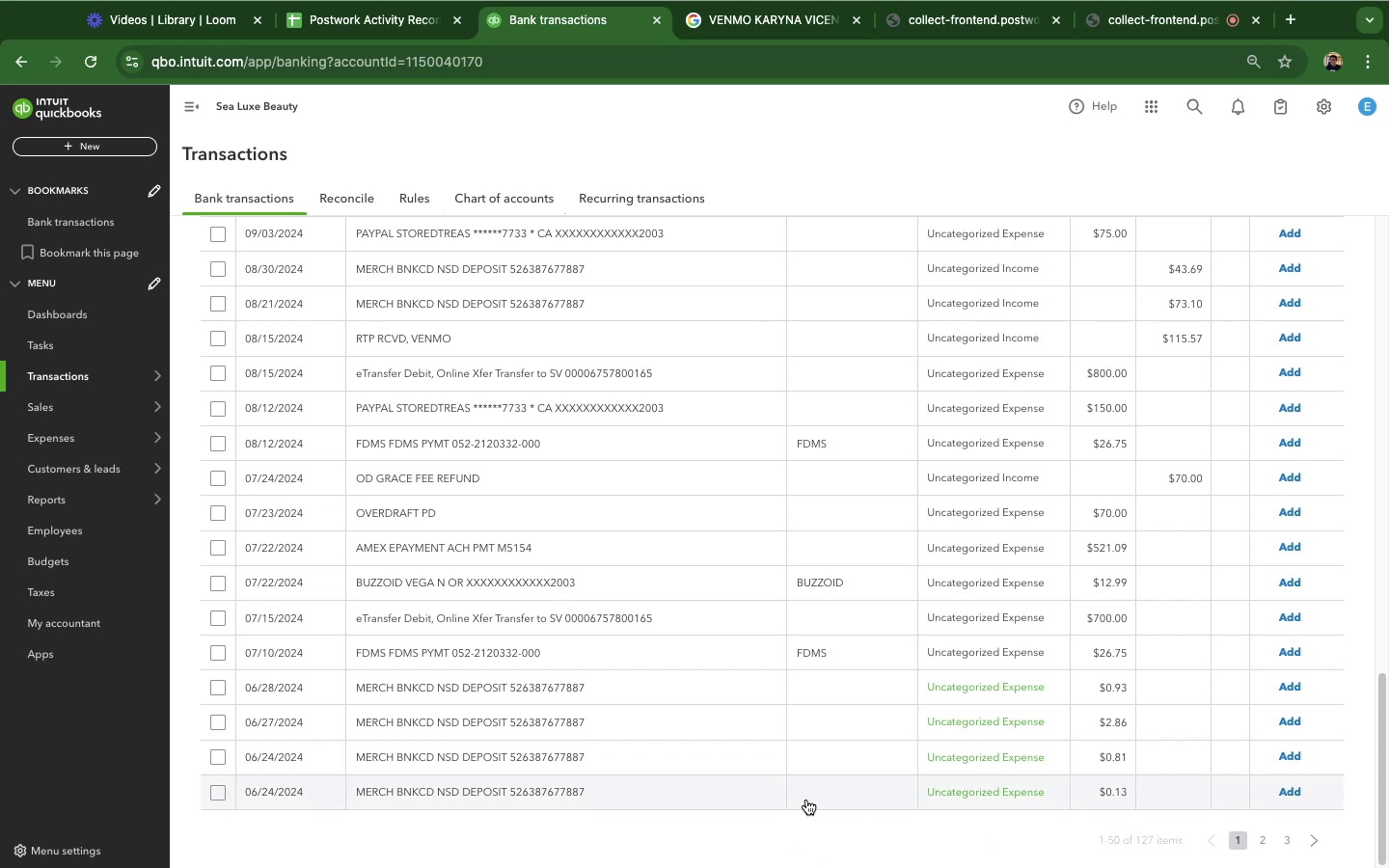 
wait(39.35)
 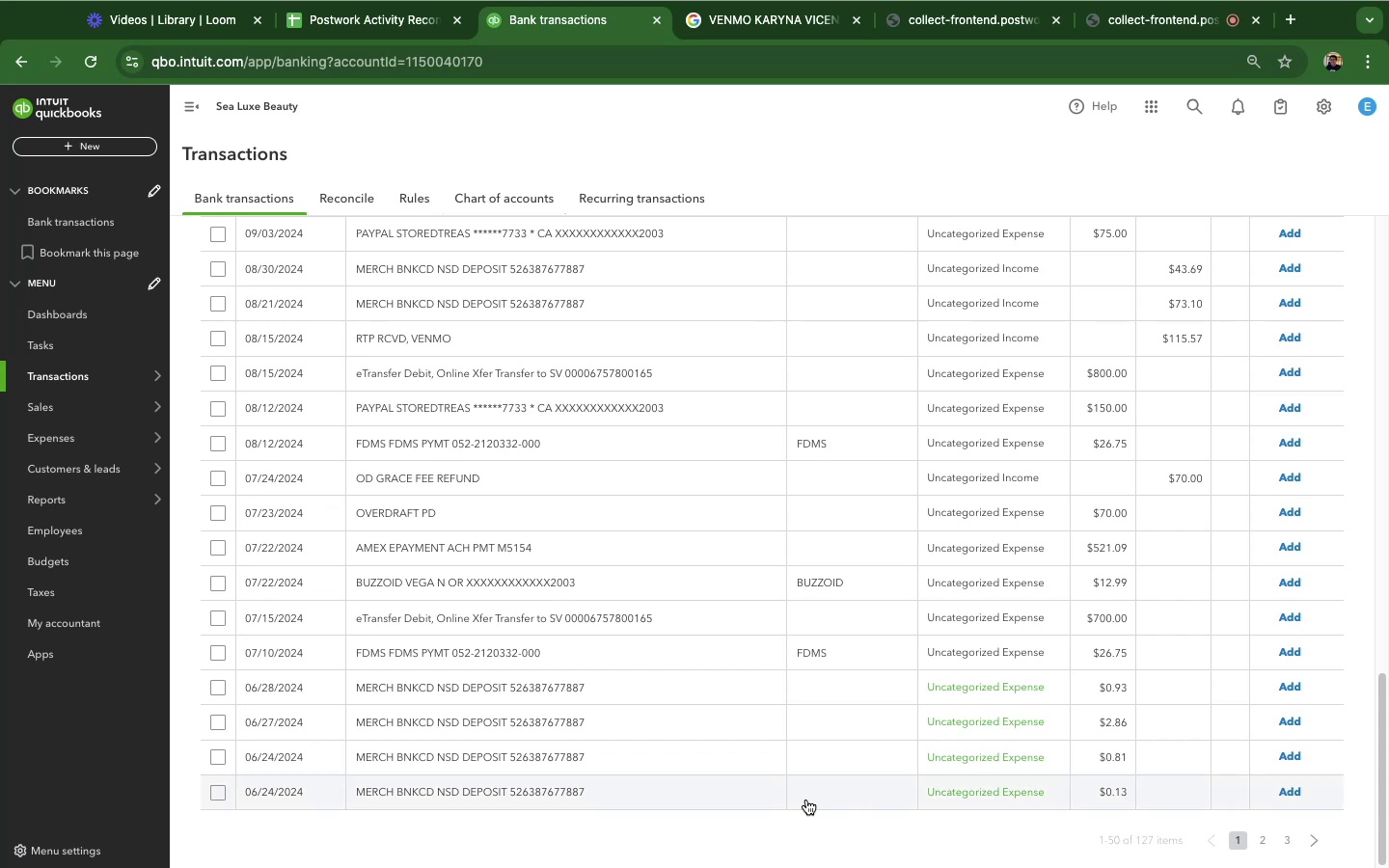 
left_click([617, 685])
 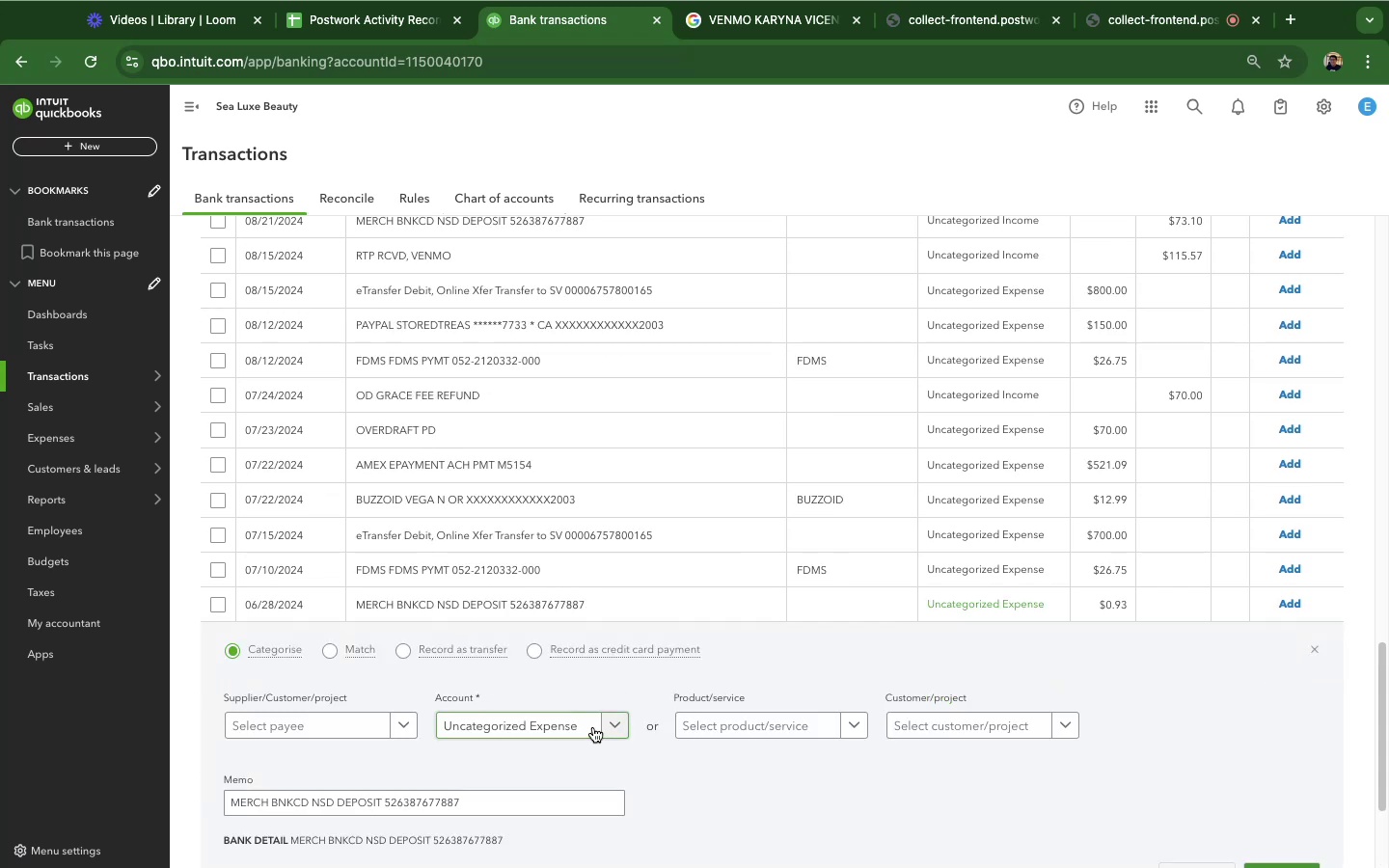 
left_click([530, 729])
 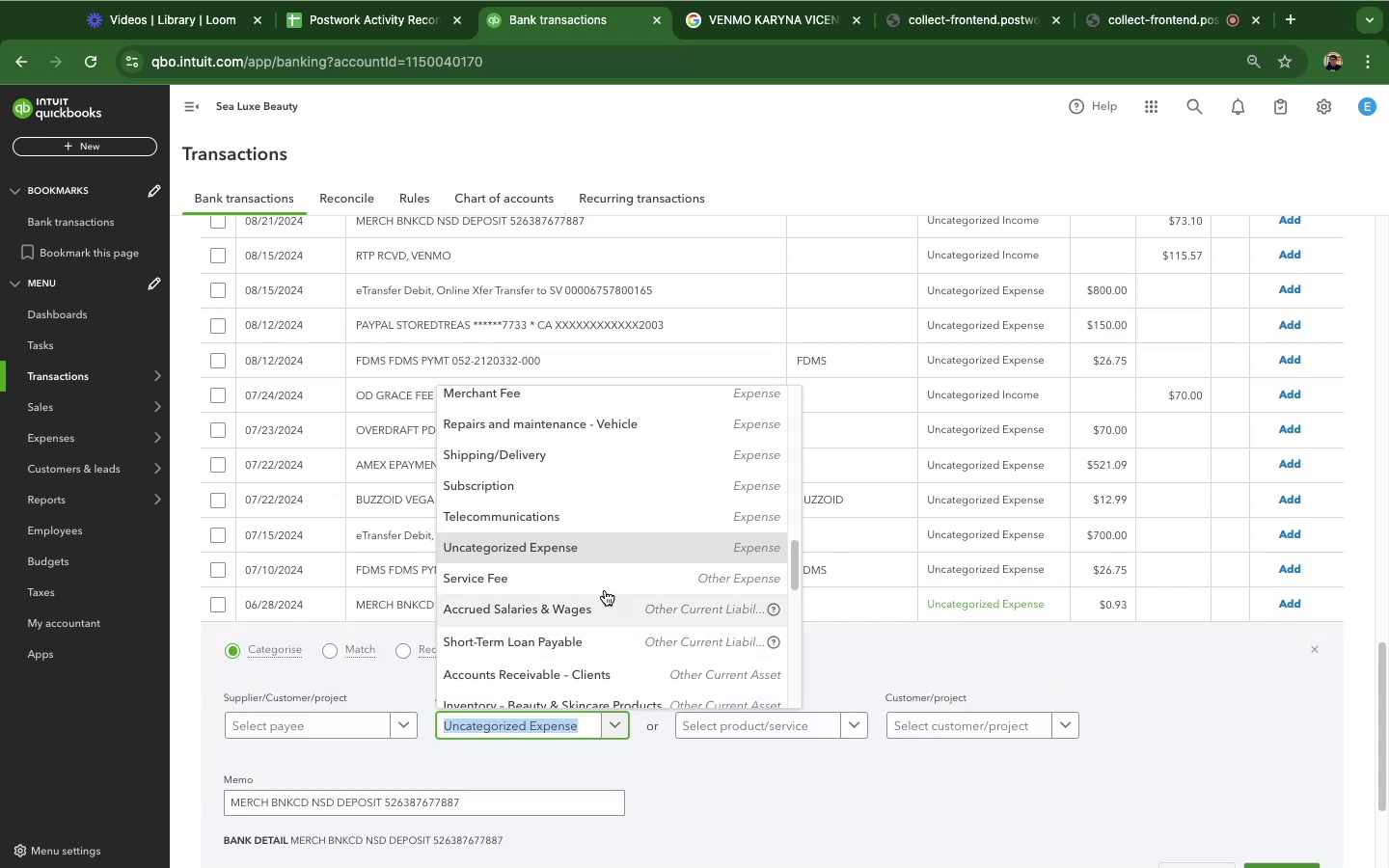 
scroll: coordinate [550, 644], scroll_direction: up, amount: 34.0
 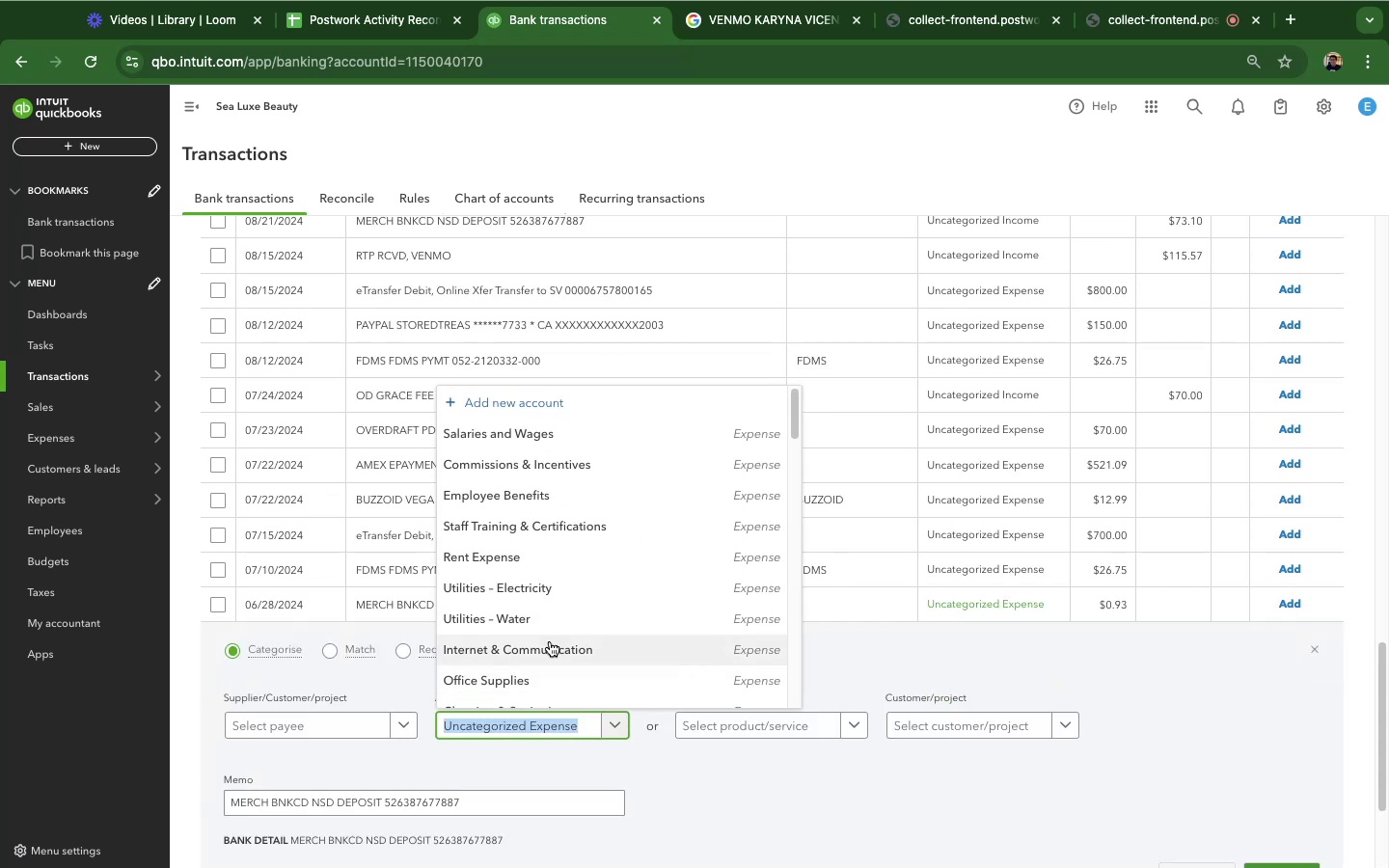 
scroll: coordinate [545, 607], scroll_direction: down, amount: 35.0
 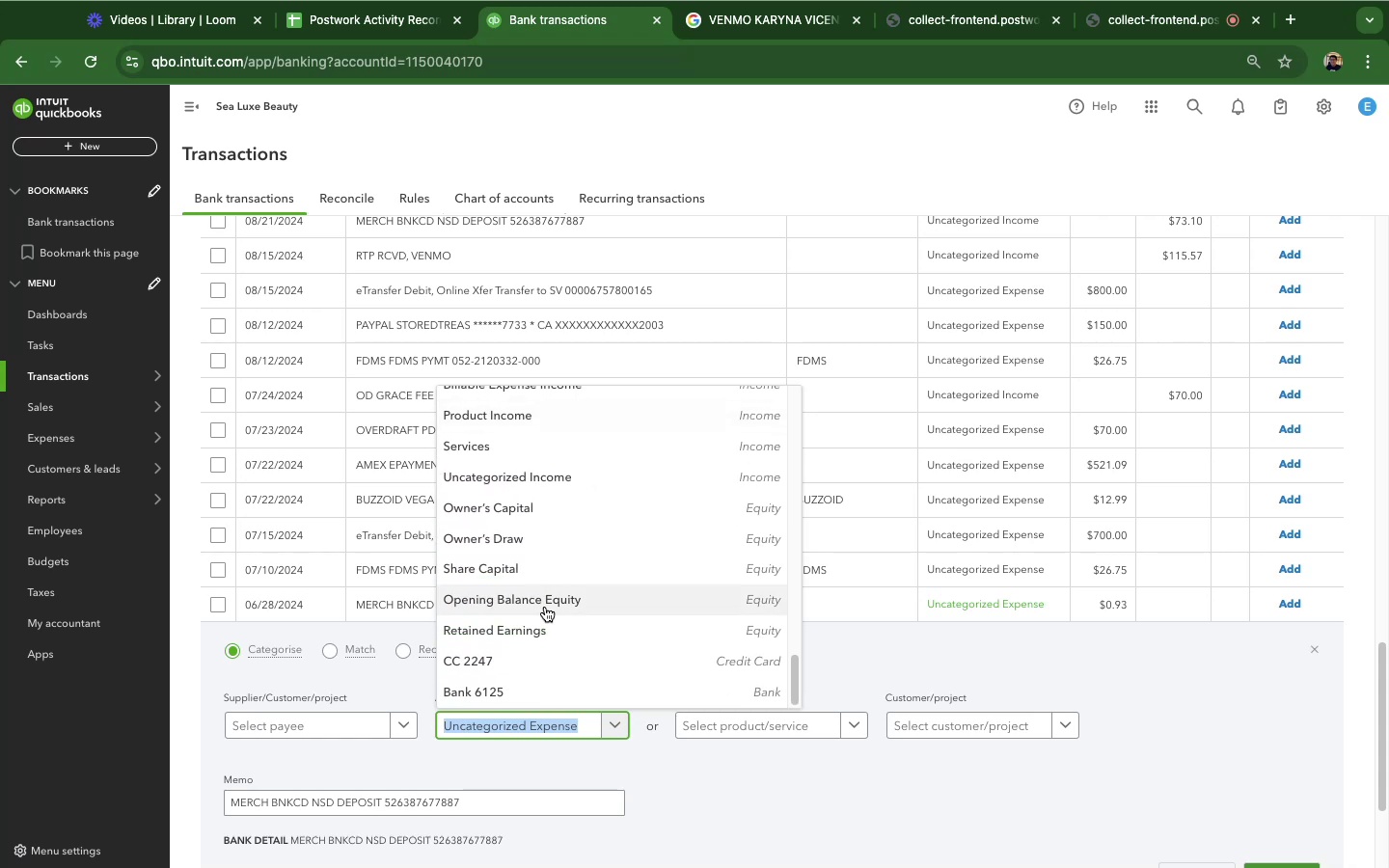 
scroll: coordinate [545, 607], scroll_direction: up, amount: 10.0
 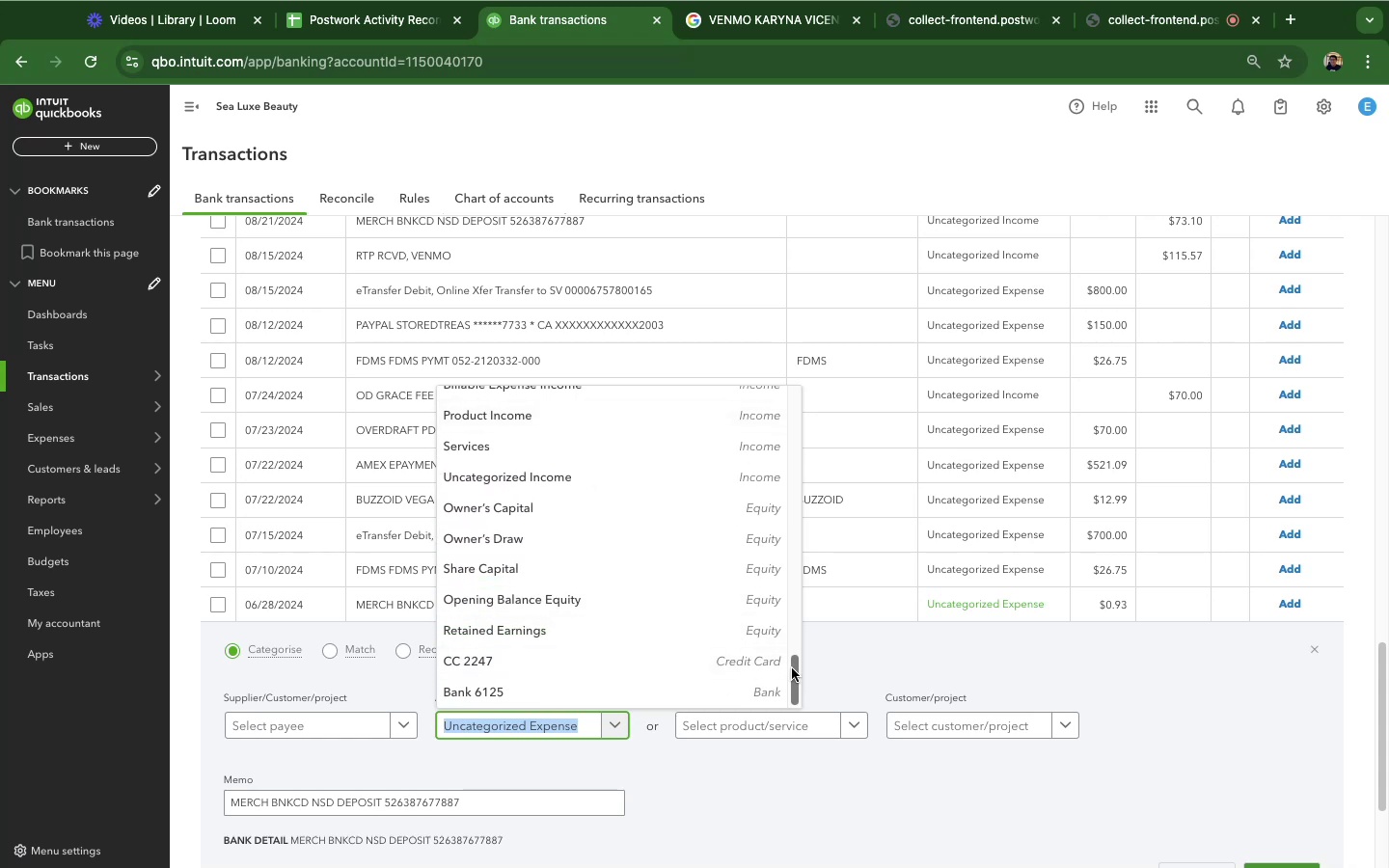 
left_click_drag(start_coordinate=[792, 668], to_coordinate=[745, 606])
 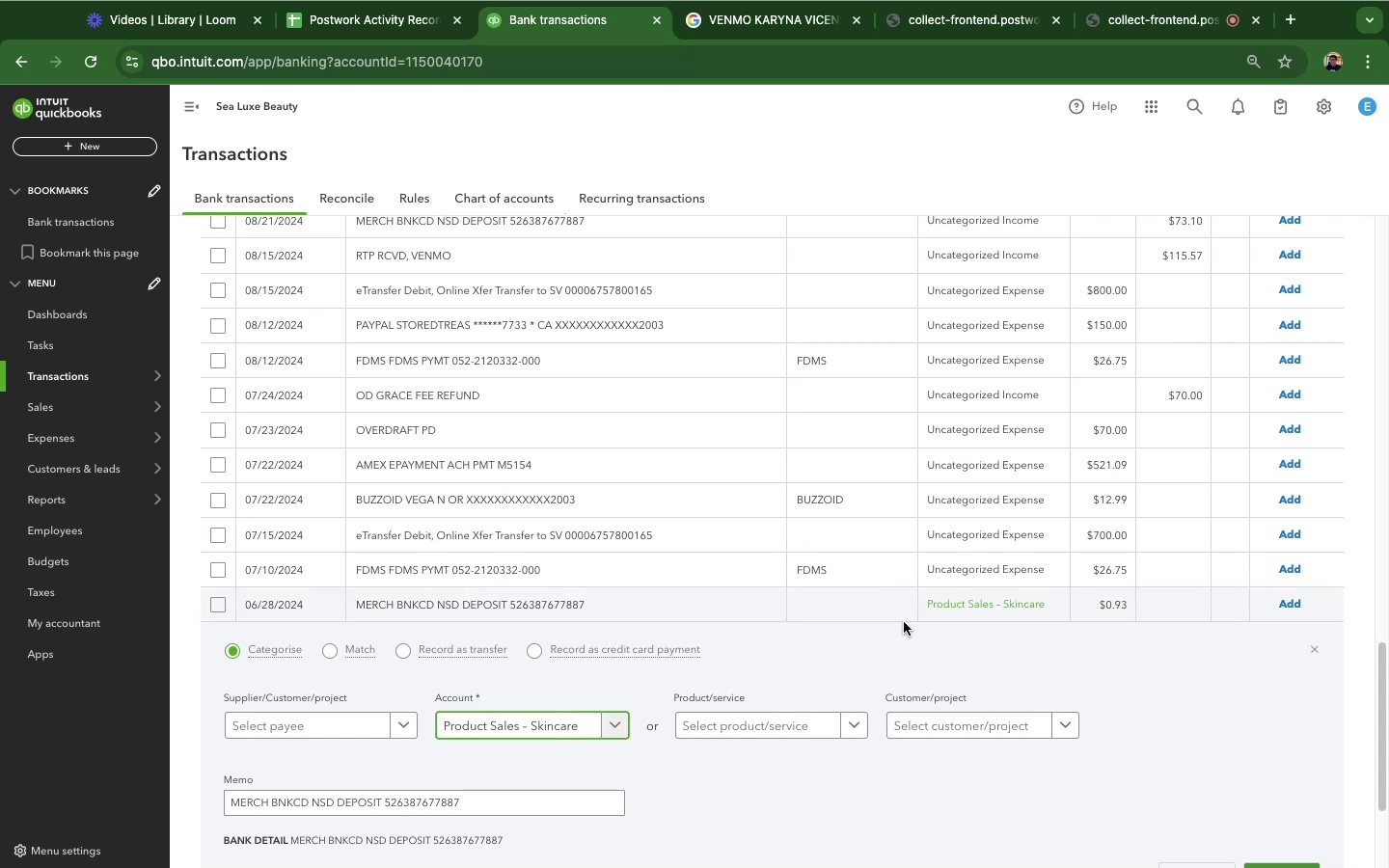 
scroll: coordinate [919, 657], scroll_direction: down, amount: 6.0
 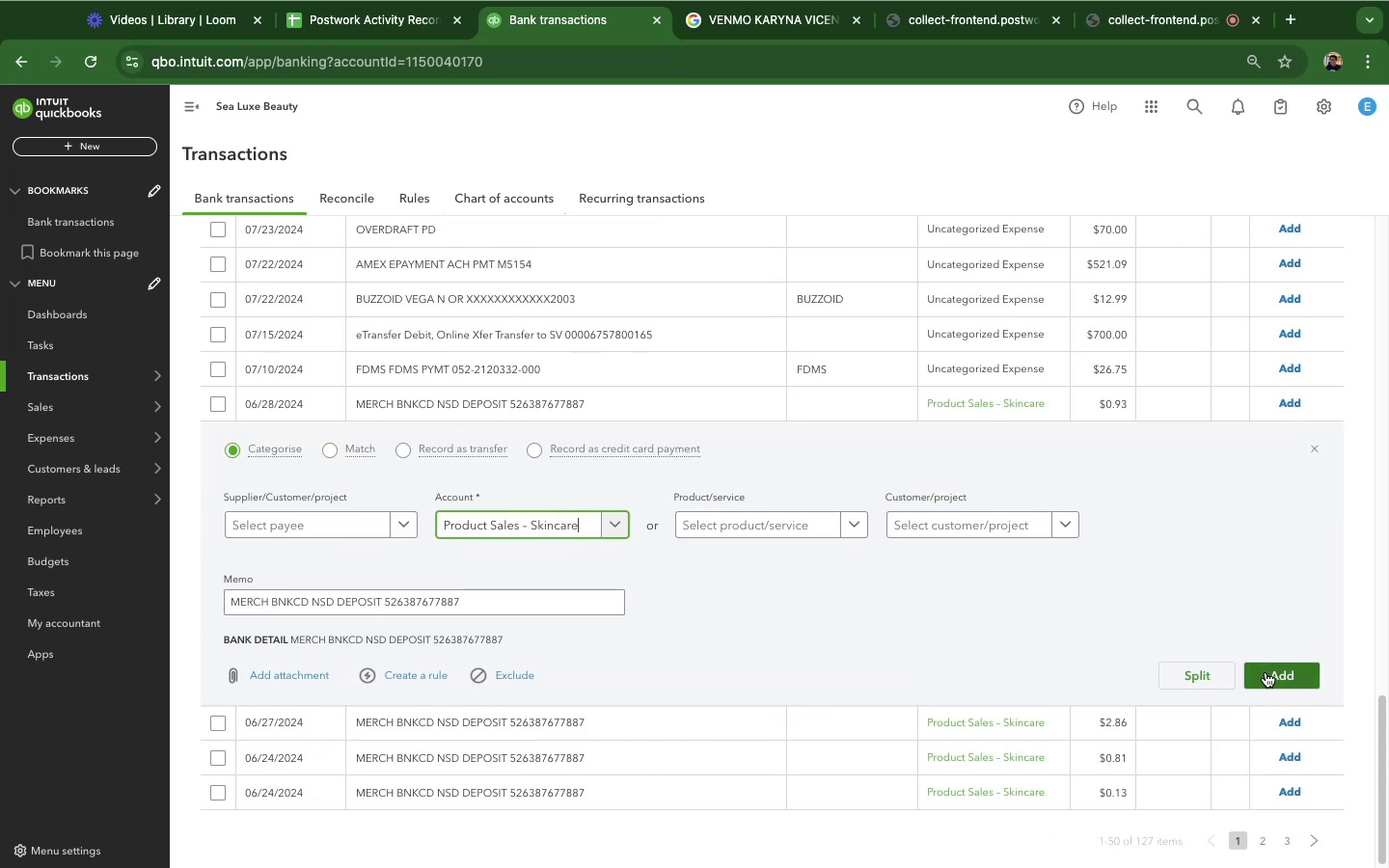 
left_click([1267, 670])
 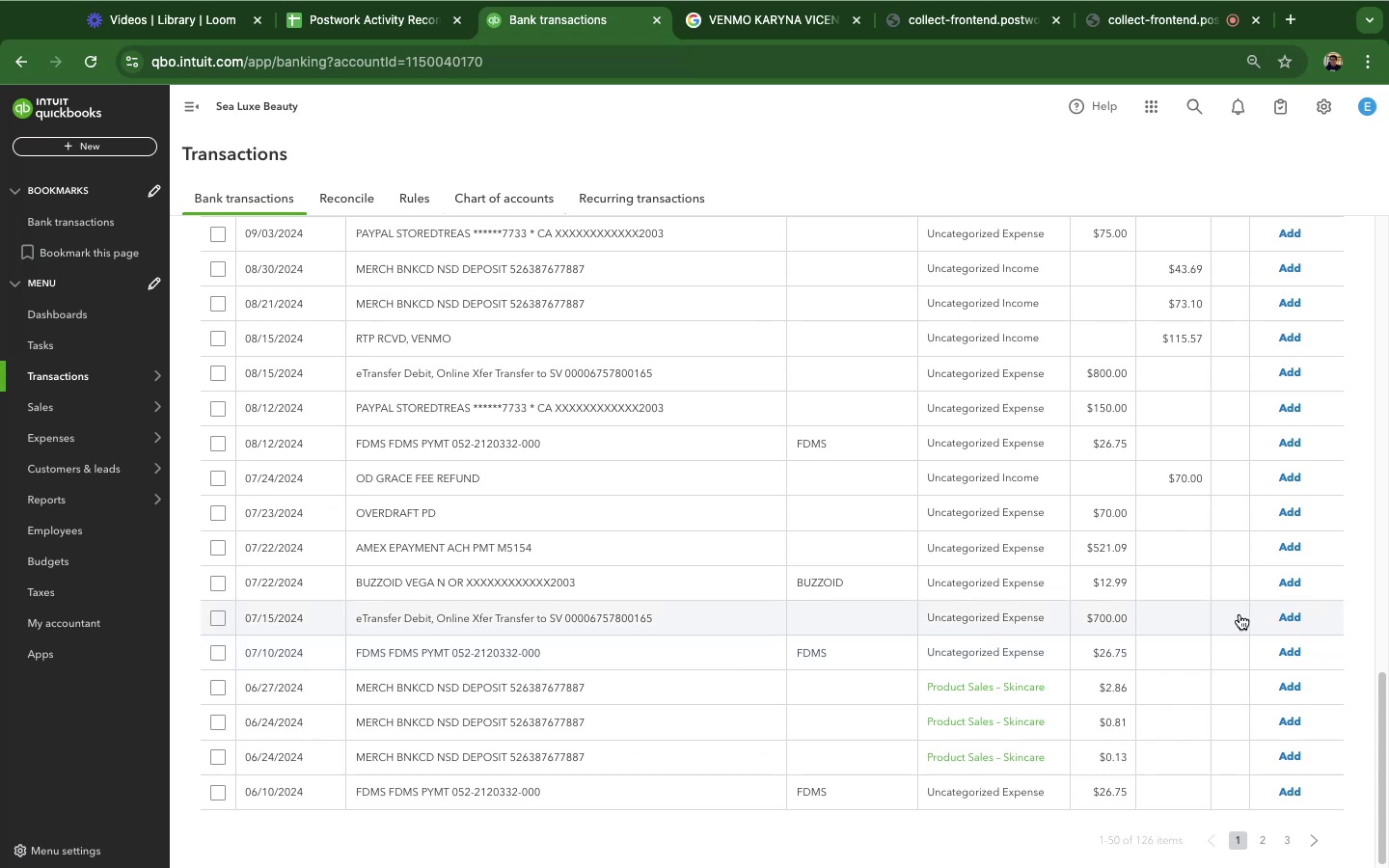 
wait(20.16)
 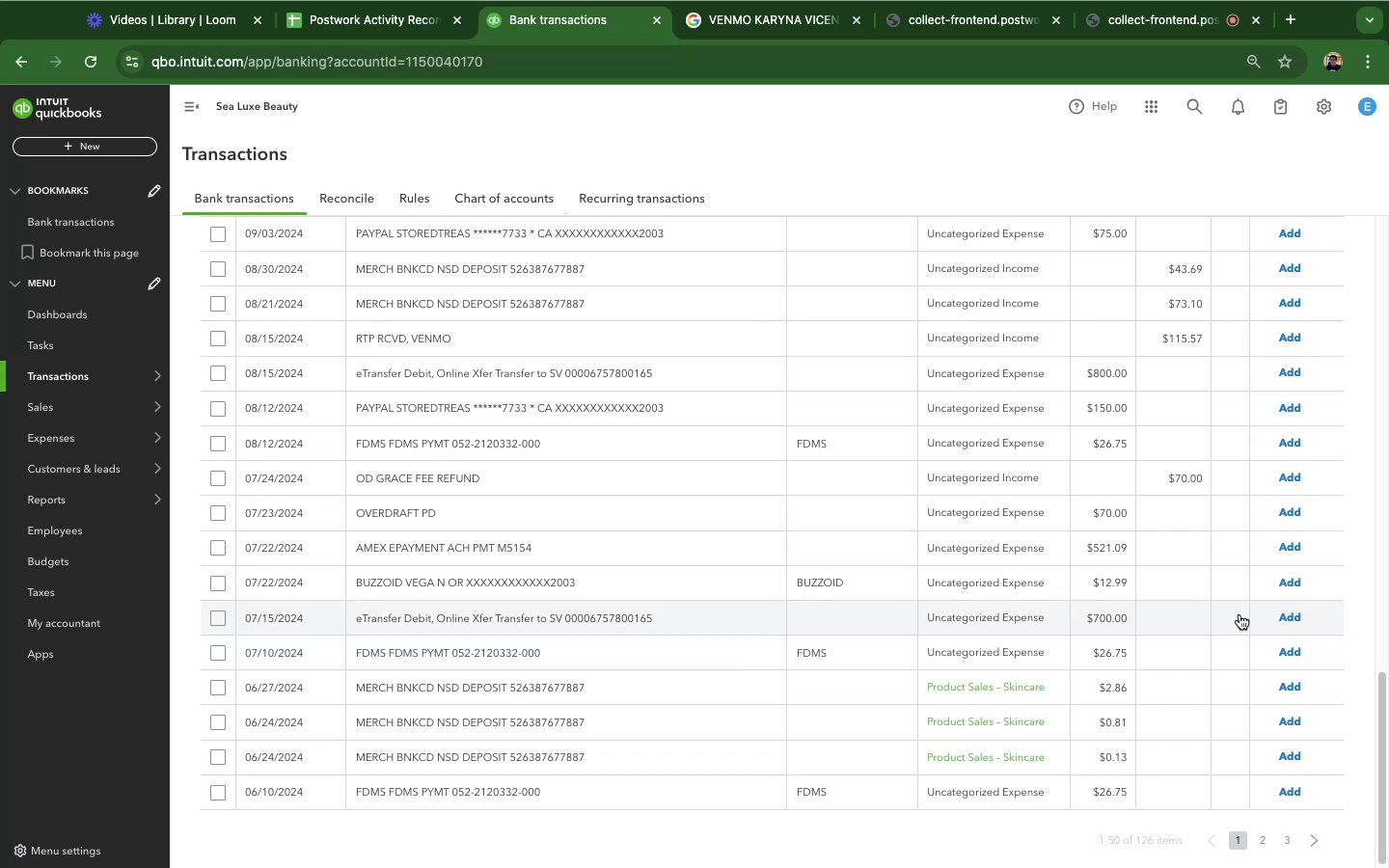 
left_click([680, 274])
 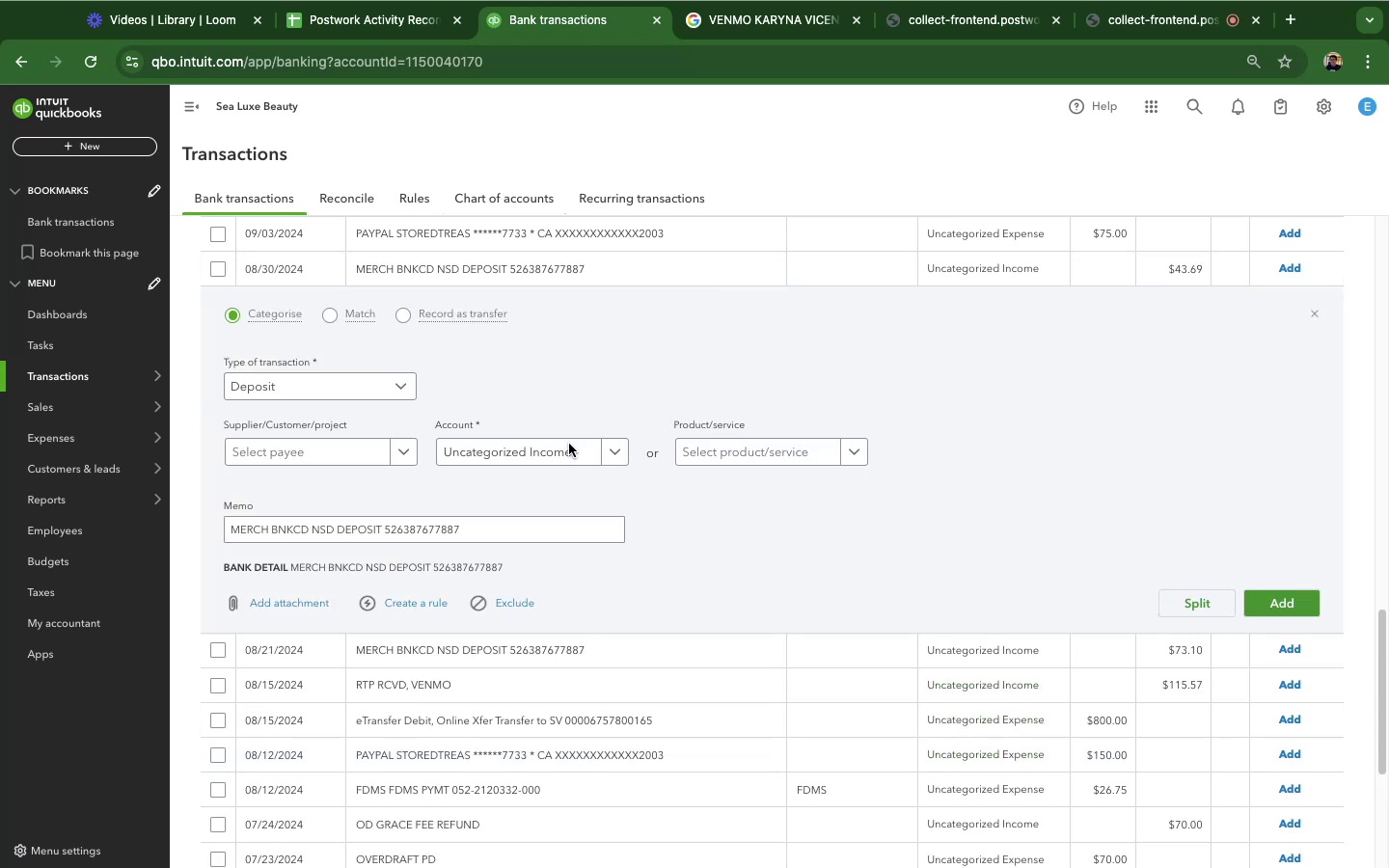 
left_click([553, 465])
 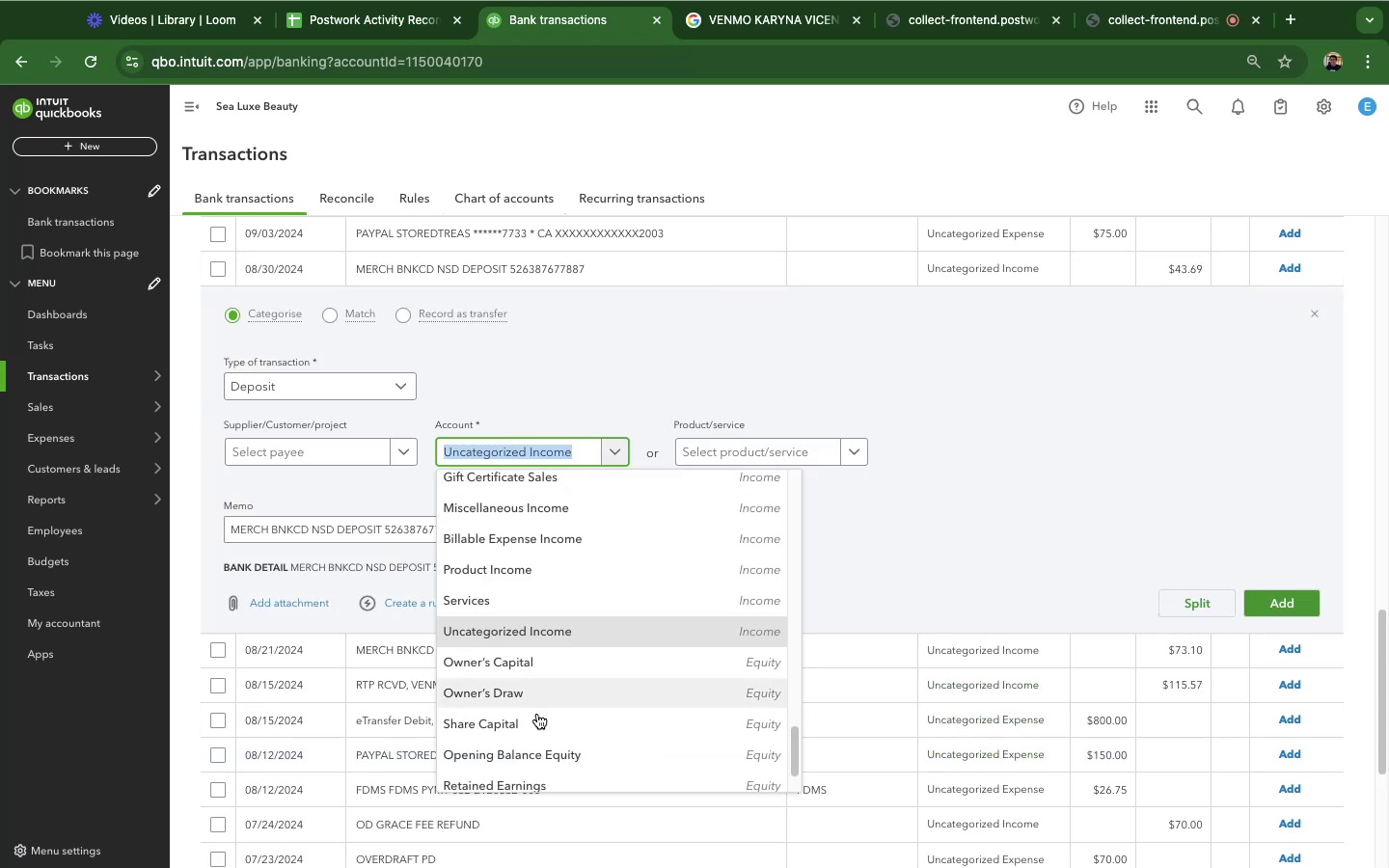 
scroll: coordinate [537, 727], scroll_direction: down, amount: 16.0
 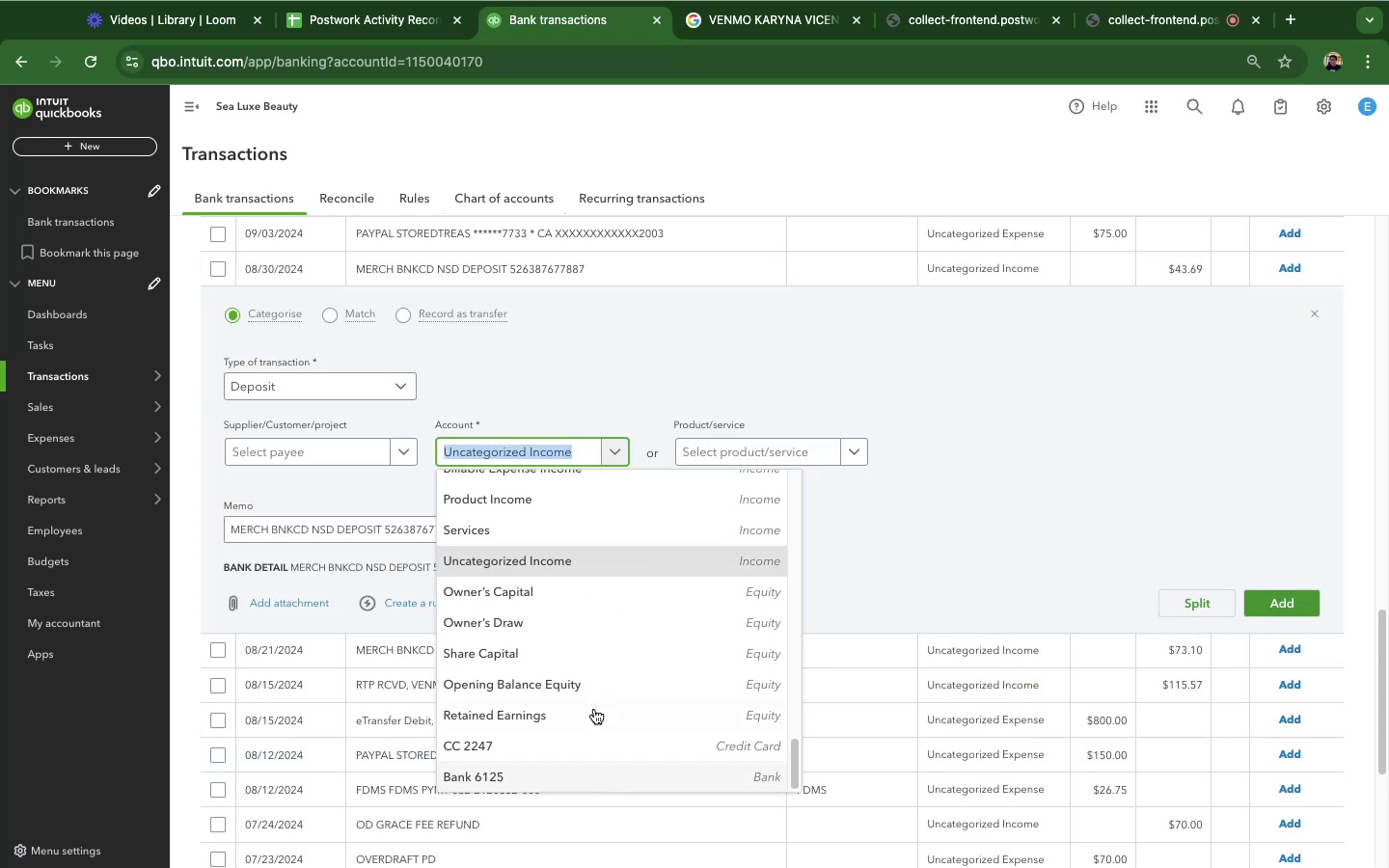 
scroll: coordinate [592, 695], scroll_direction: up, amount: 13.0
 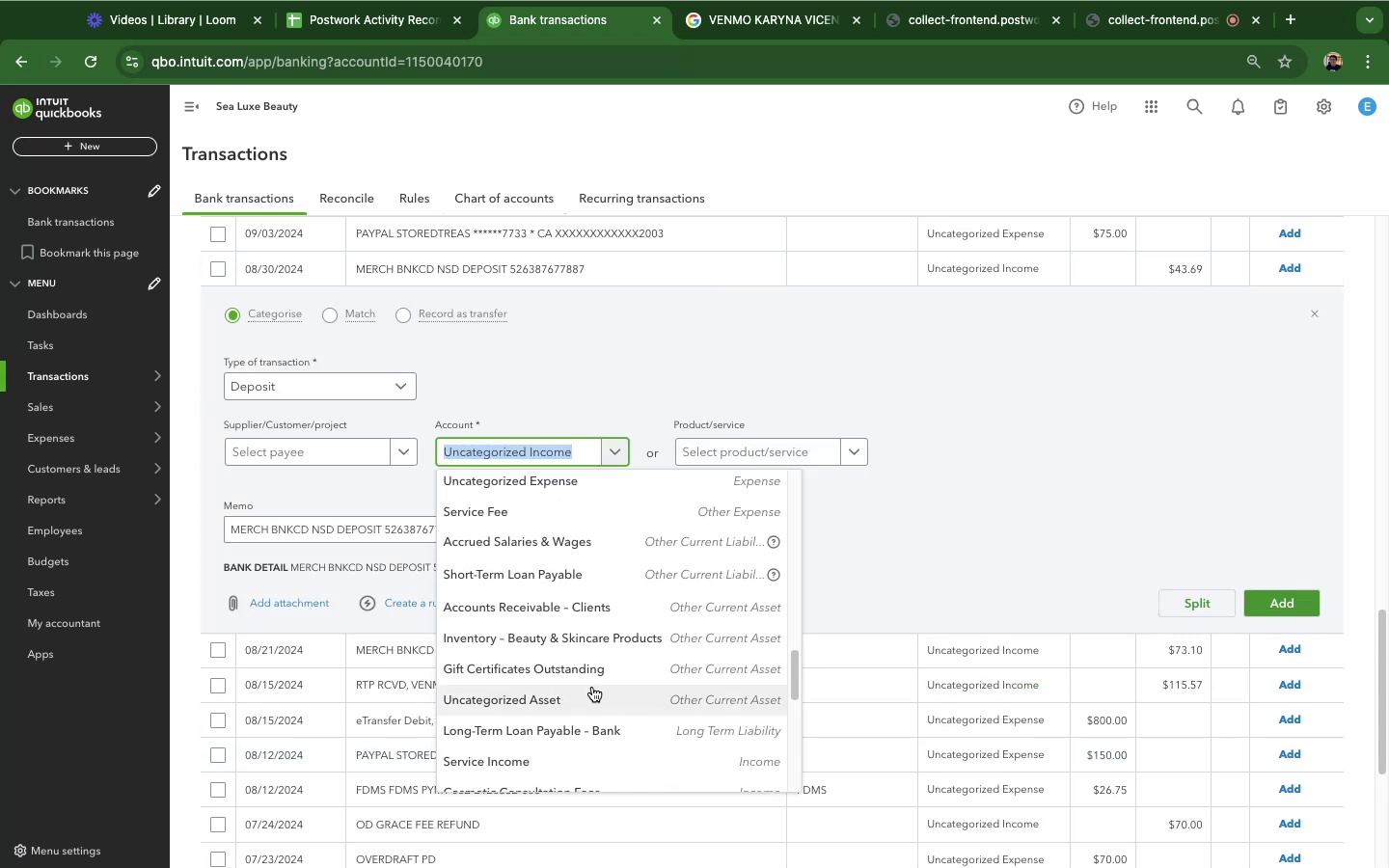 
scroll: coordinate [602, 667], scroll_direction: down, amount: 9.0
 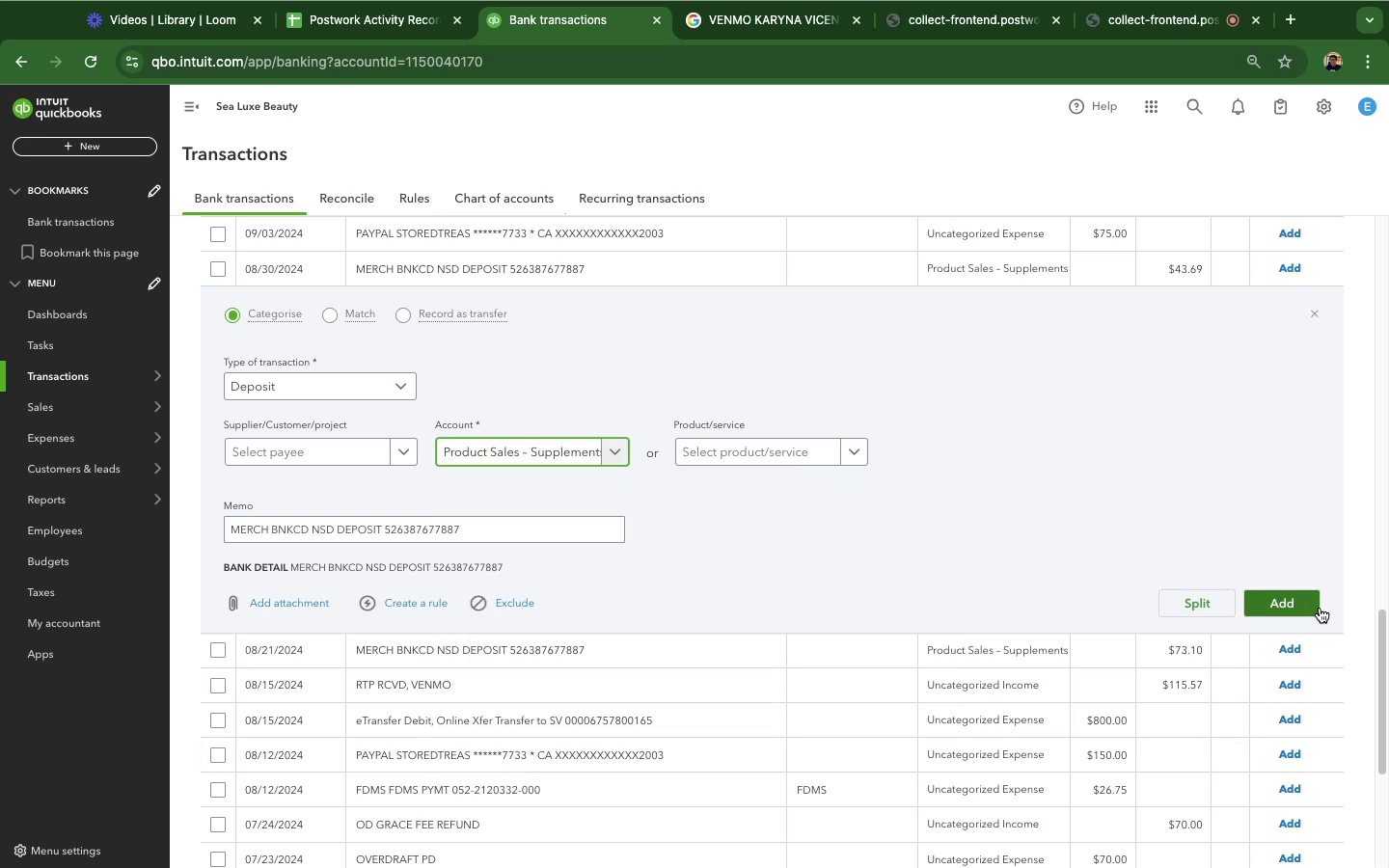 
left_click([1320, 608])
 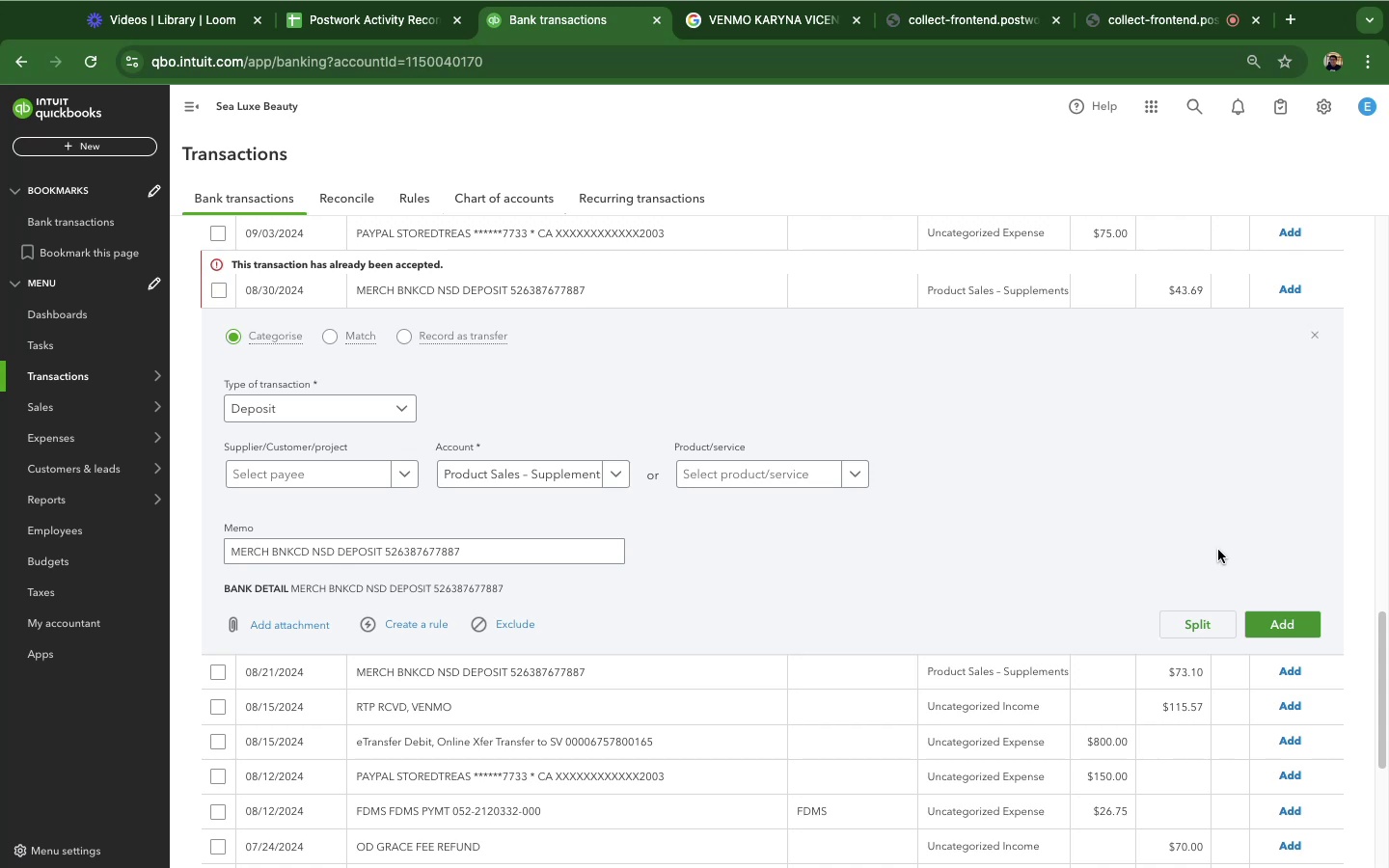 
wait(48.63)
 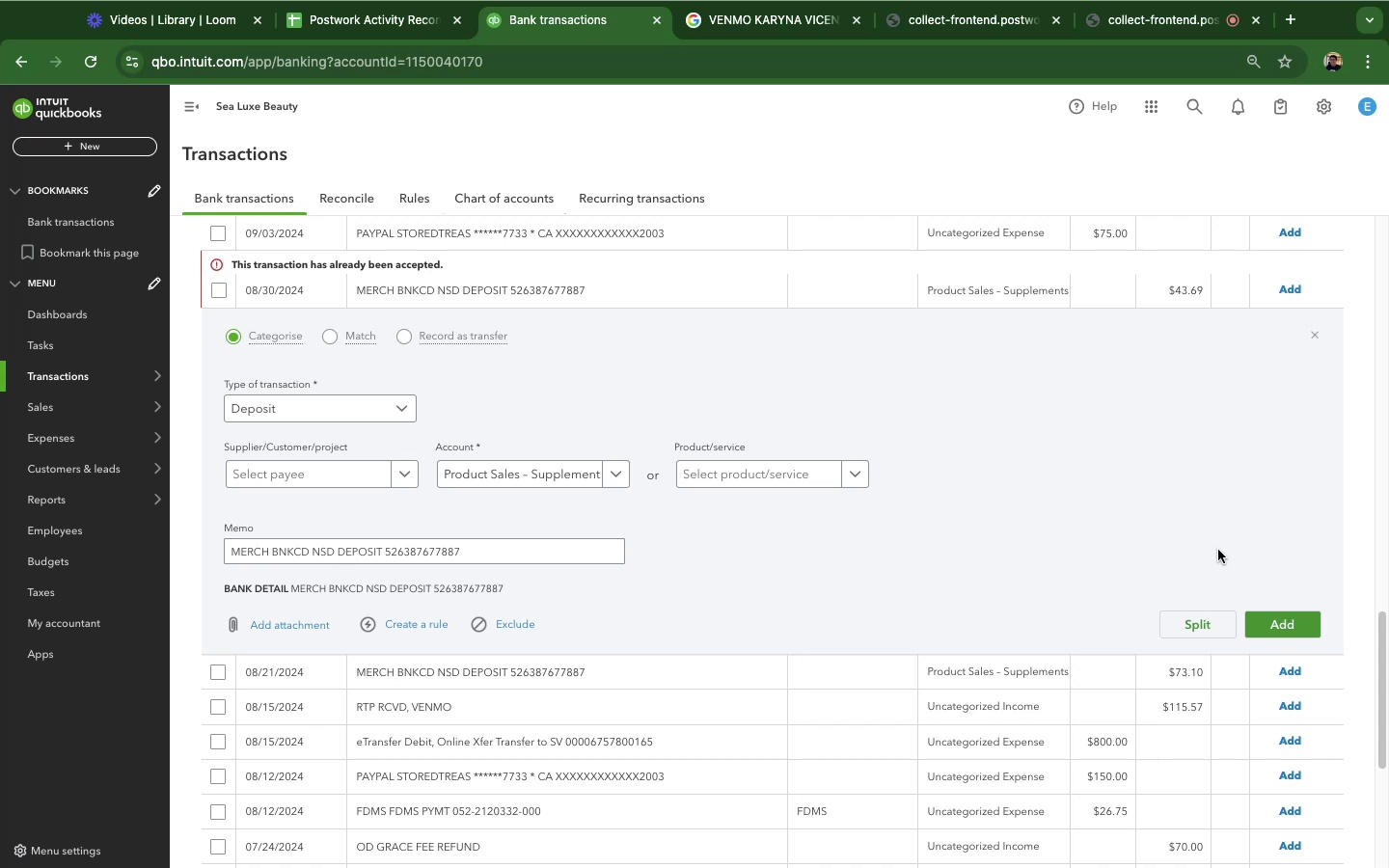 
left_click([651, 672])
 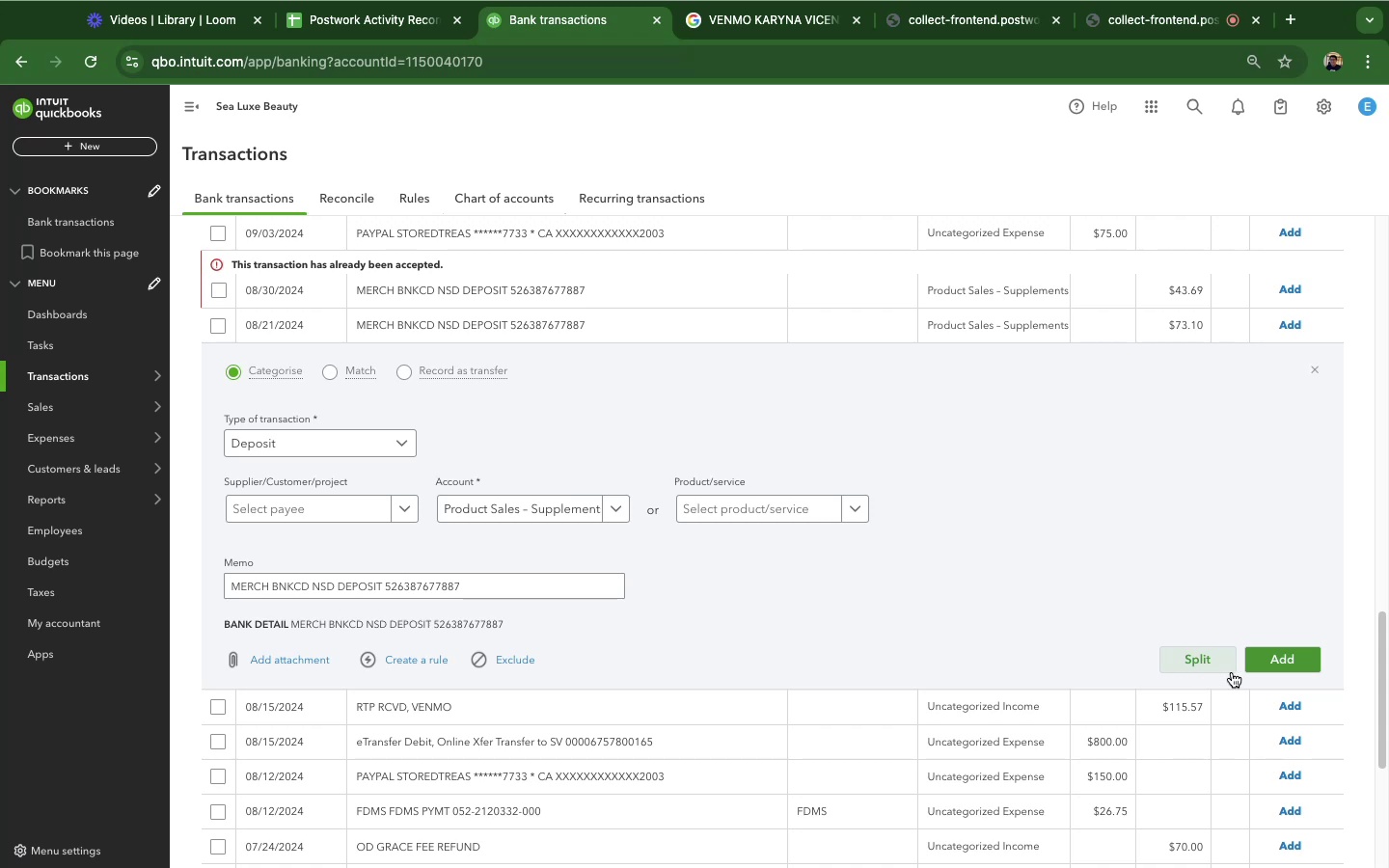 
wait(6.17)
 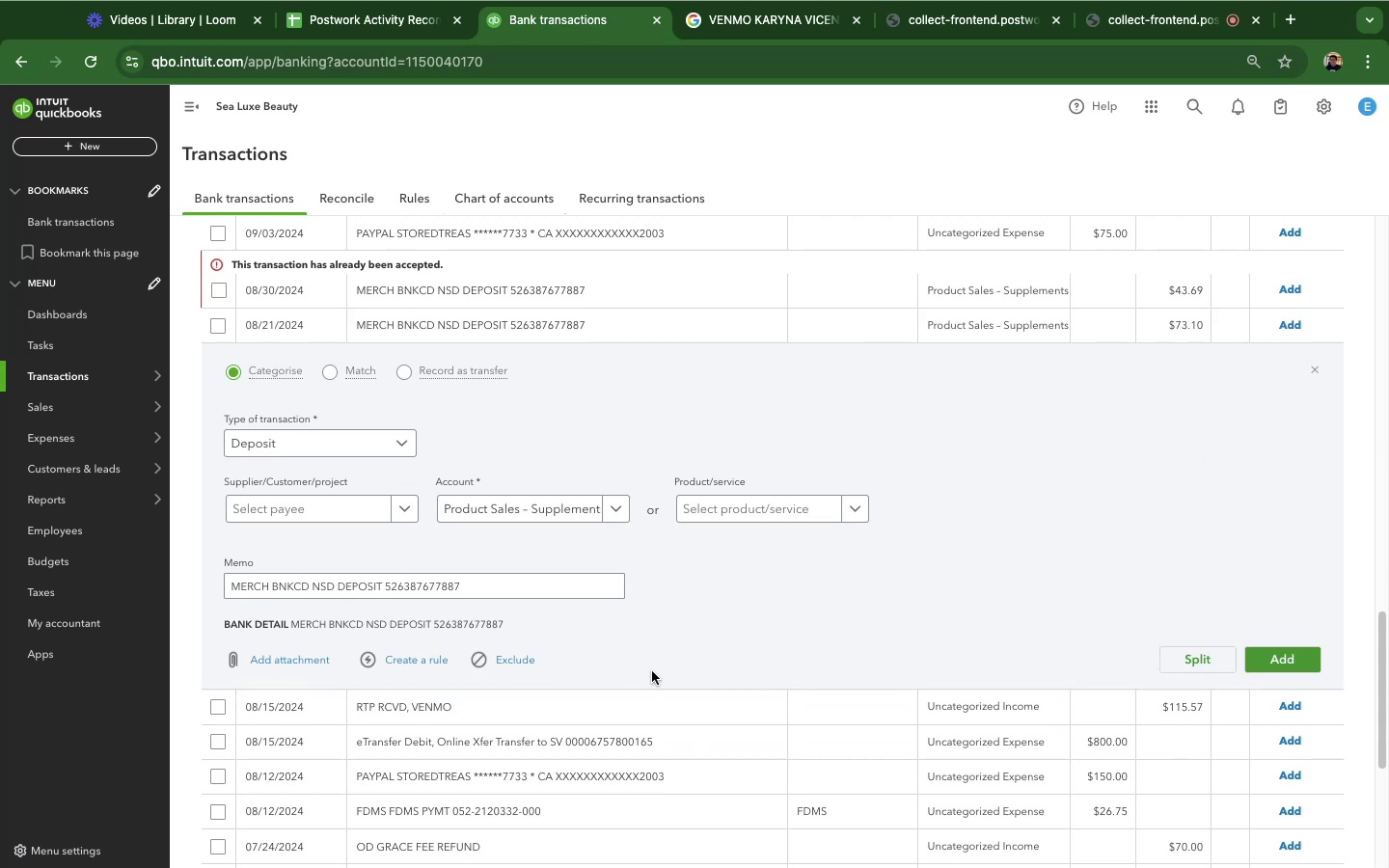 
left_click([1261, 666])
 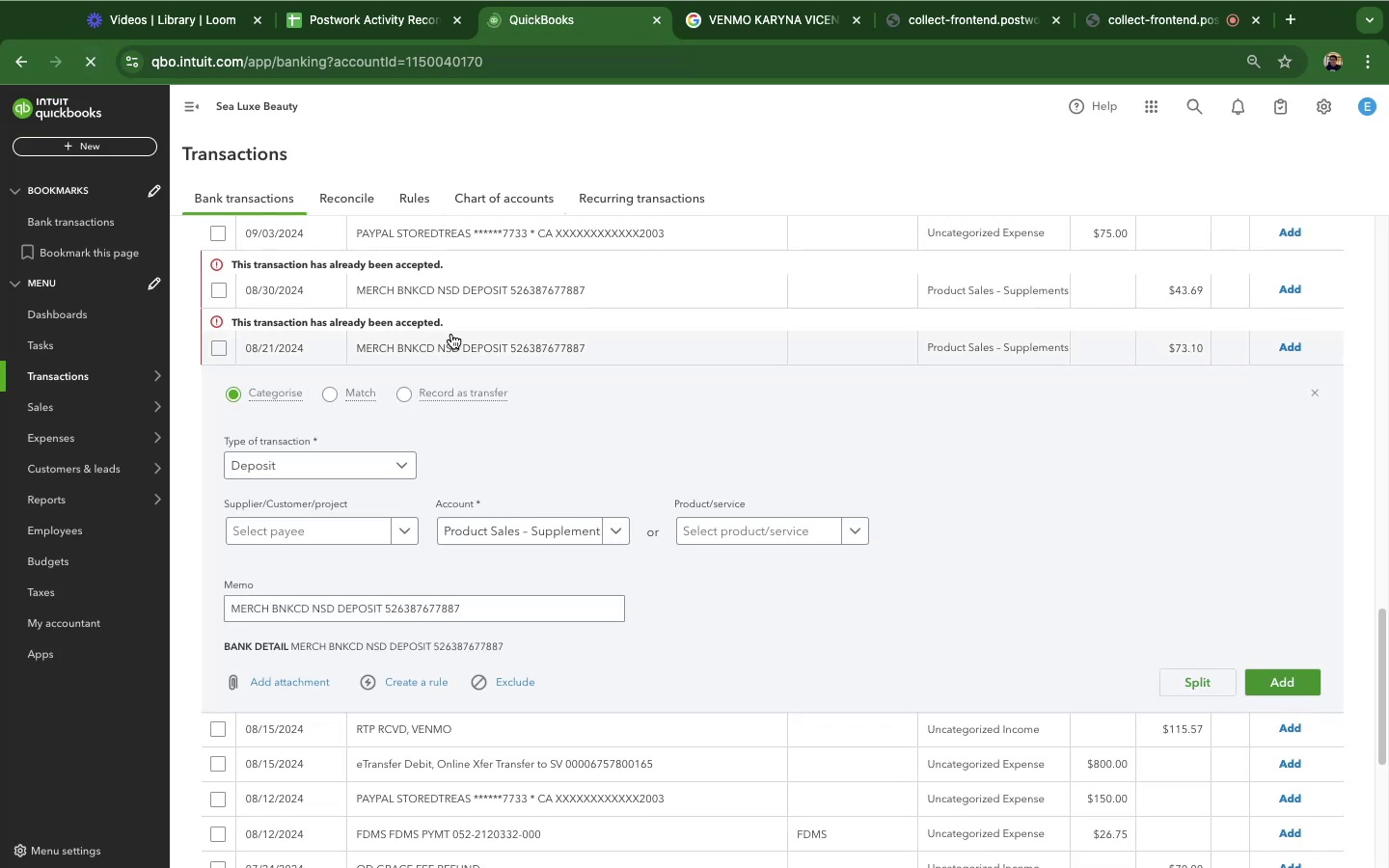 
wait(11.67)
 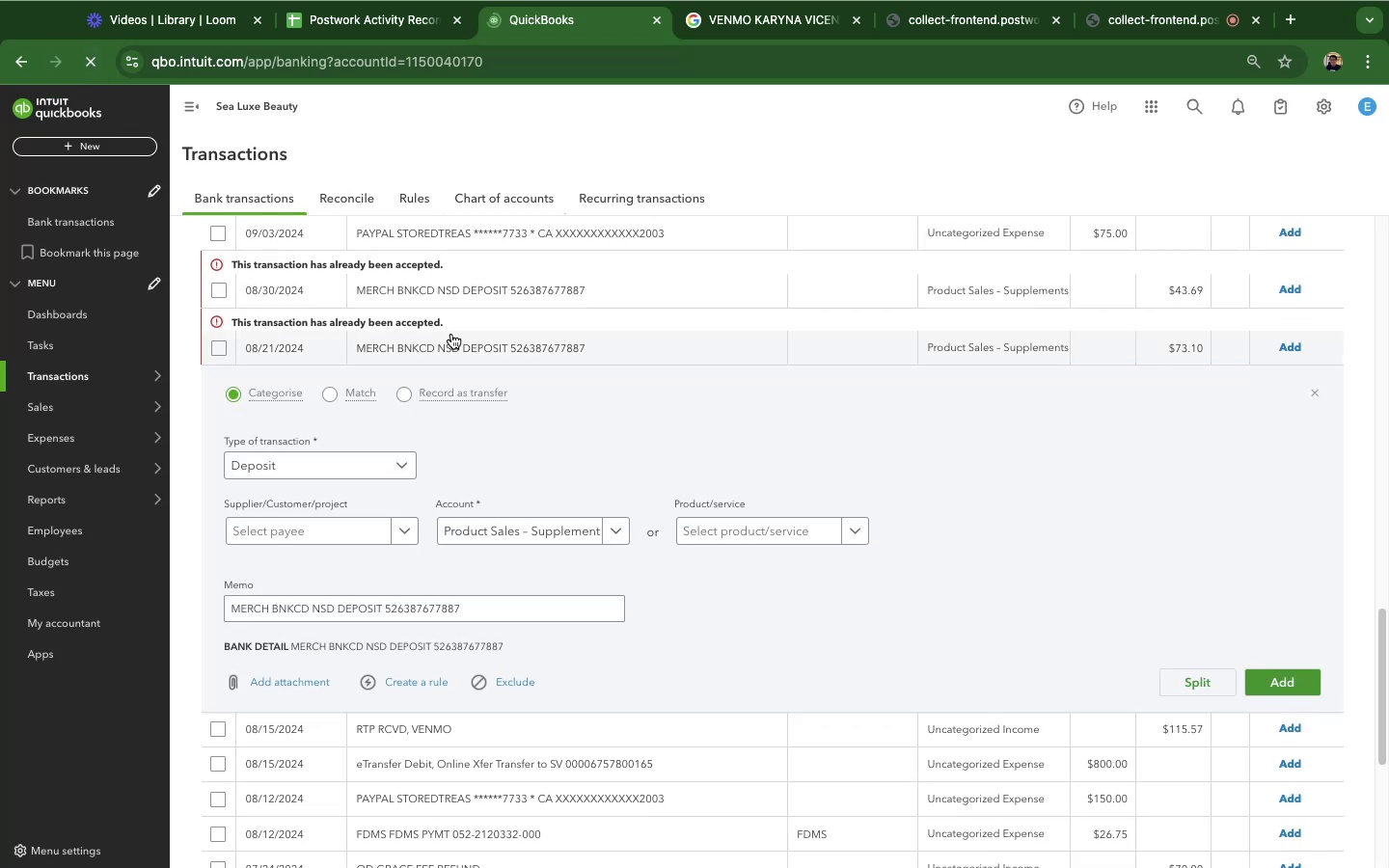 
left_click([316, 25])
 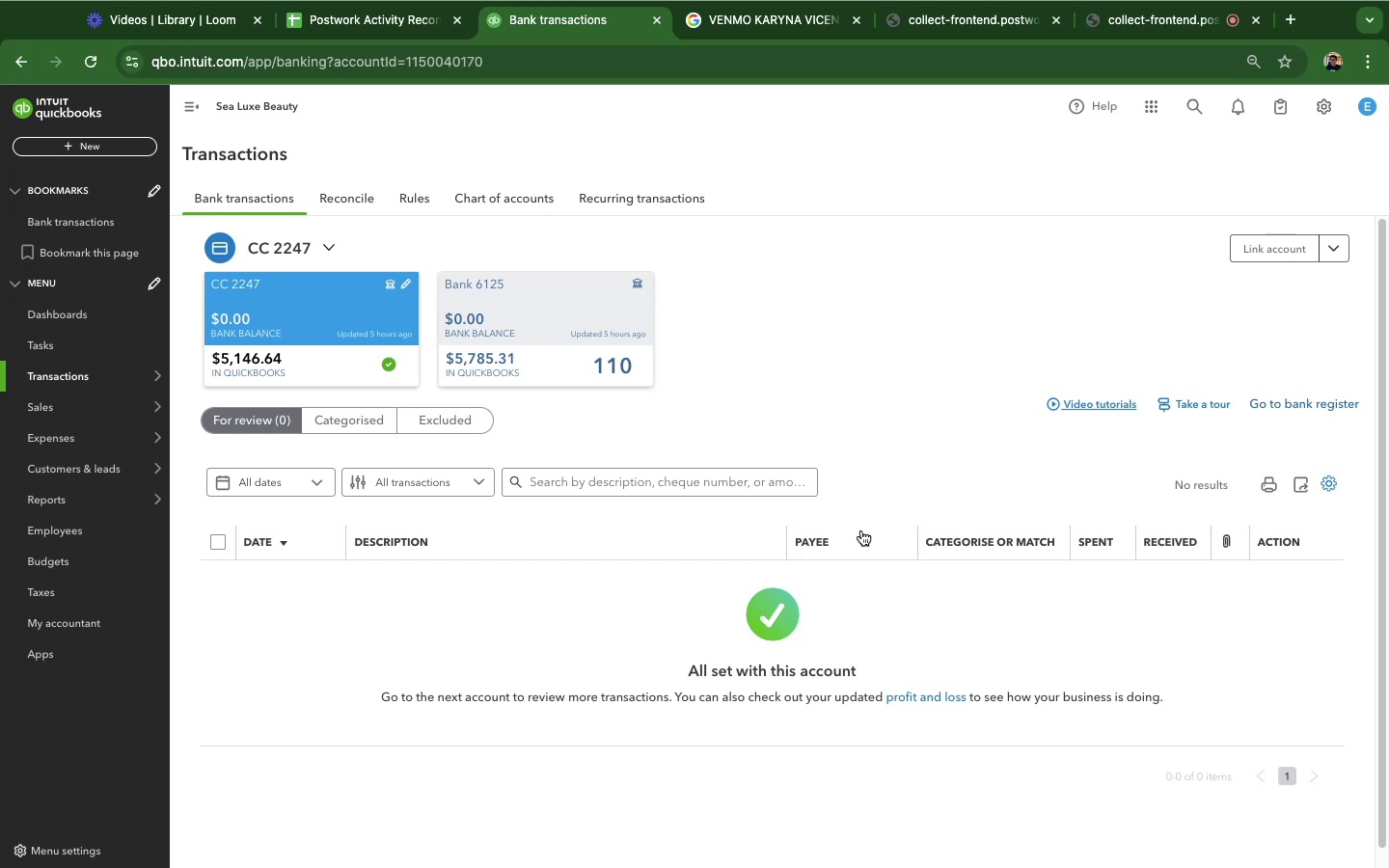 
wait(10.8)
 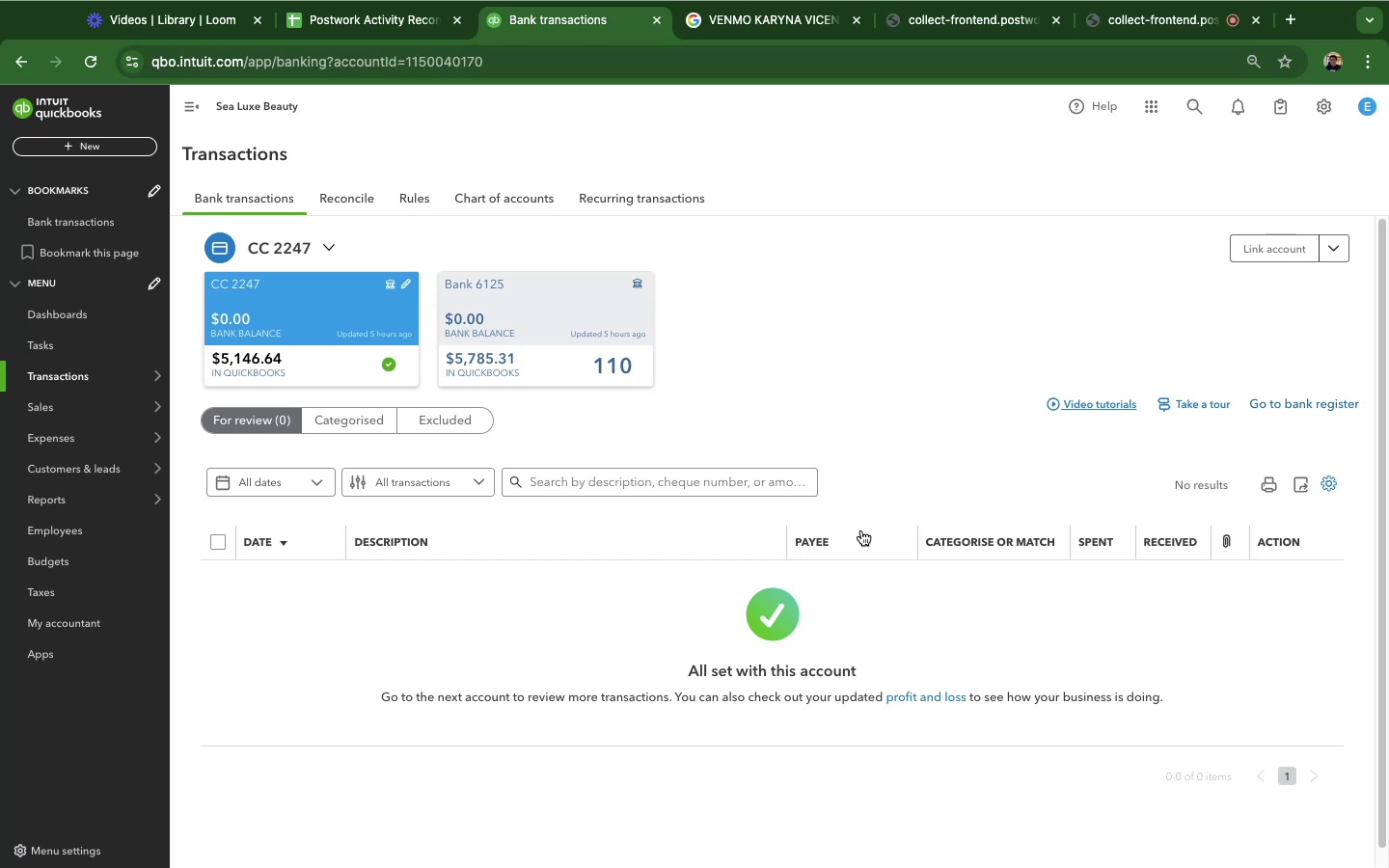 
double_click([99, 71])
 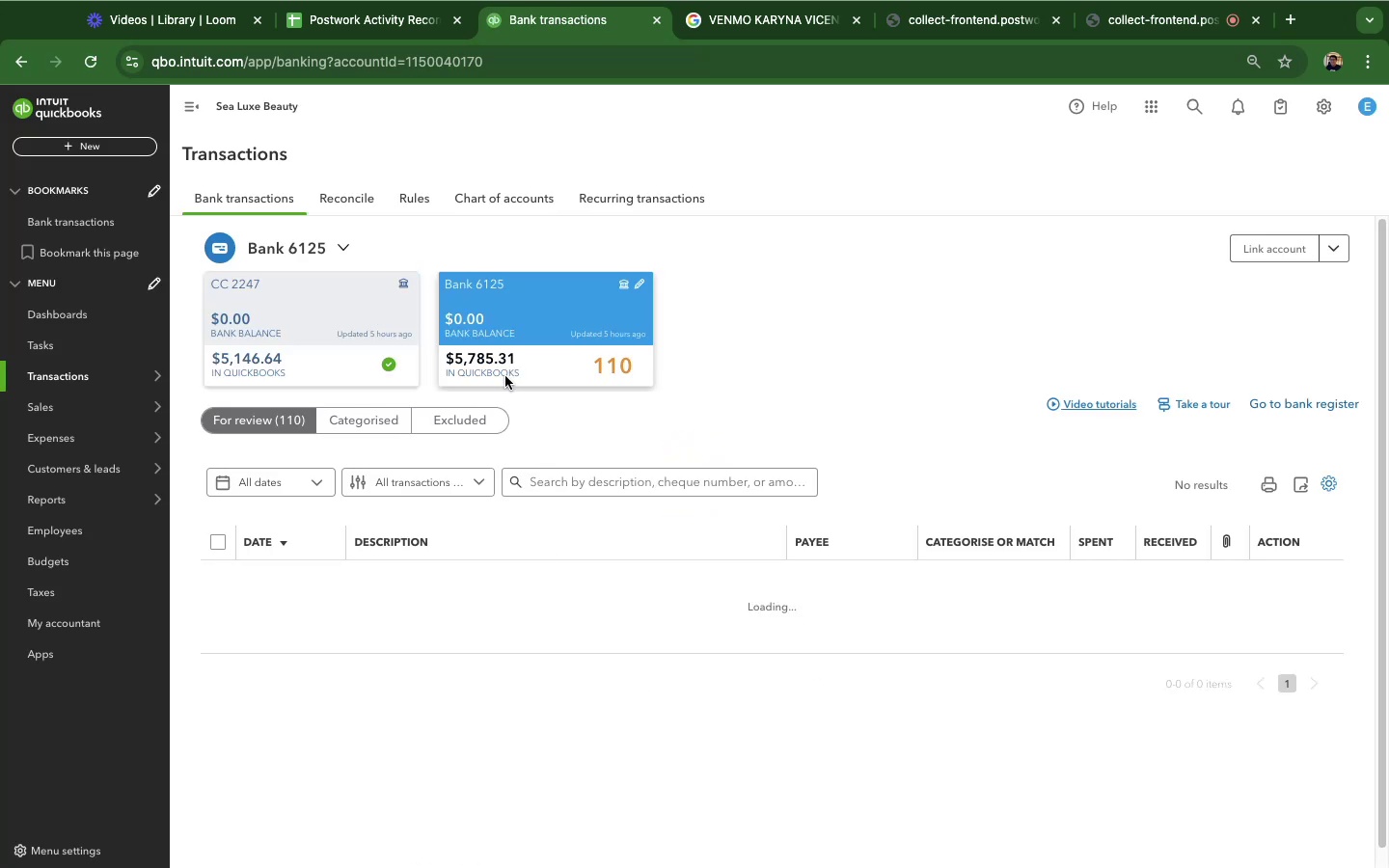 
wait(16.38)
 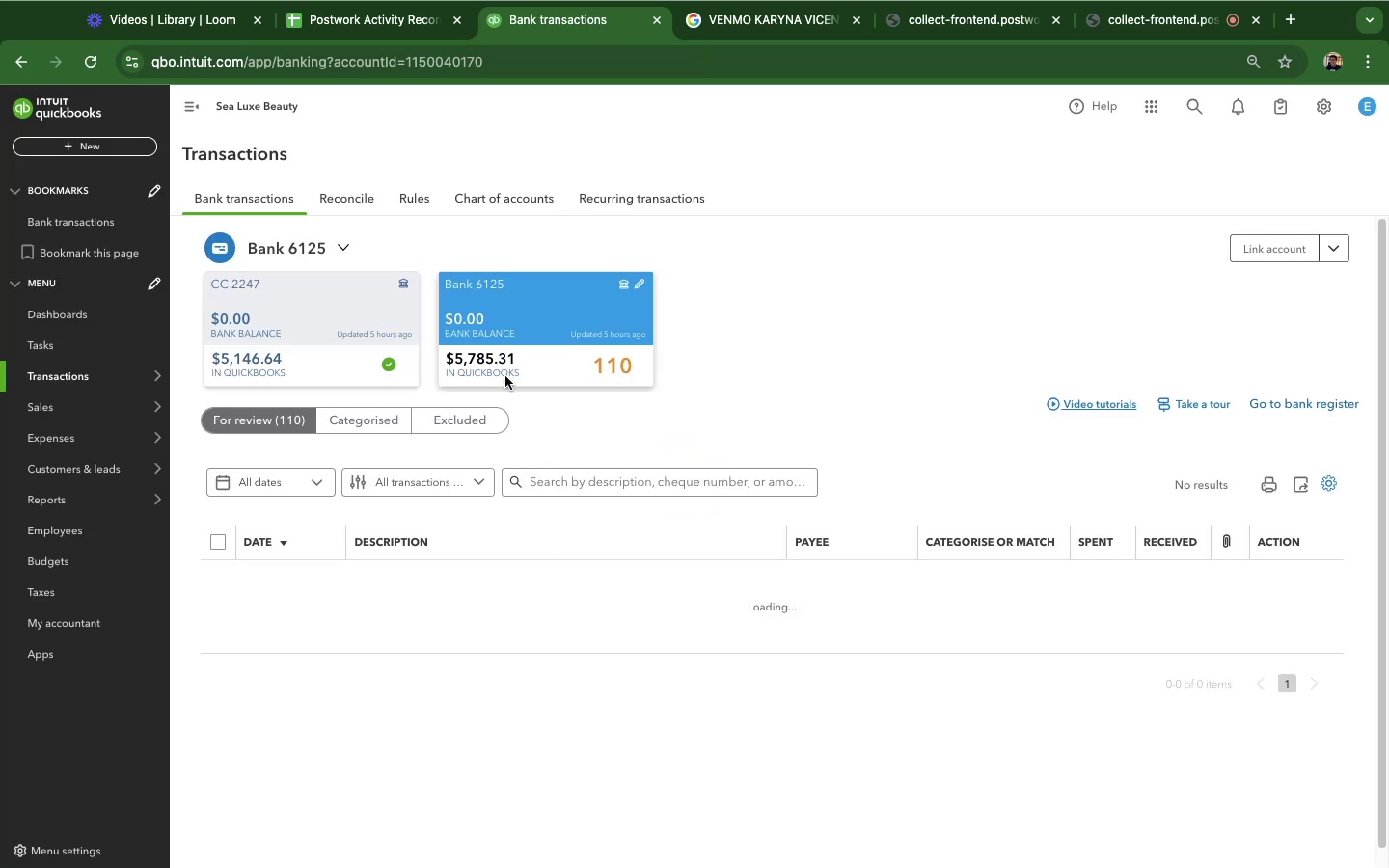 
left_click([641, 588])
 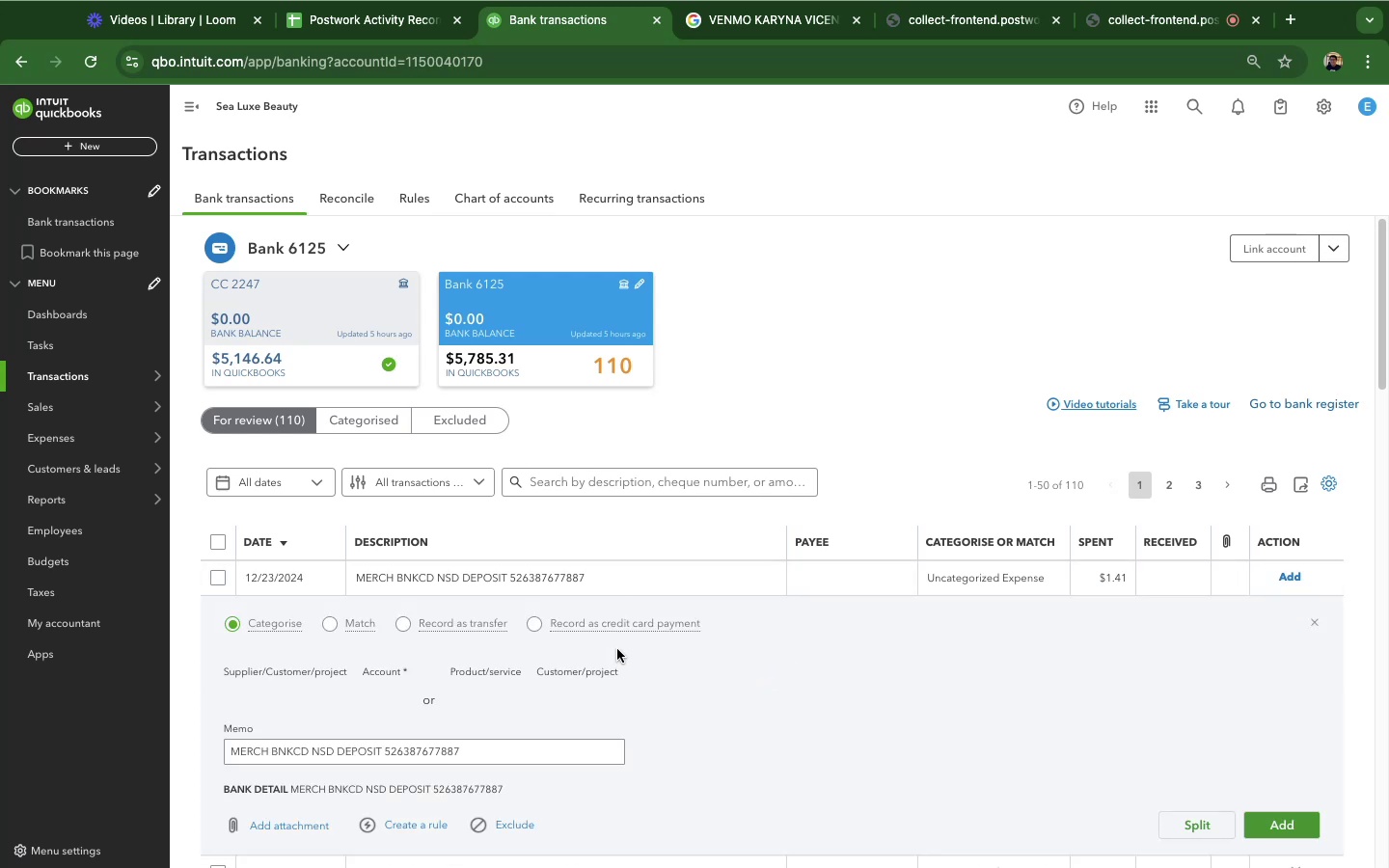 
scroll: coordinate [498, 424], scroll_direction: down, amount: 3.0
 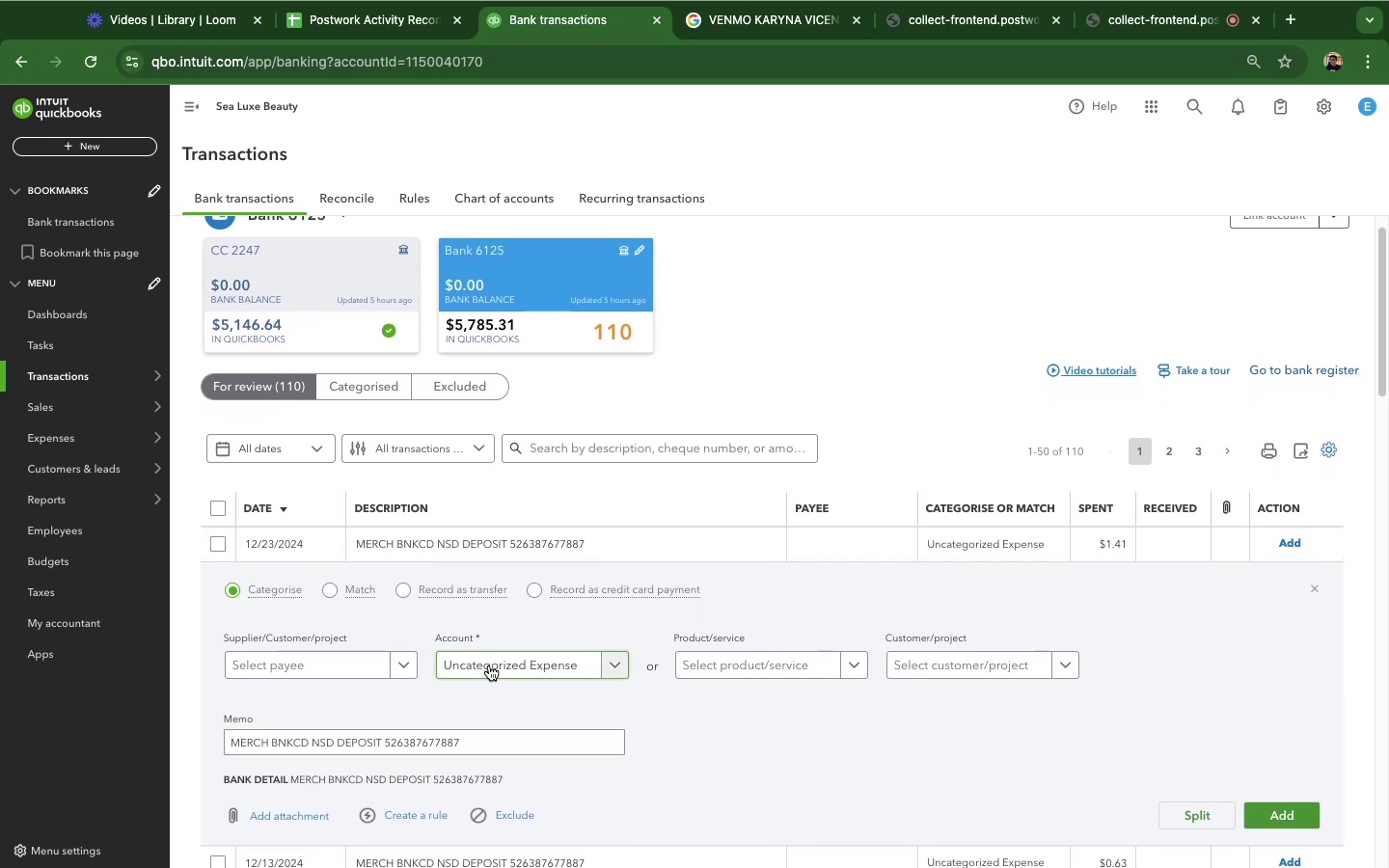 
left_click([490, 664])
 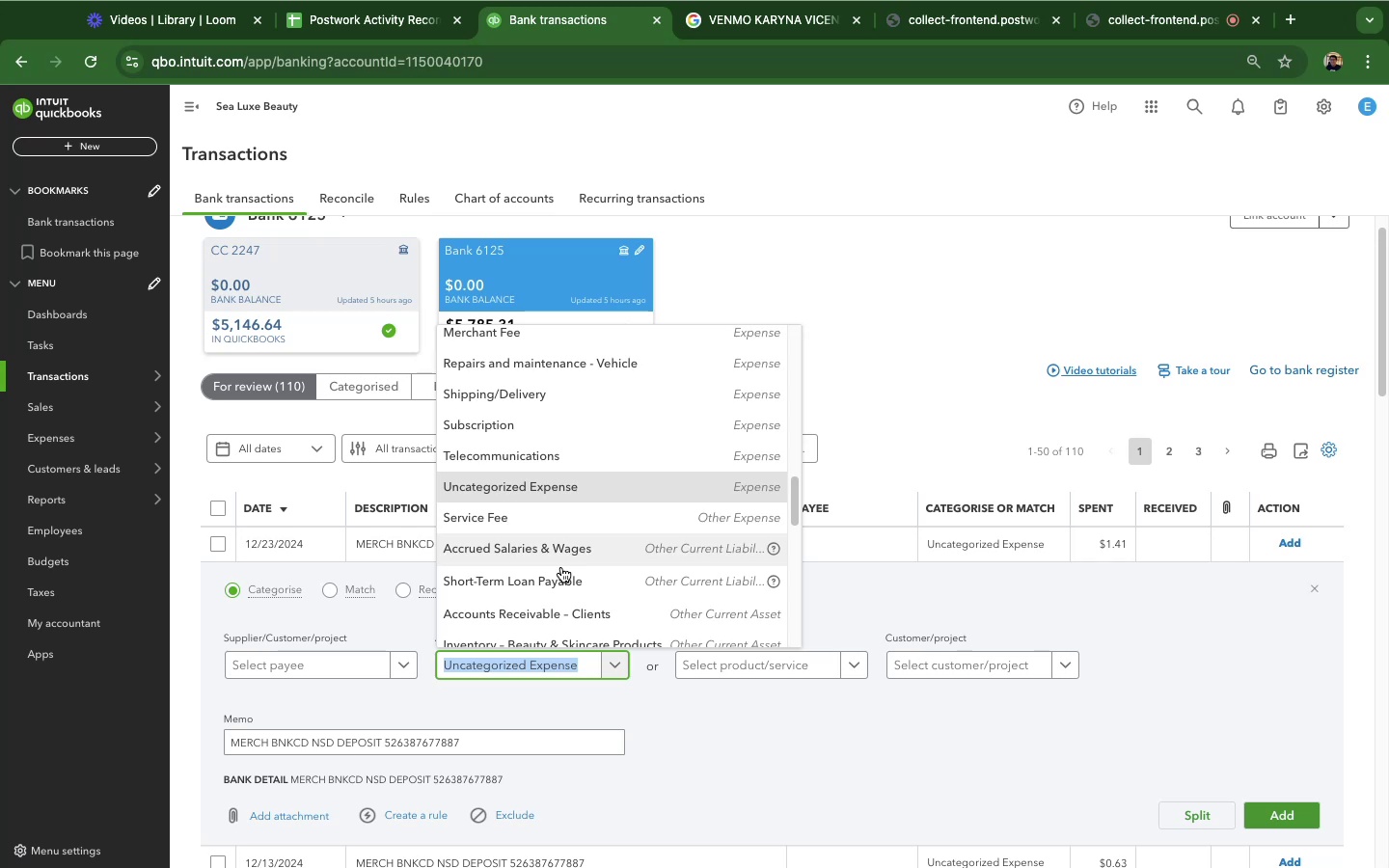 
scroll: coordinate [554, 546], scroll_direction: down, amount: 25.0
 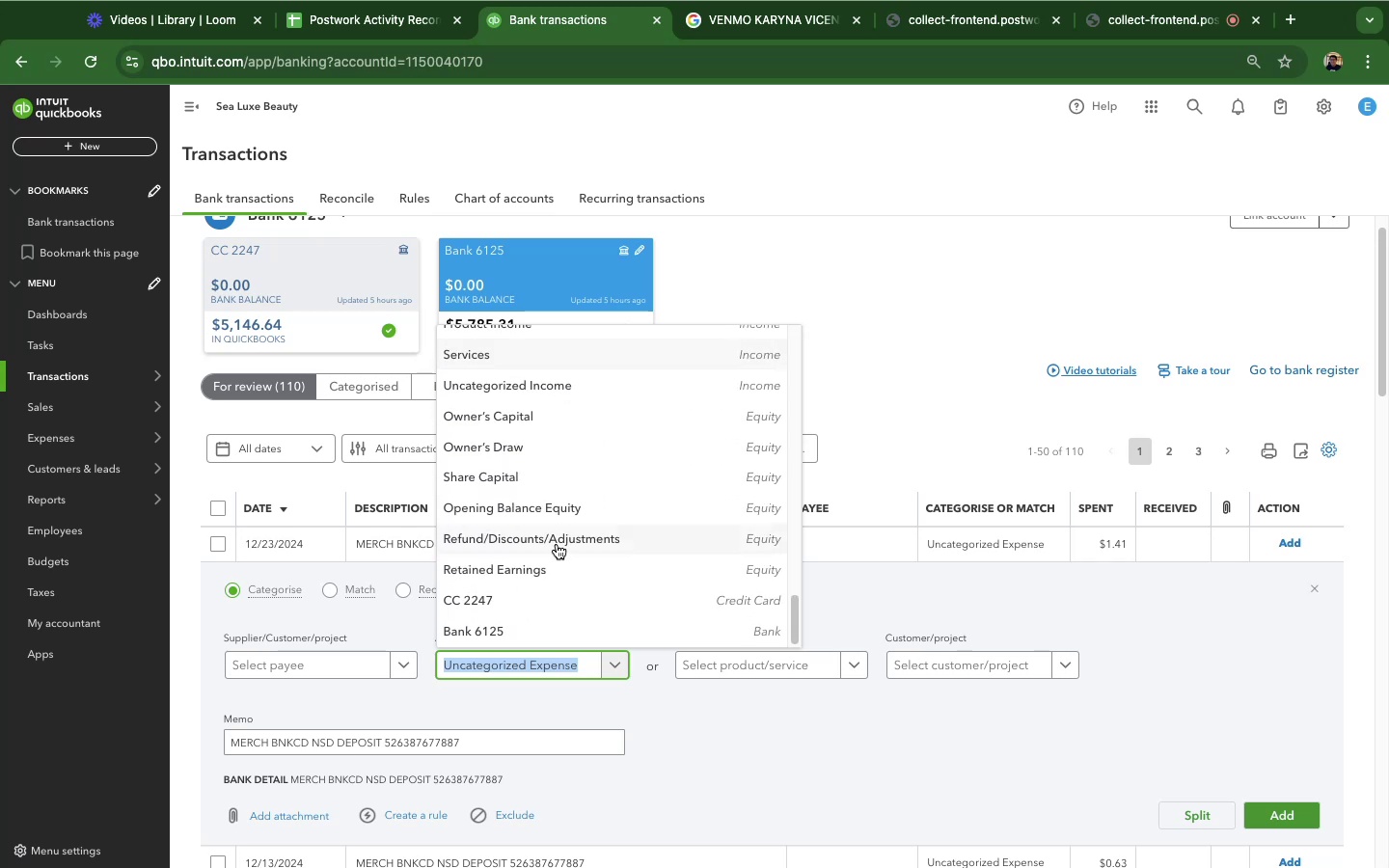 
scroll: coordinate [557, 544], scroll_direction: up, amount: 6.0
 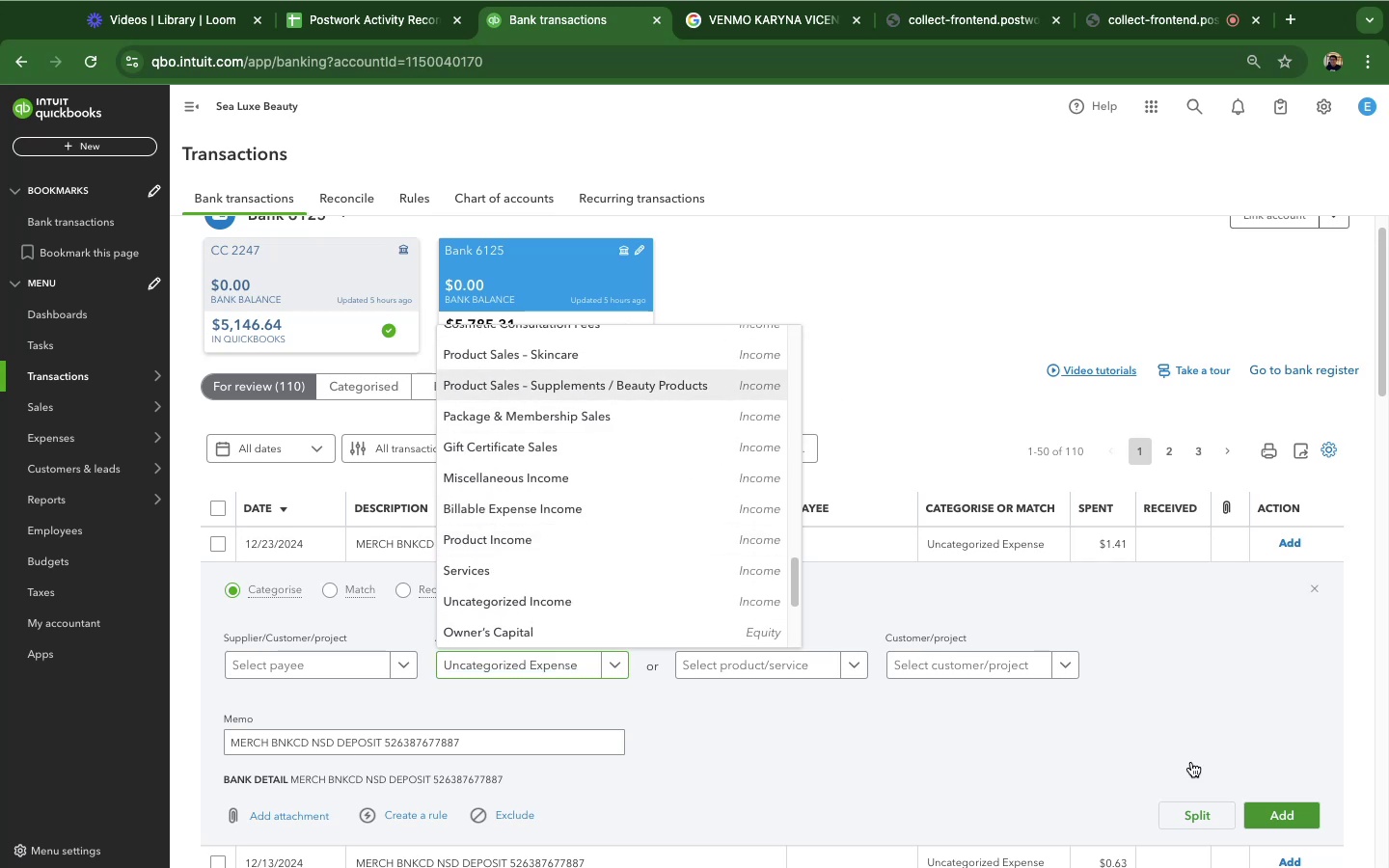 
wait(9.22)
 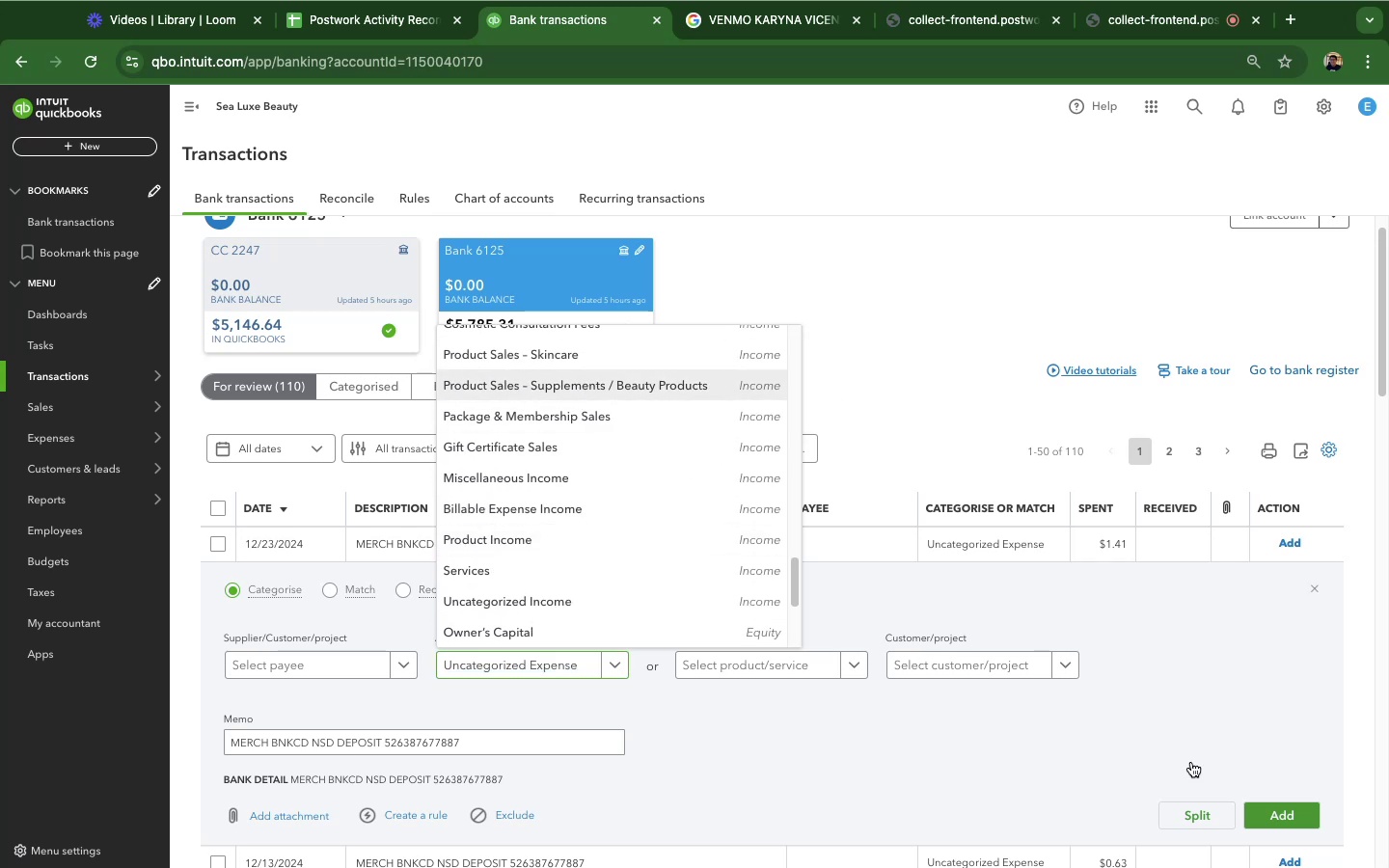 
left_click([1270, 812])
 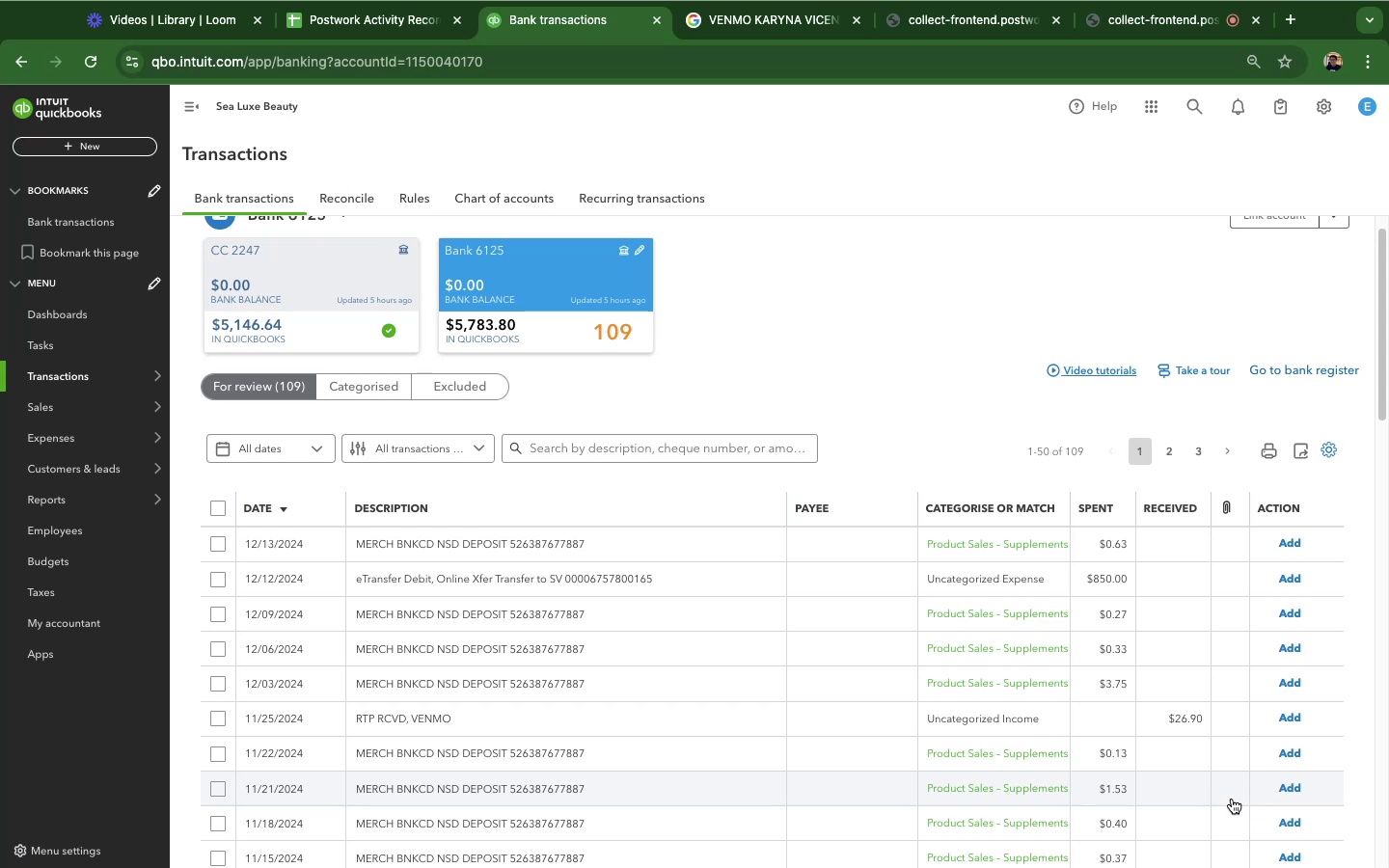 
wait(22.23)
 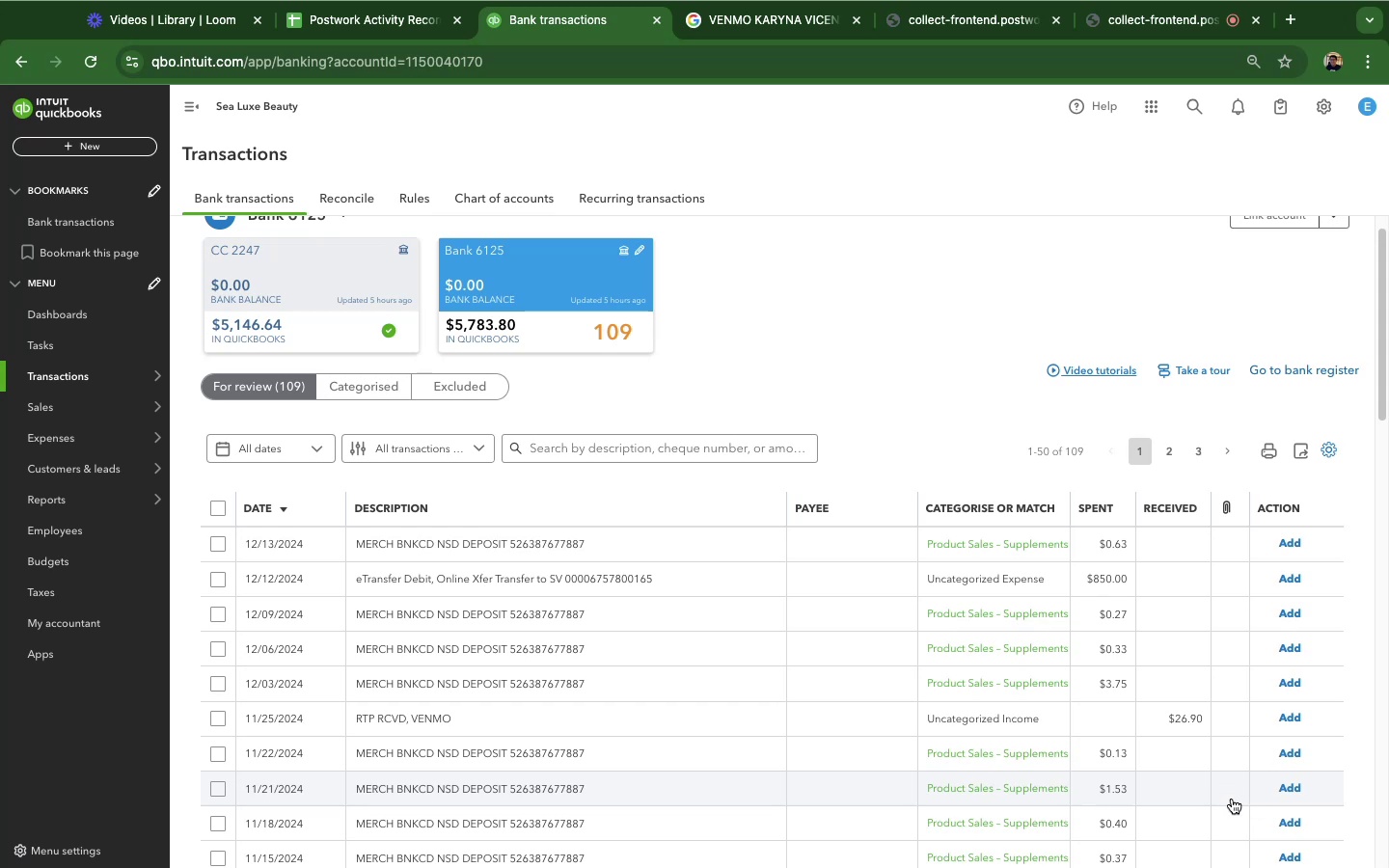 
left_click([589, 556])
 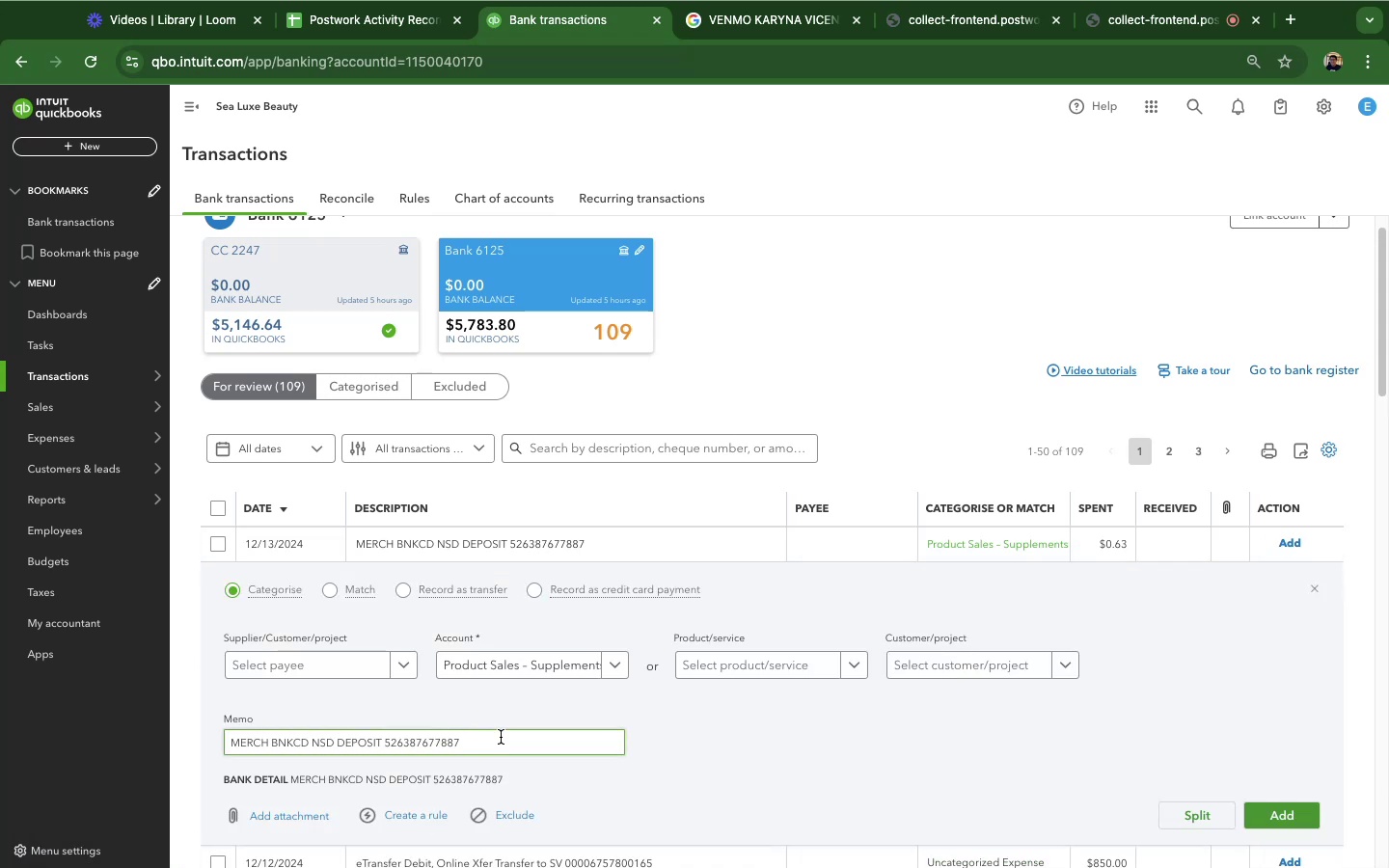 
left_click([1302, 817])
 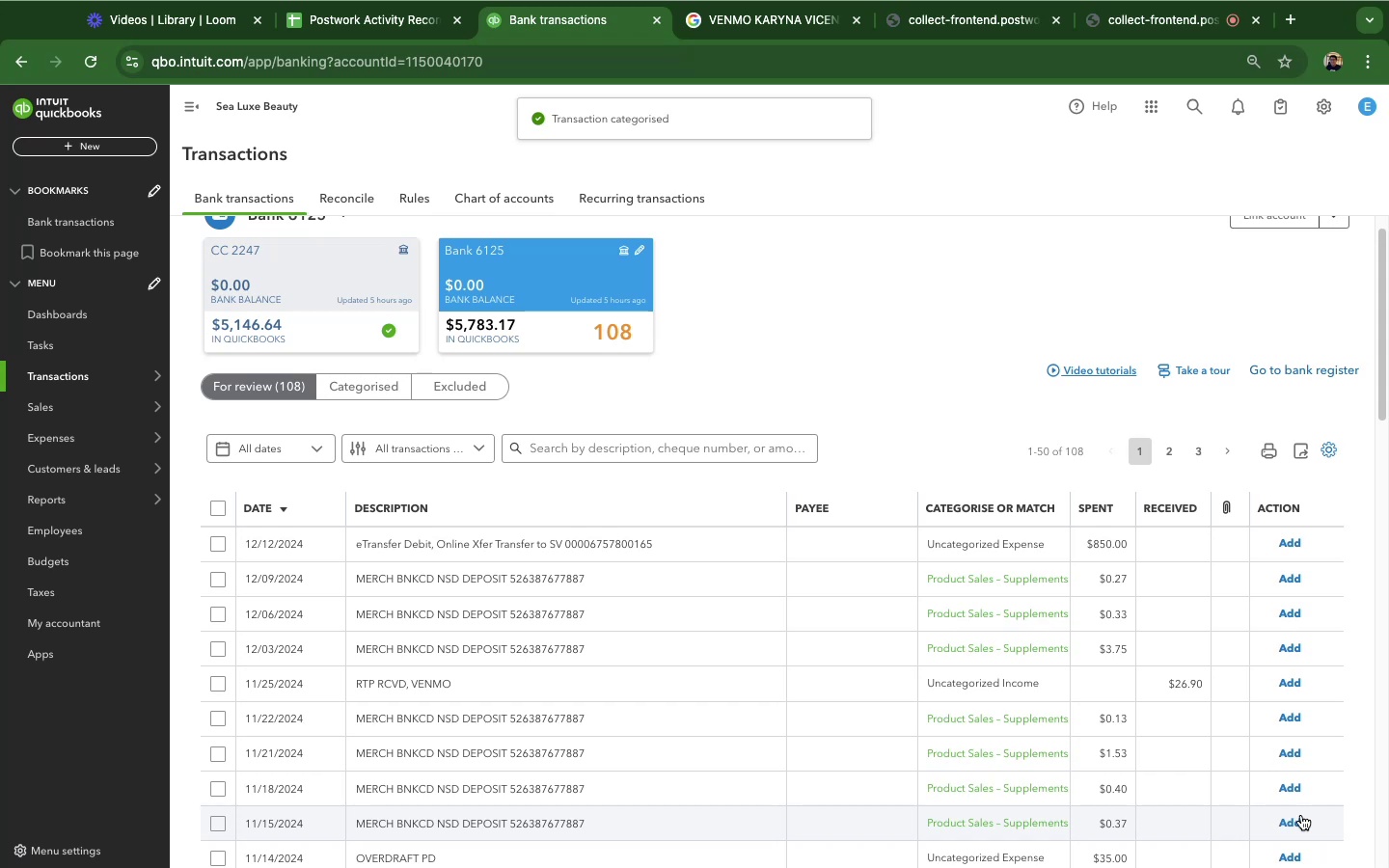 
left_click([651, 591])
 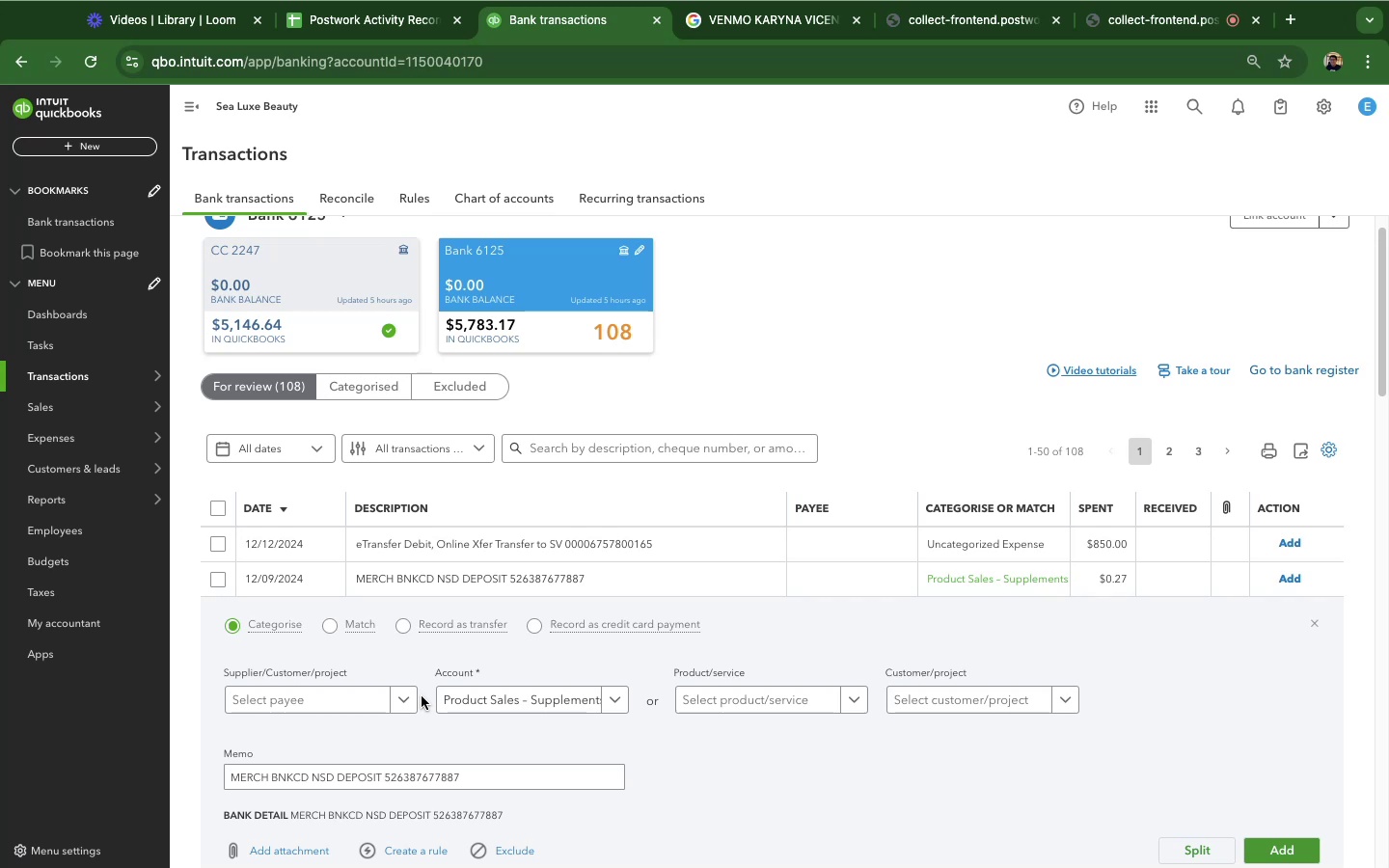 
wait(14.67)
 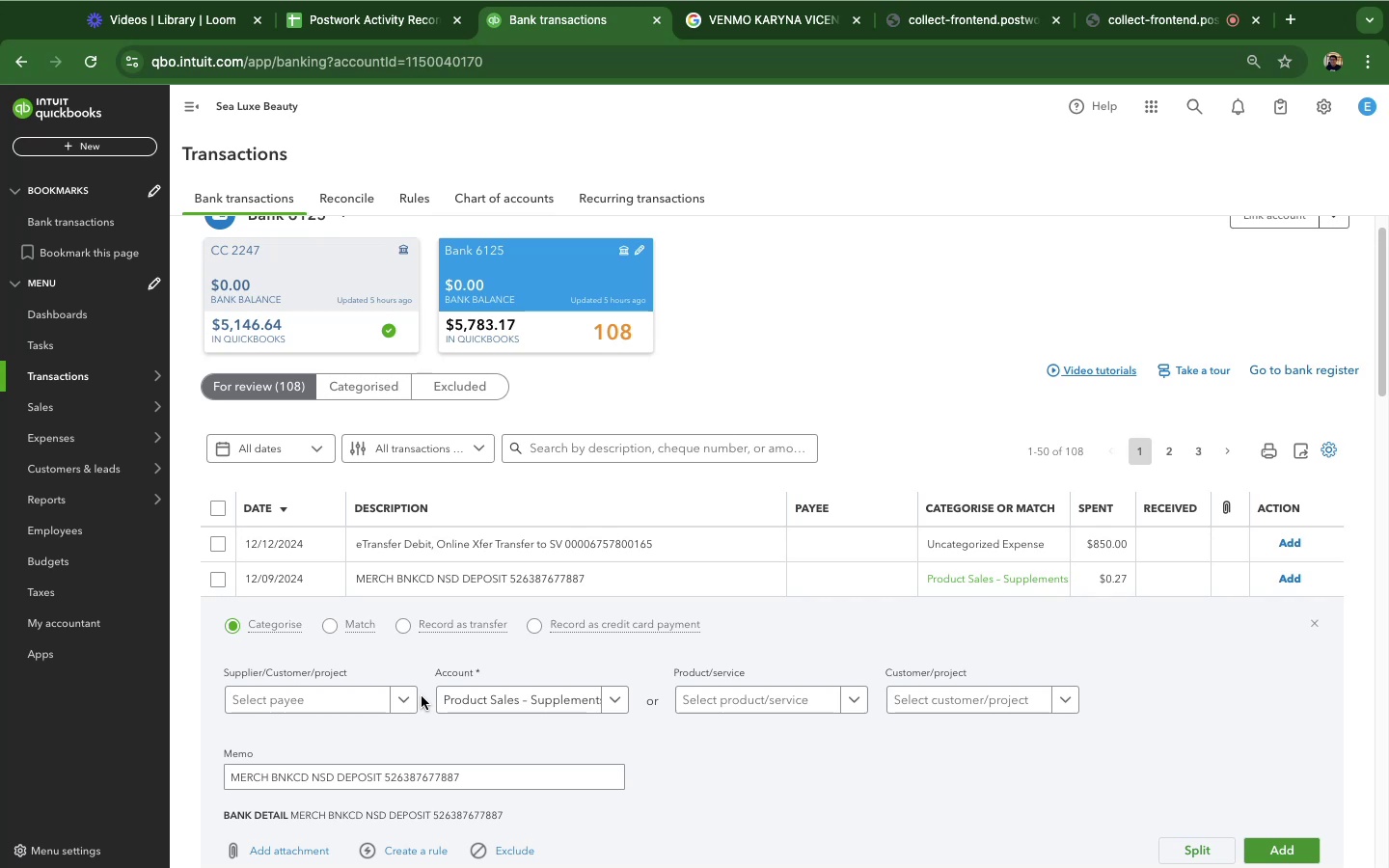 
scroll: coordinate [879, 623], scroll_direction: down, amount: 2.0
 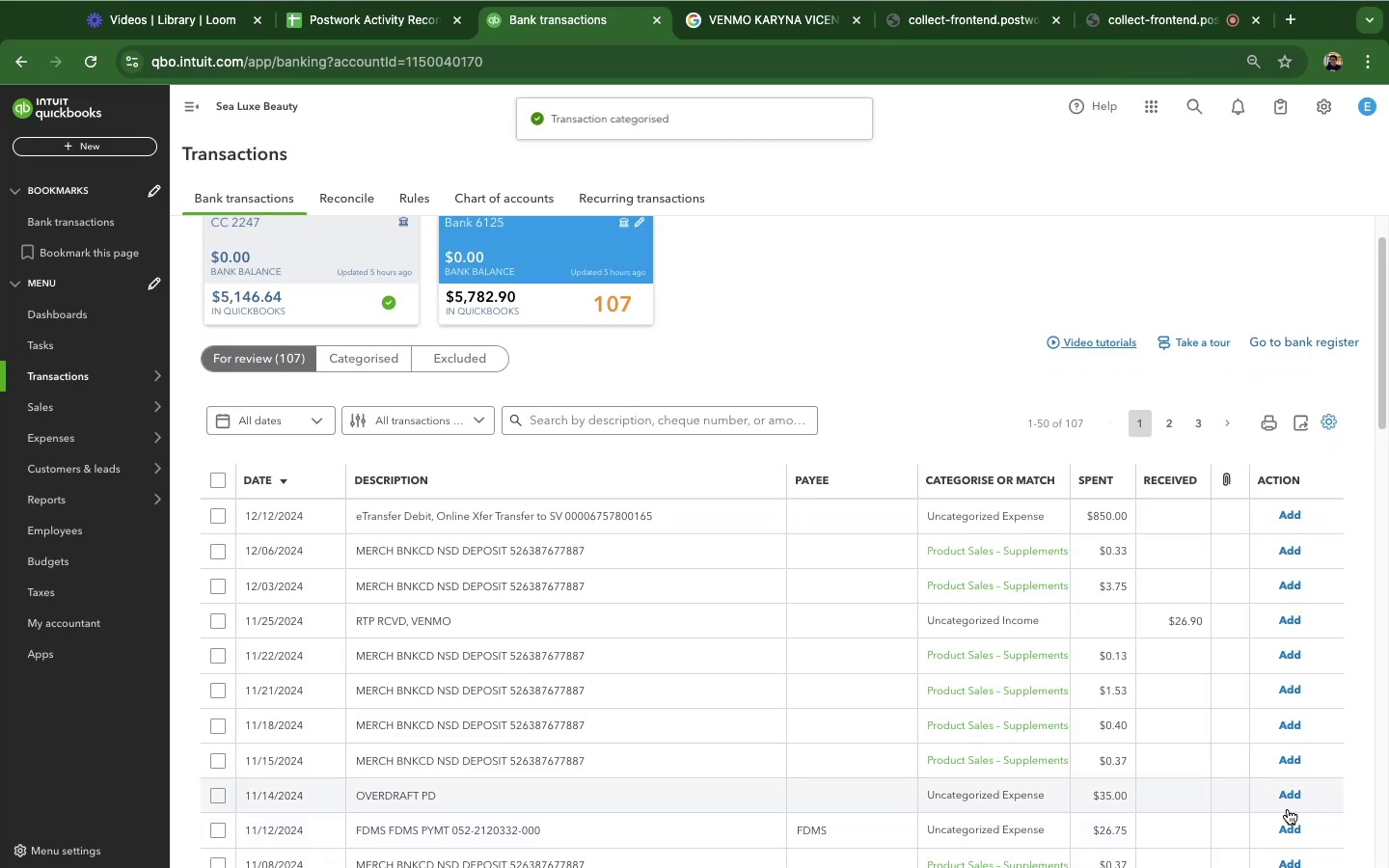 
wait(8.01)
 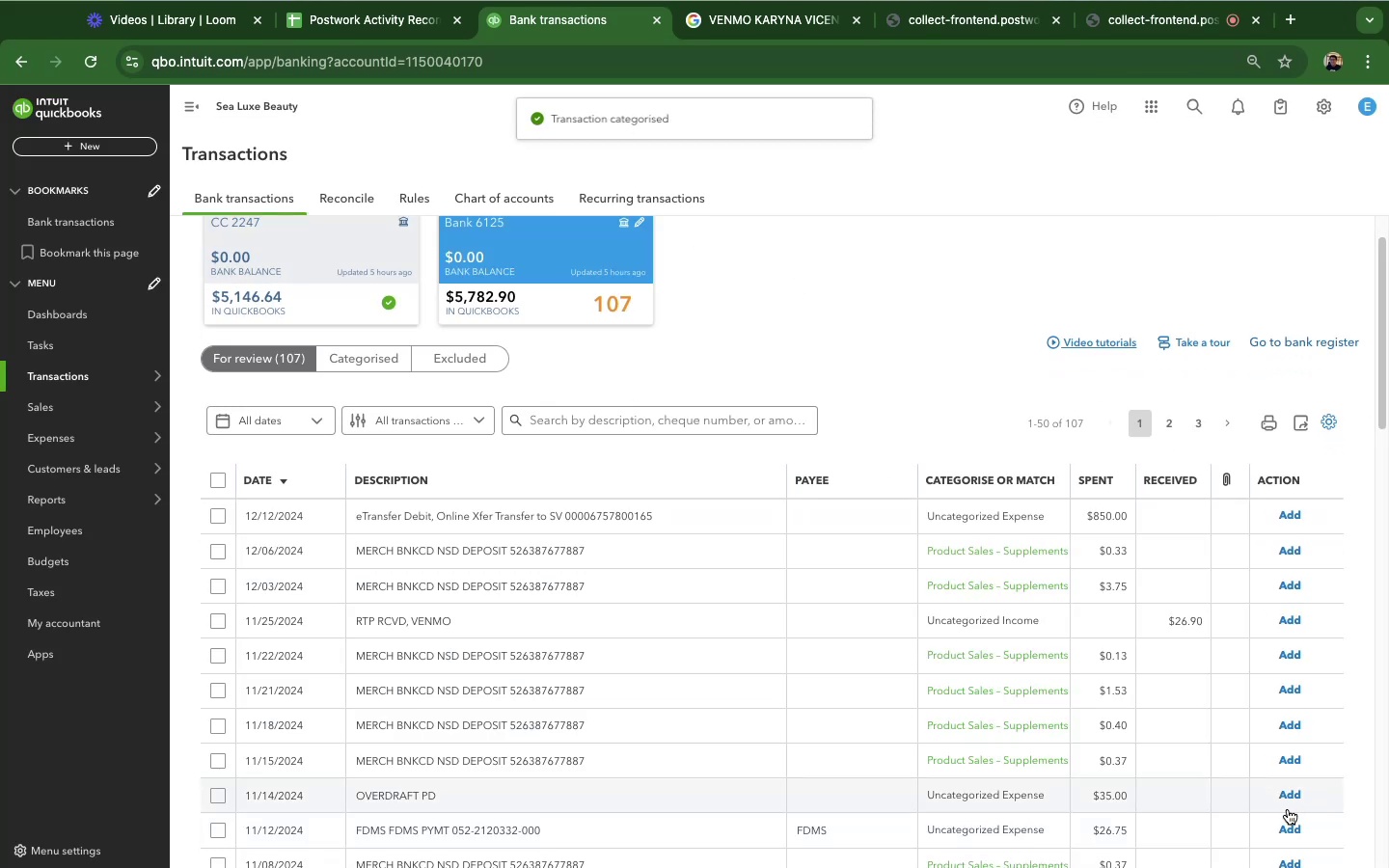 
left_click([1286, 823])
 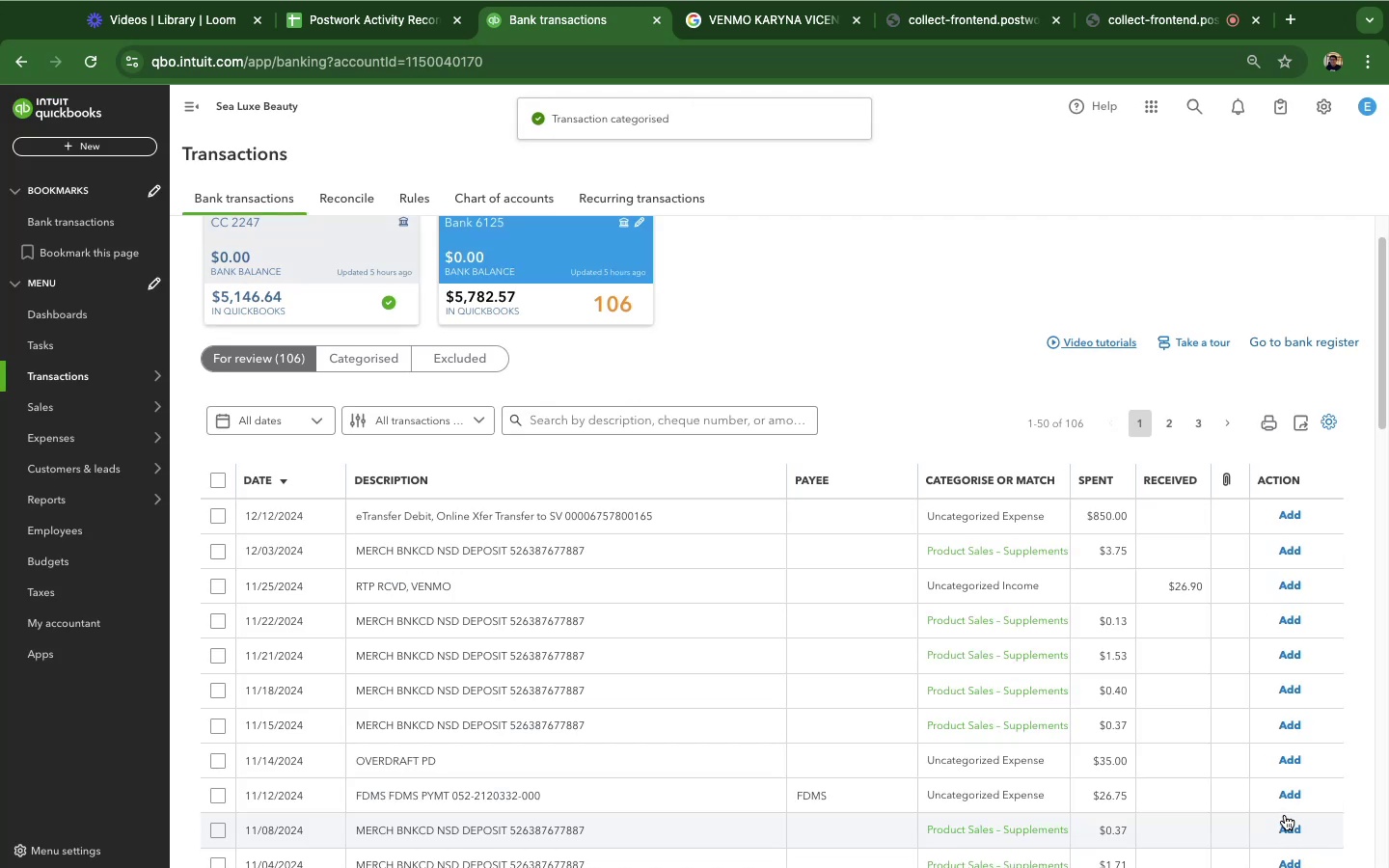 
left_click([539, 611])
 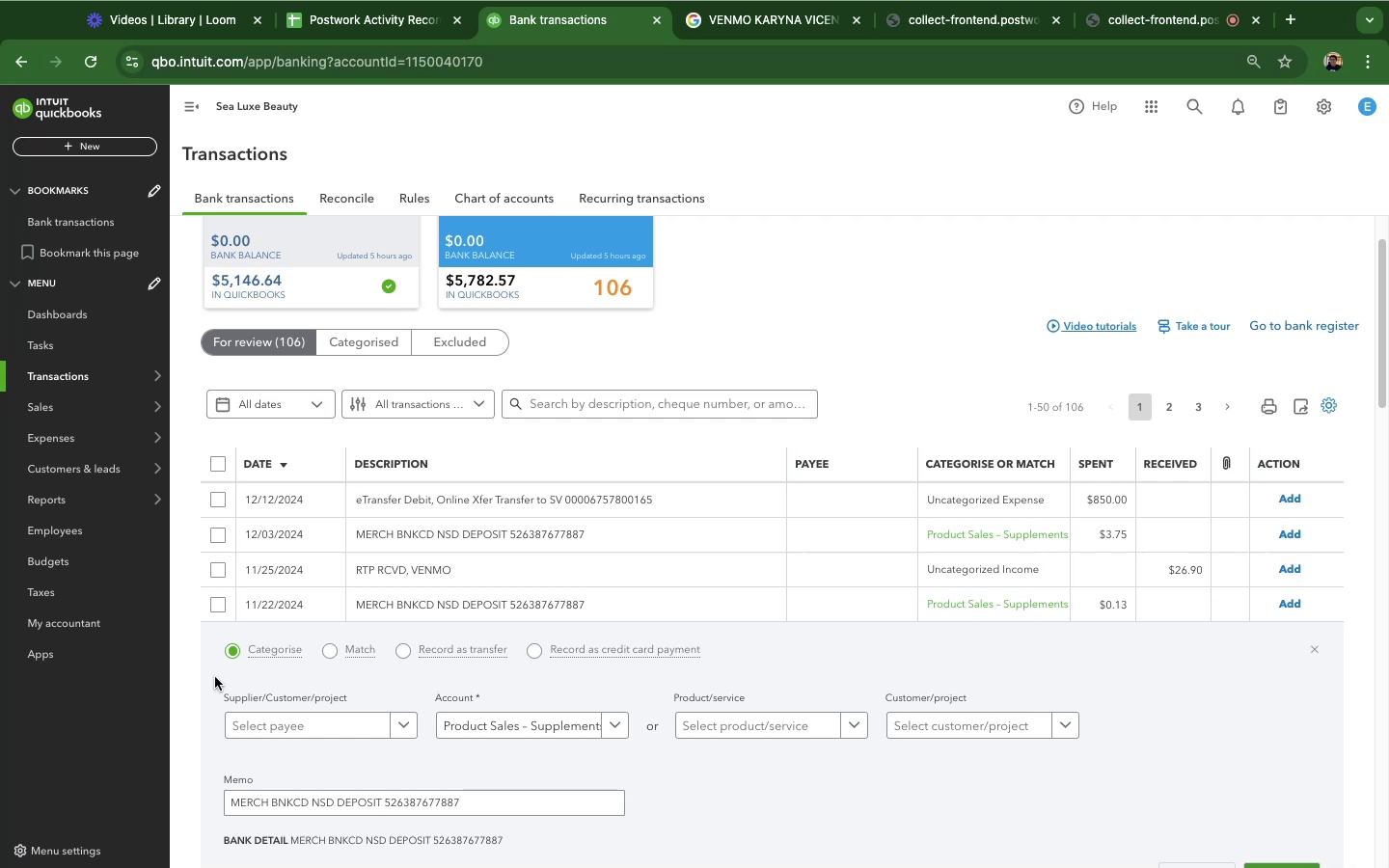 
wait(15.88)
 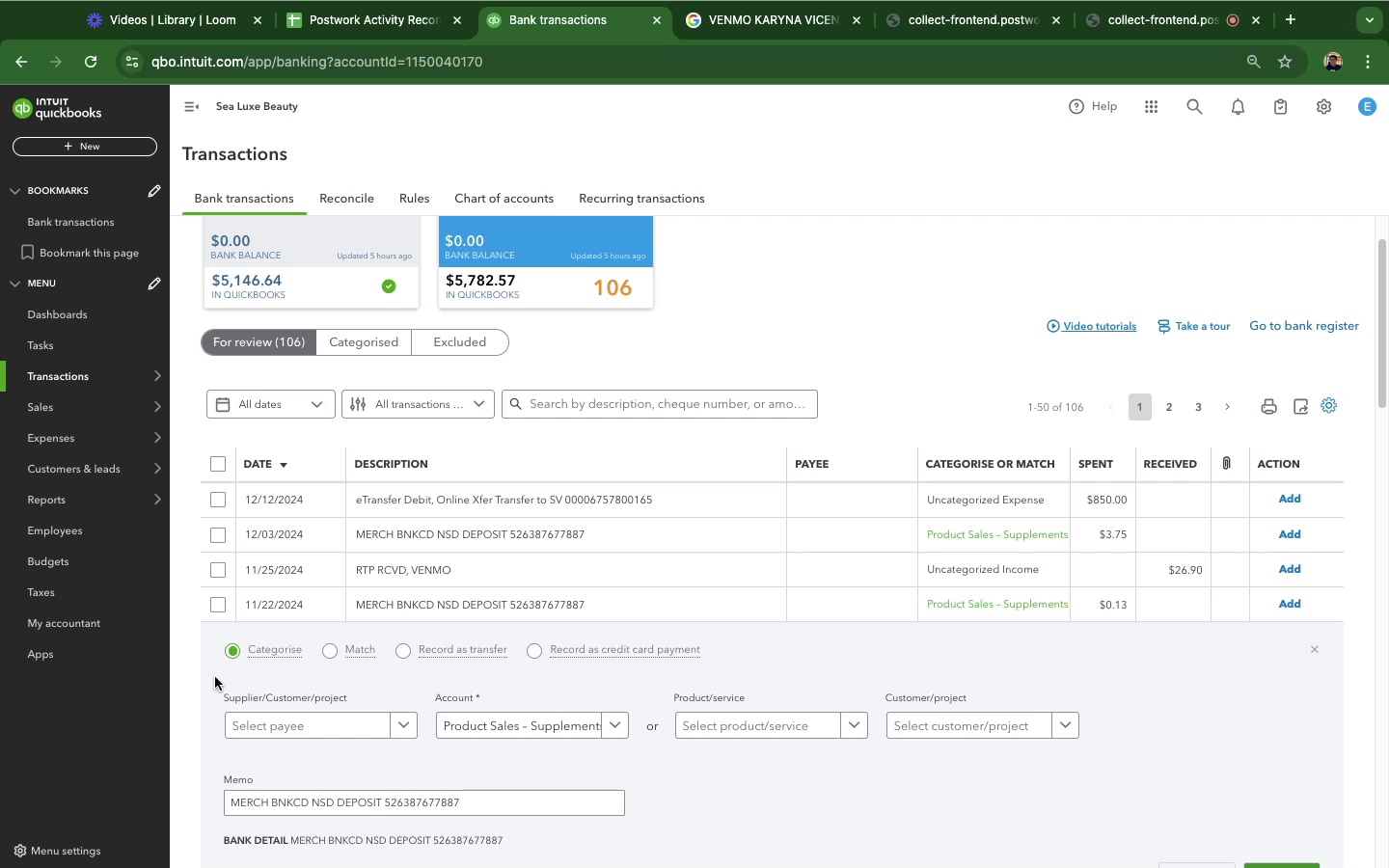 
scroll: coordinate [1037, 675], scroll_direction: down, amount: 13.0
 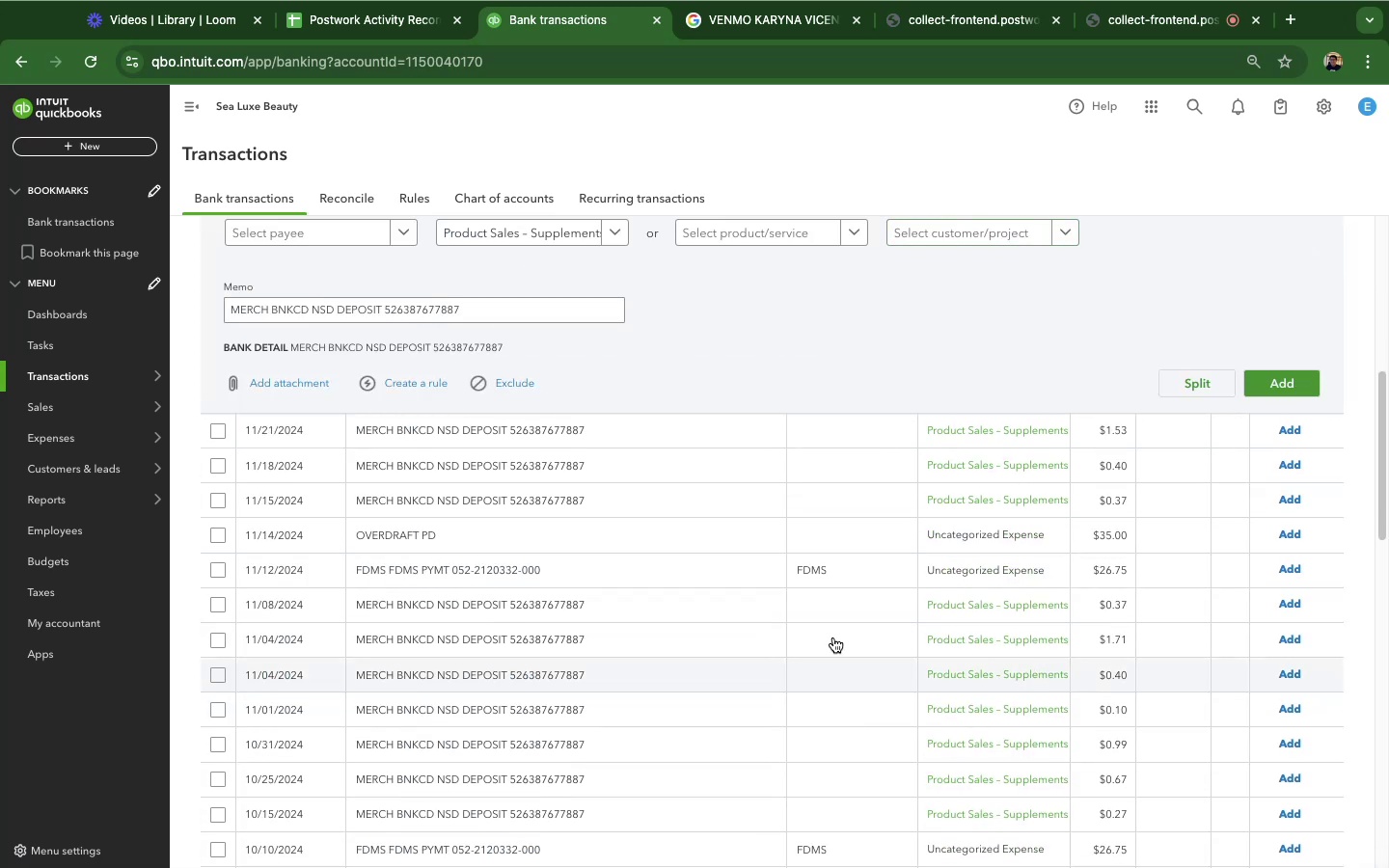 
scroll: coordinate [998, 506], scroll_direction: up, amount: 1.0
 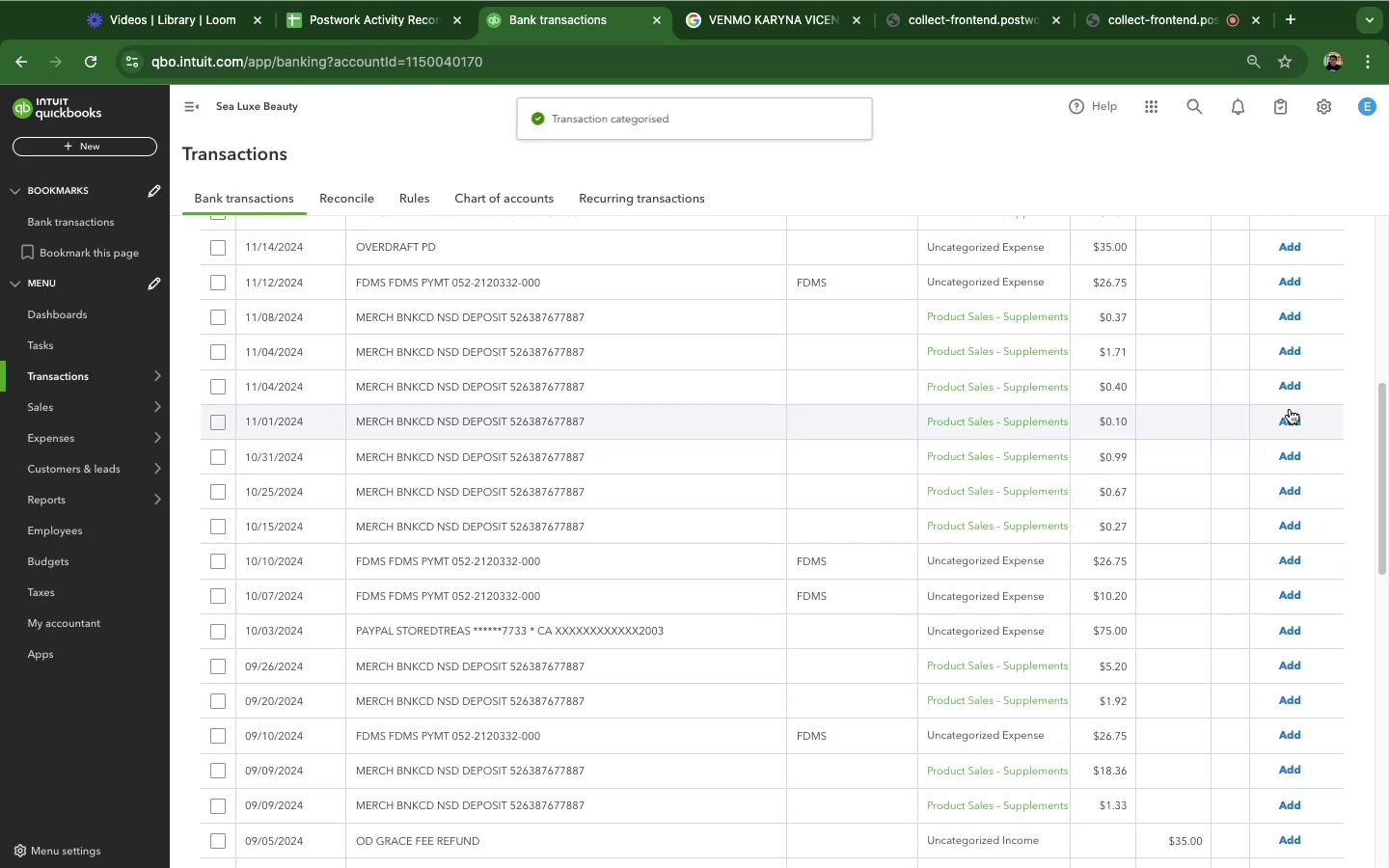 
wait(7.37)
 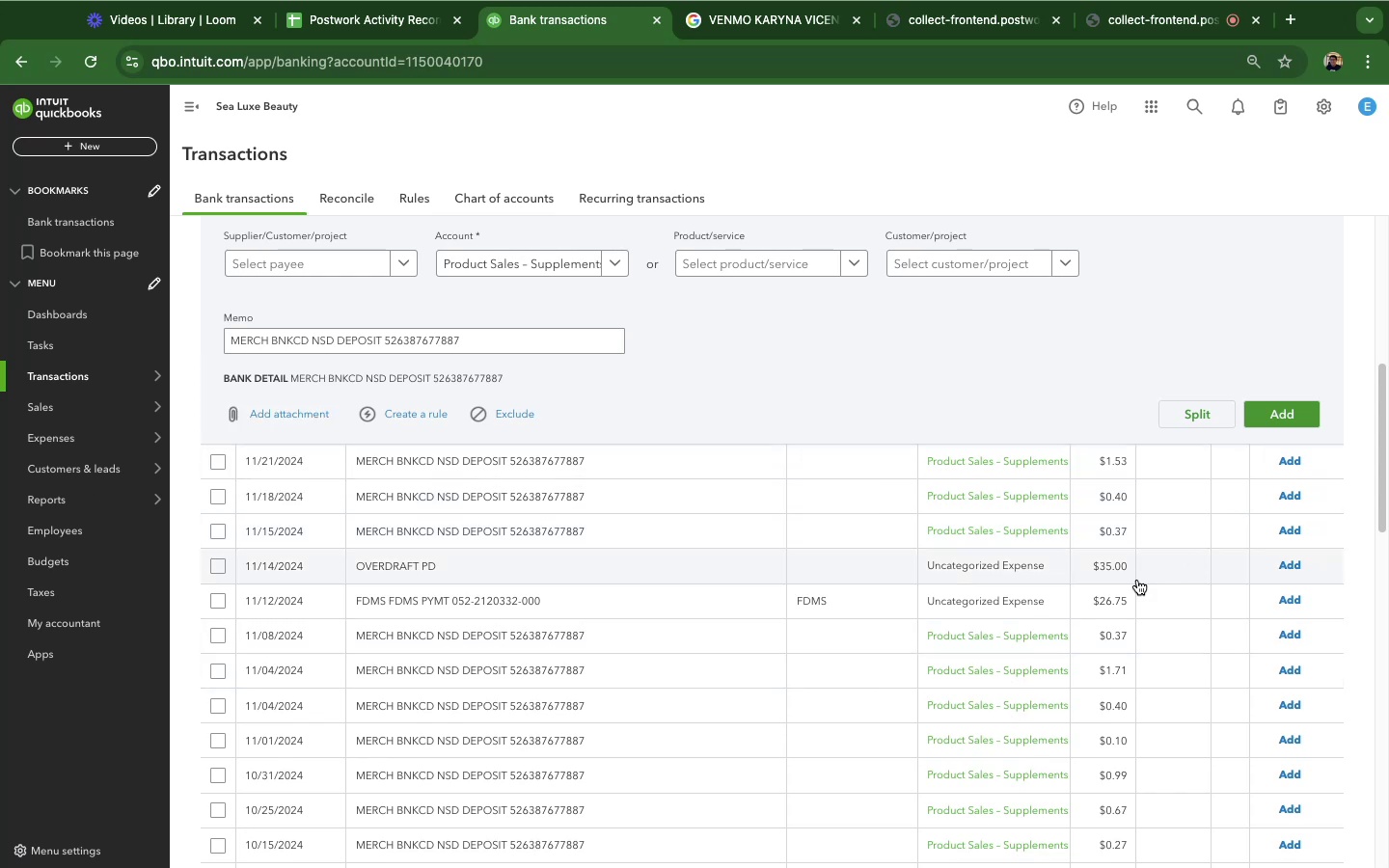 
left_click([538, 420])
 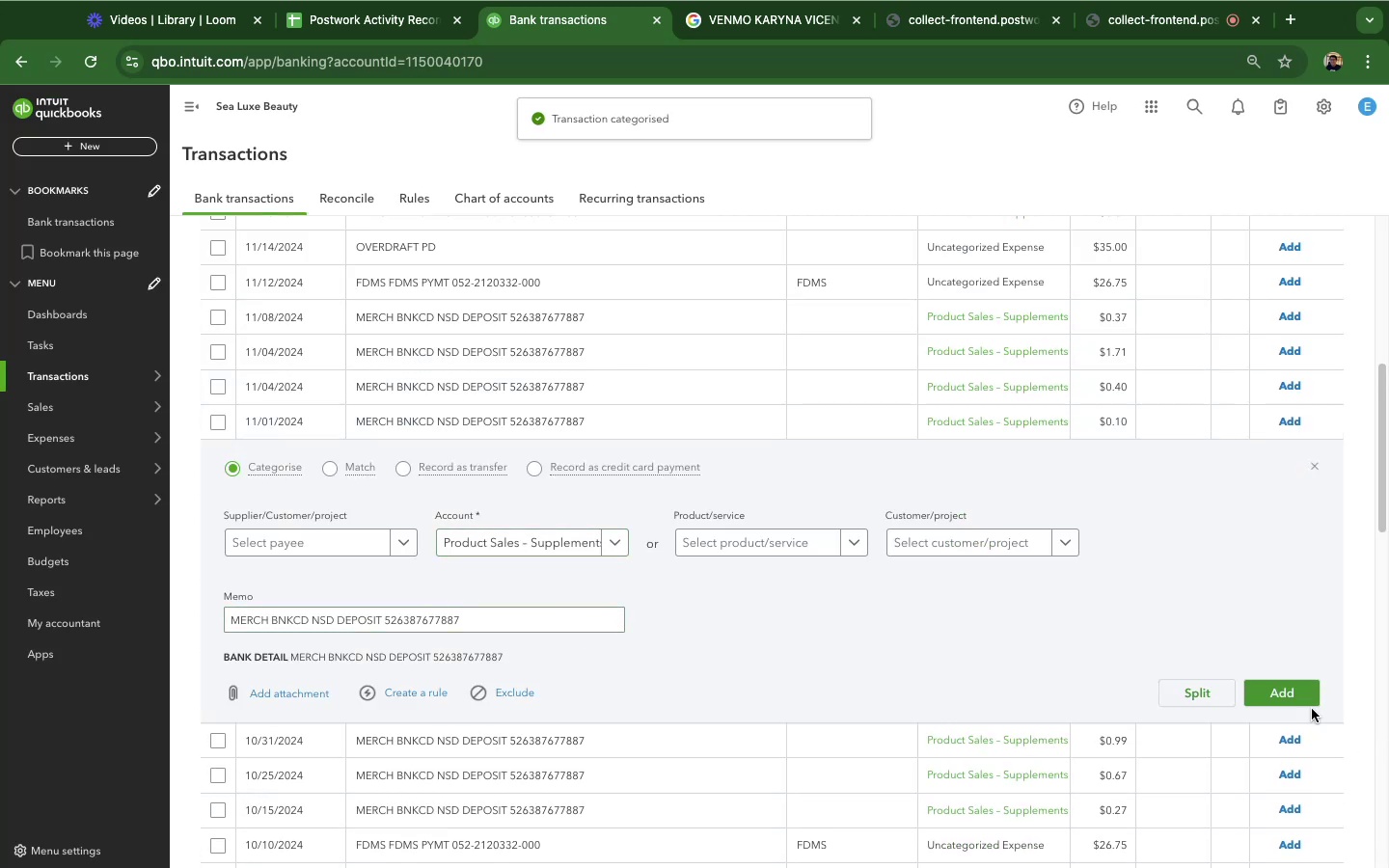 
left_click([1300, 697])
 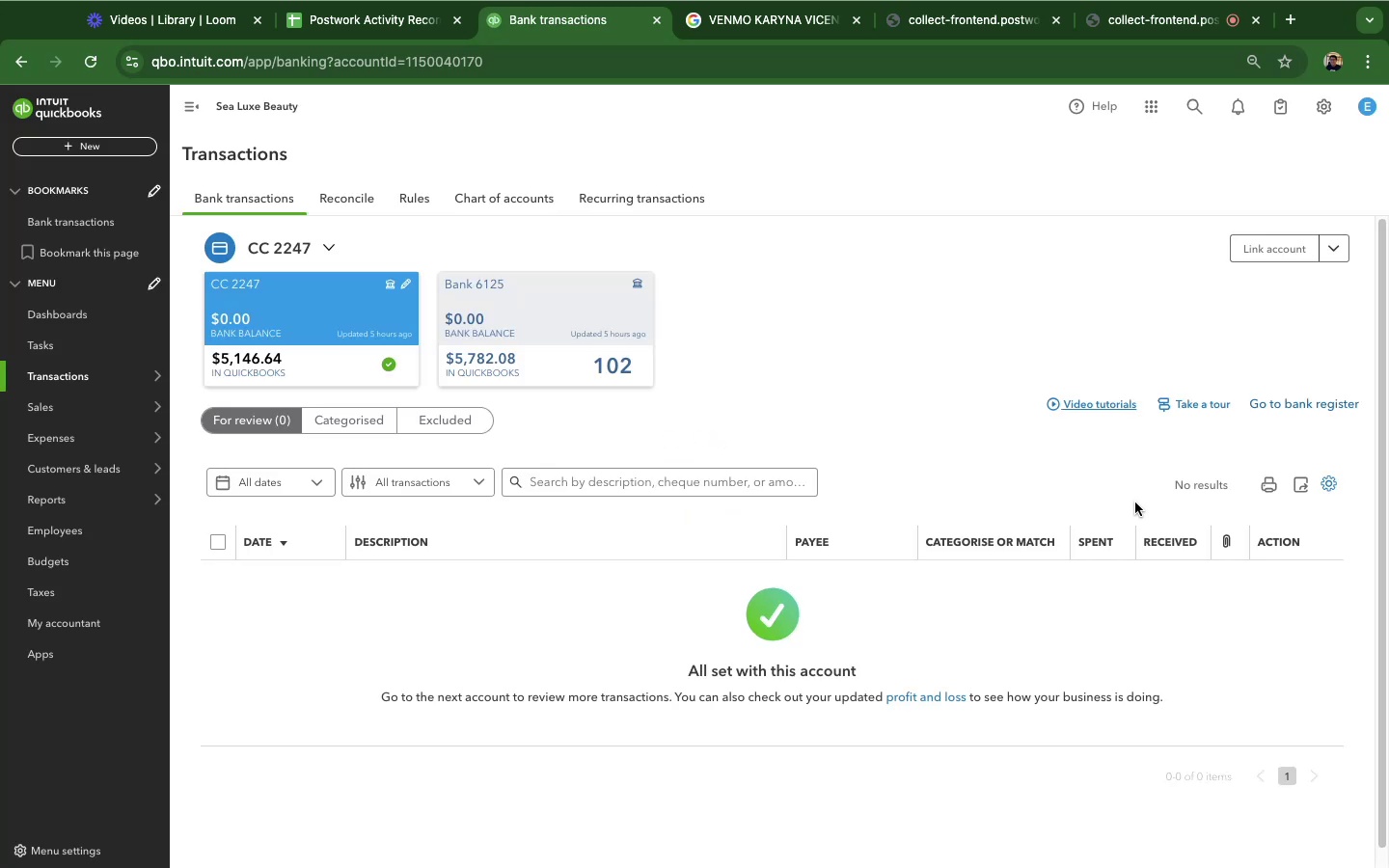 
wait(24.16)
 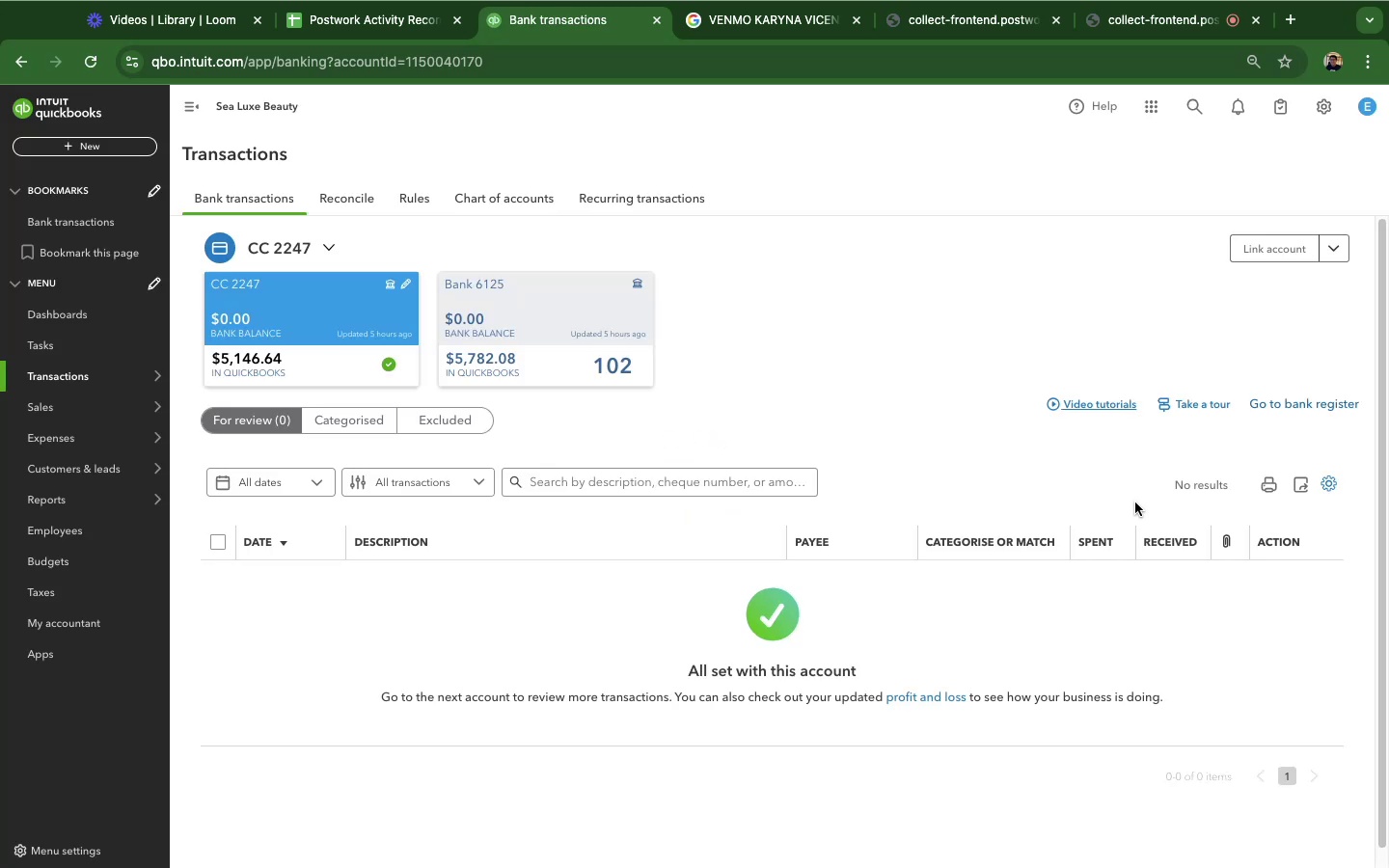 
left_click_drag(start_coordinate=[510, 327], to_coordinate=[520, 321])
 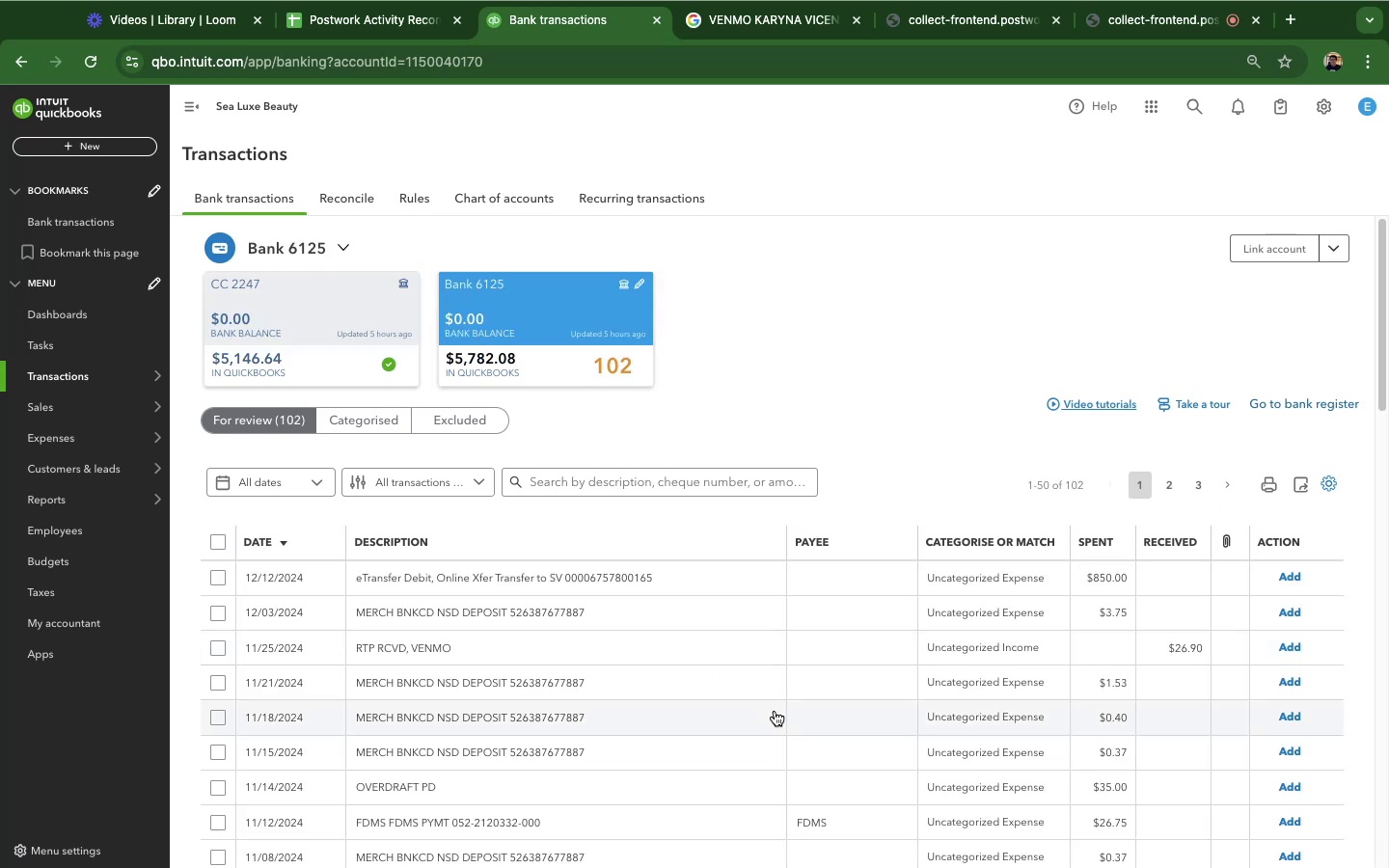 
scroll: coordinate [757, 790], scroll_direction: down, amount: 58.0
 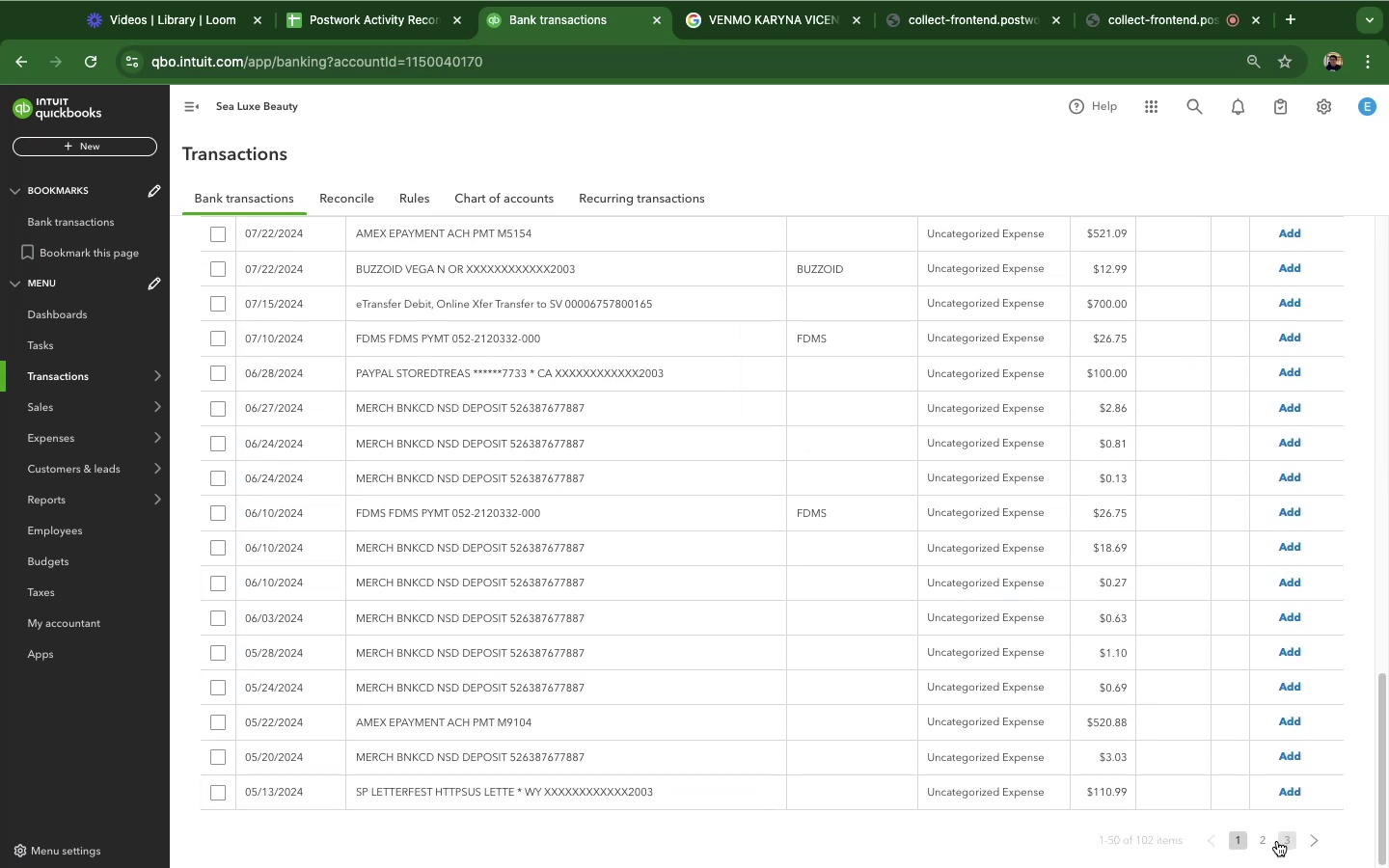 
left_click([1293, 846])
 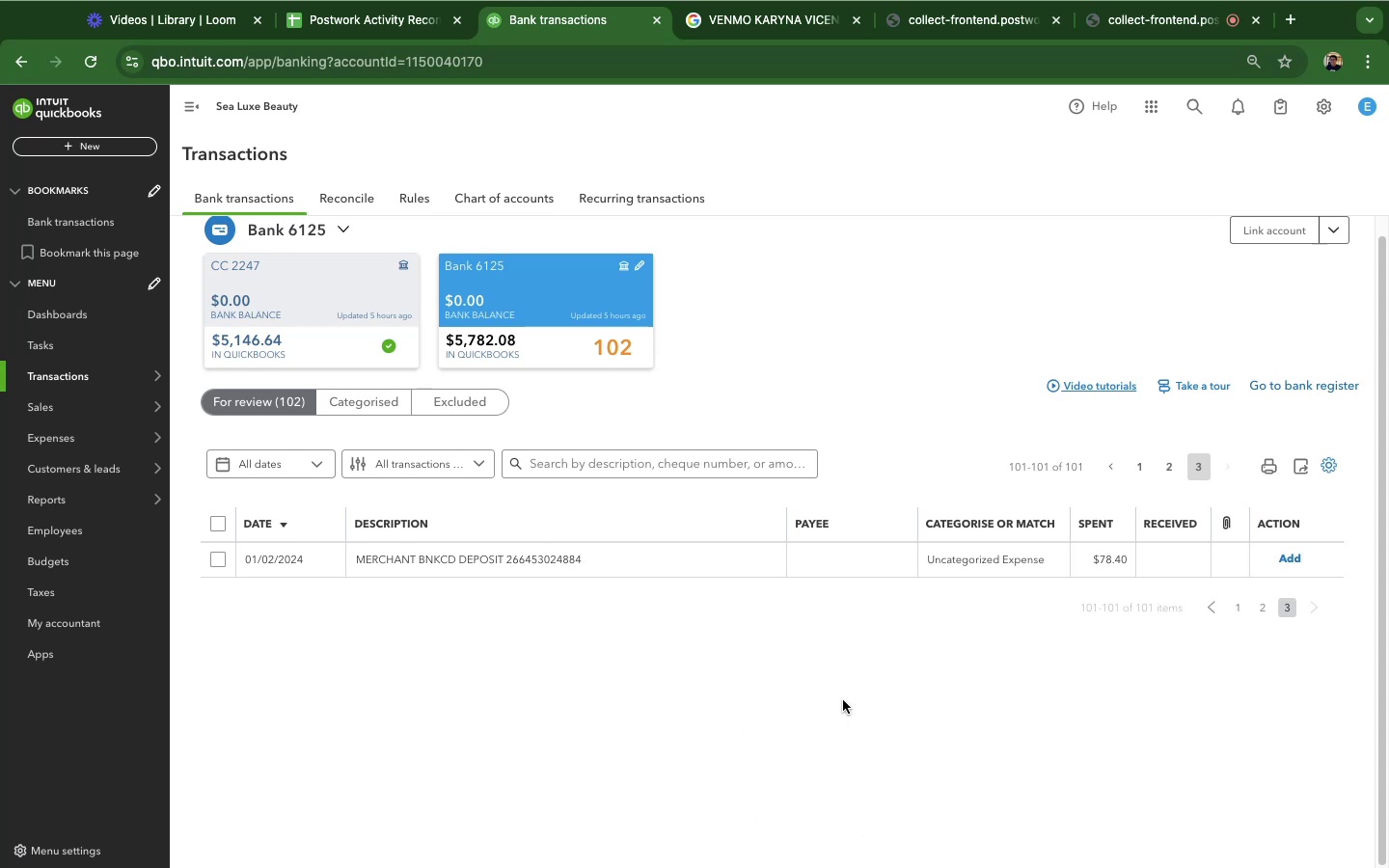 
wait(5.12)
 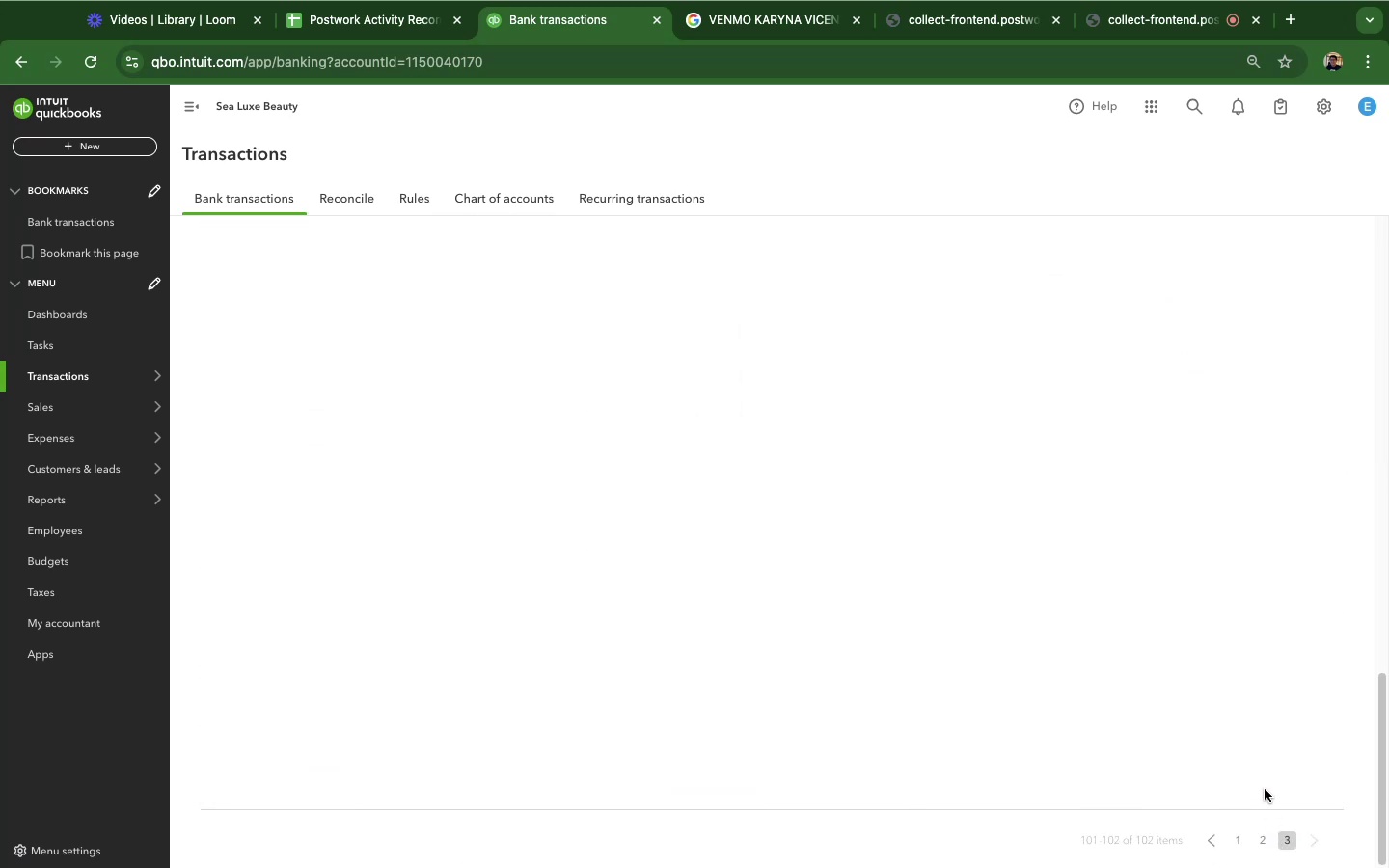 
mouse_move([479, 597])
 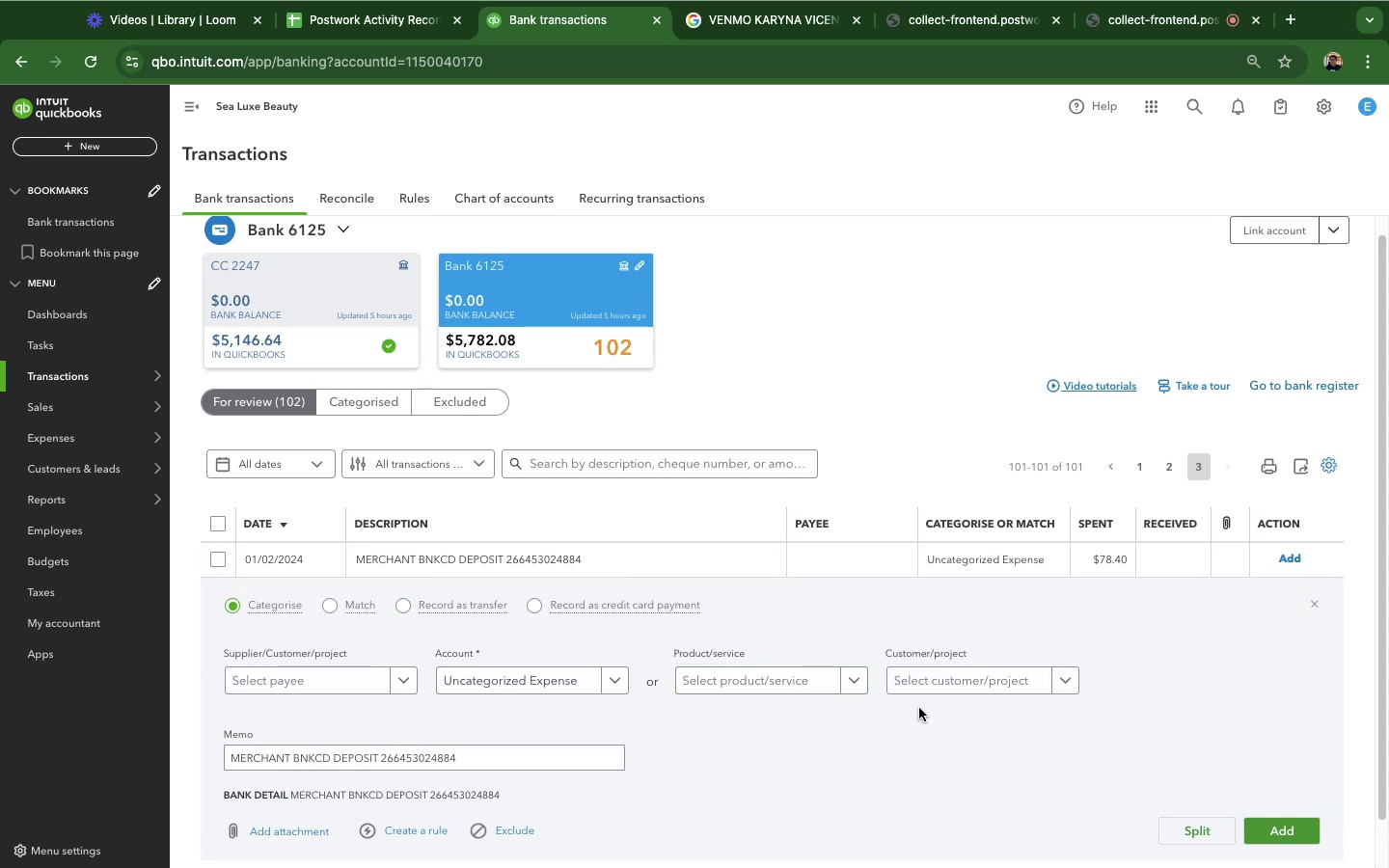 
scroll: coordinate [919, 708], scroll_direction: down, amount: 6.0
 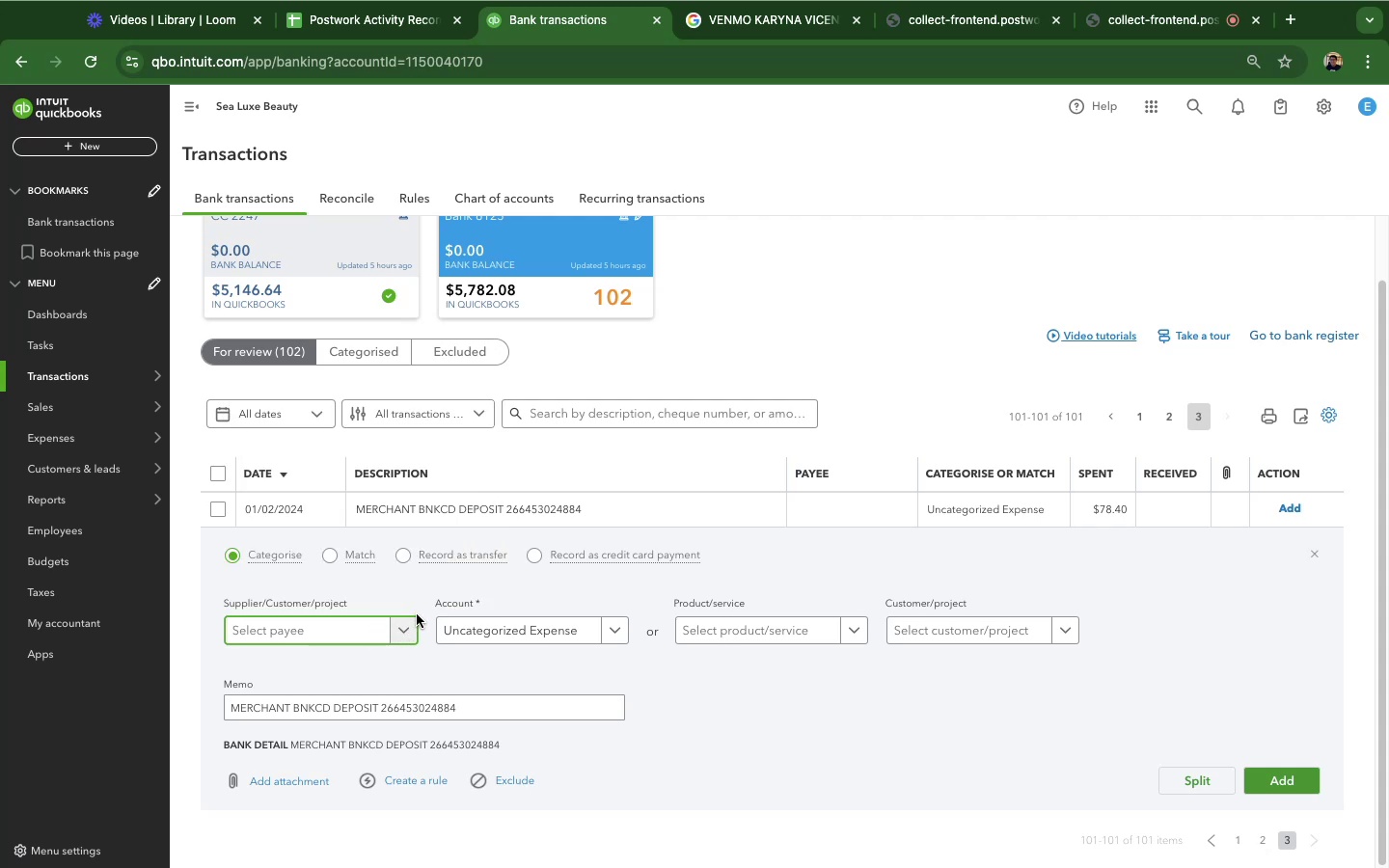 
wait(19.48)
 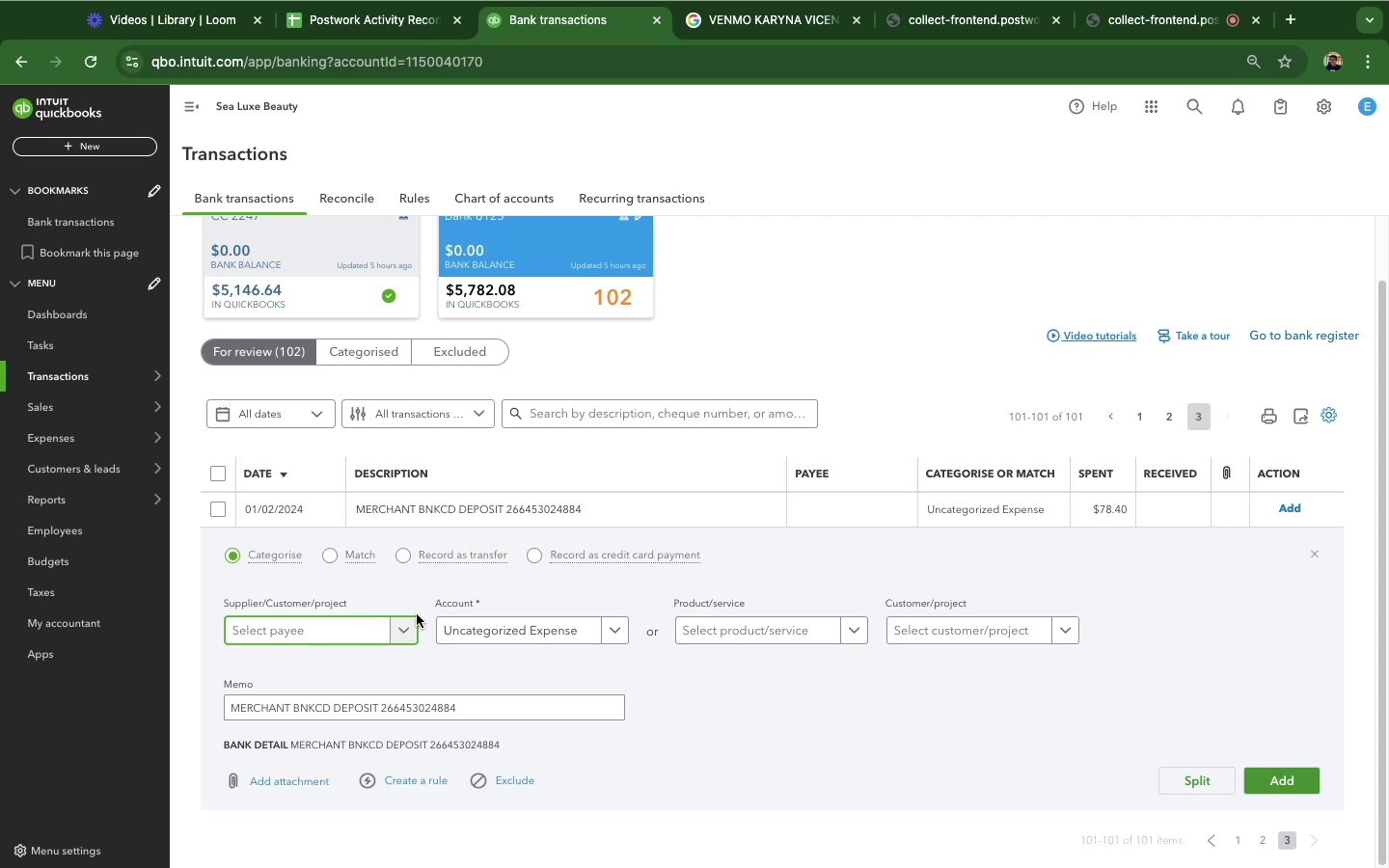 
scroll: coordinate [314, 723], scroll_direction: down, amount: 1.0
 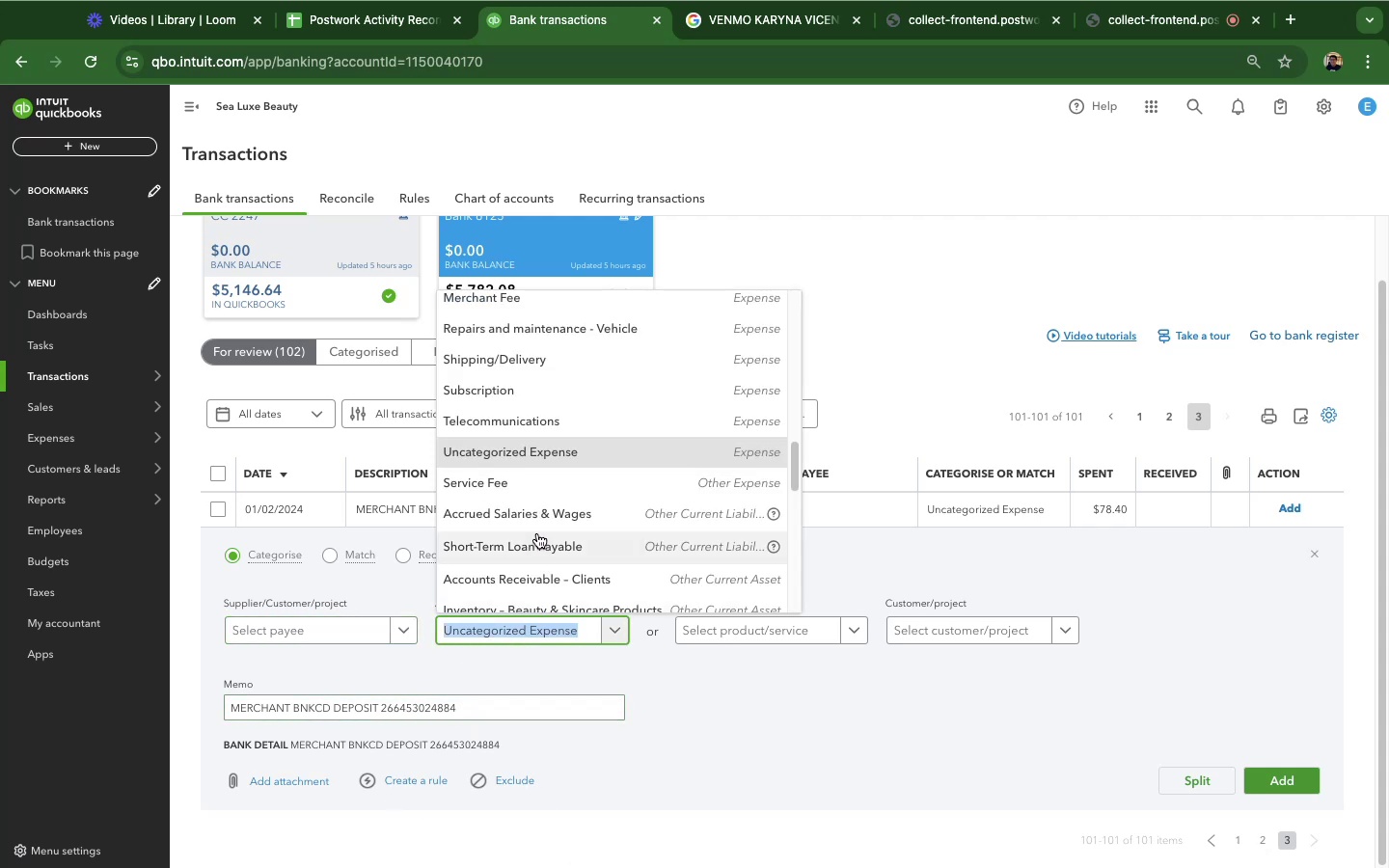 
scroll: coordinate [545, 445], scroll_direction: up, amount: 23.0
 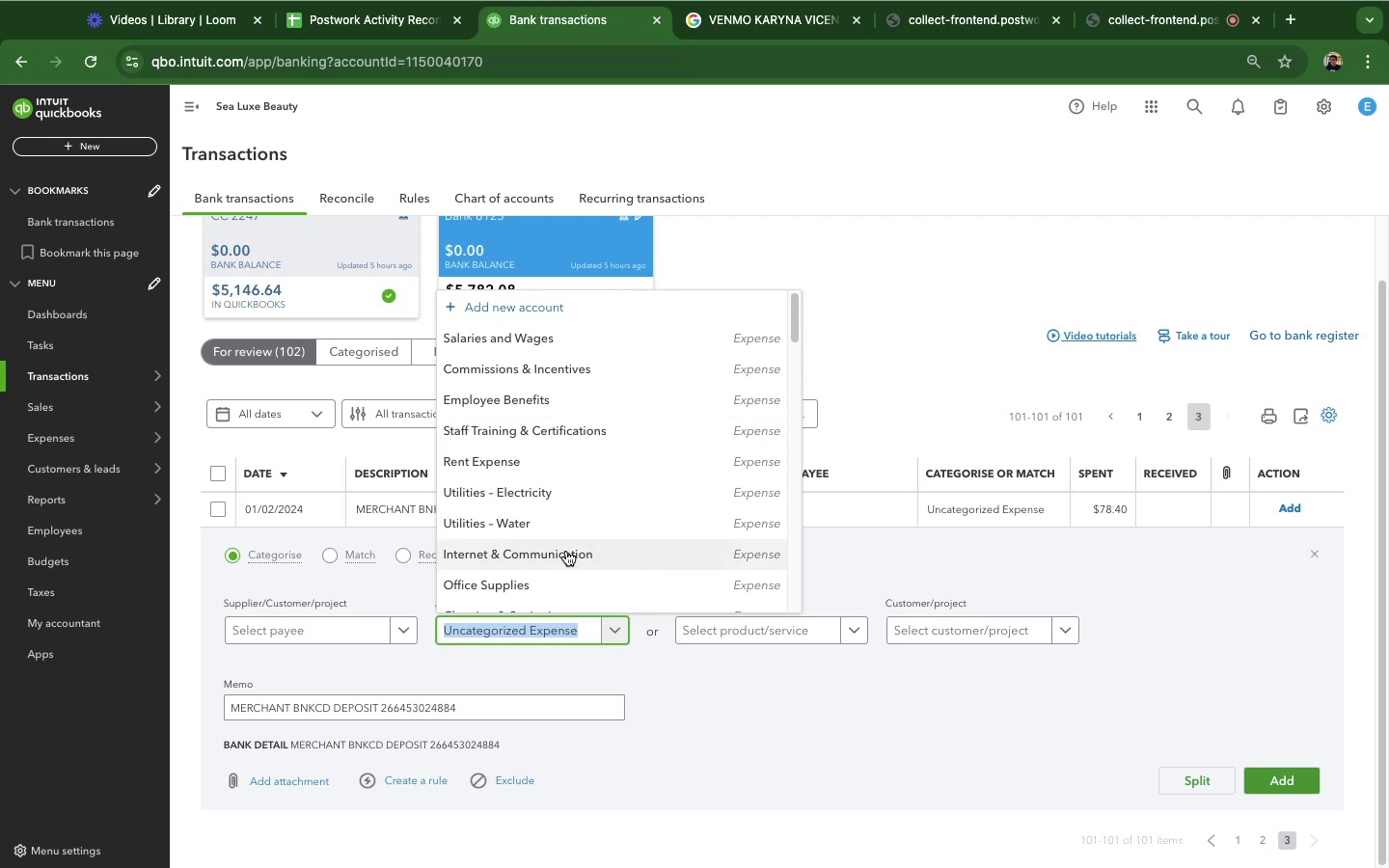 
scroll: coordinate [569, 536], scroll_direction: down, amount: 5.0
 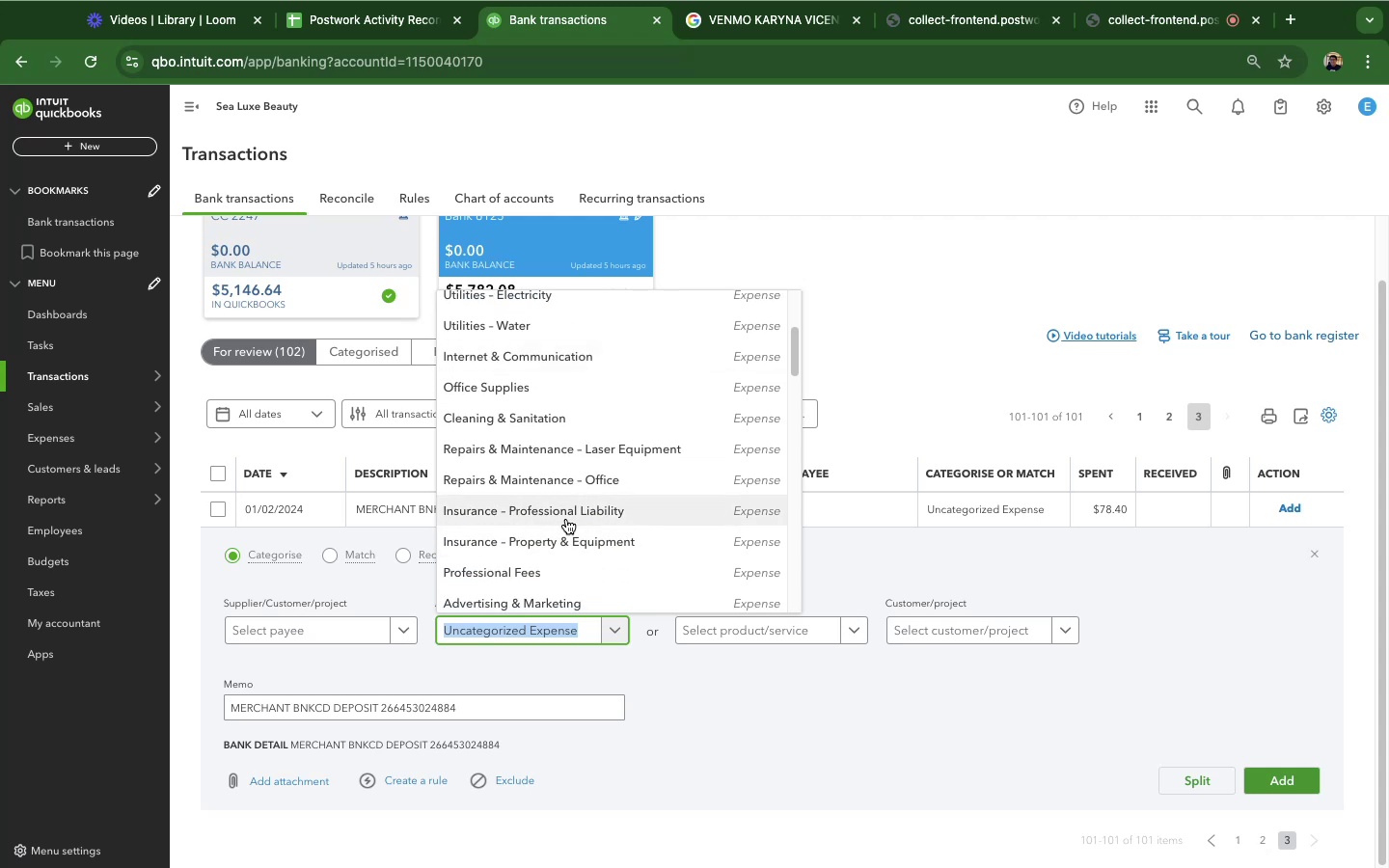 
wait(7.64)
 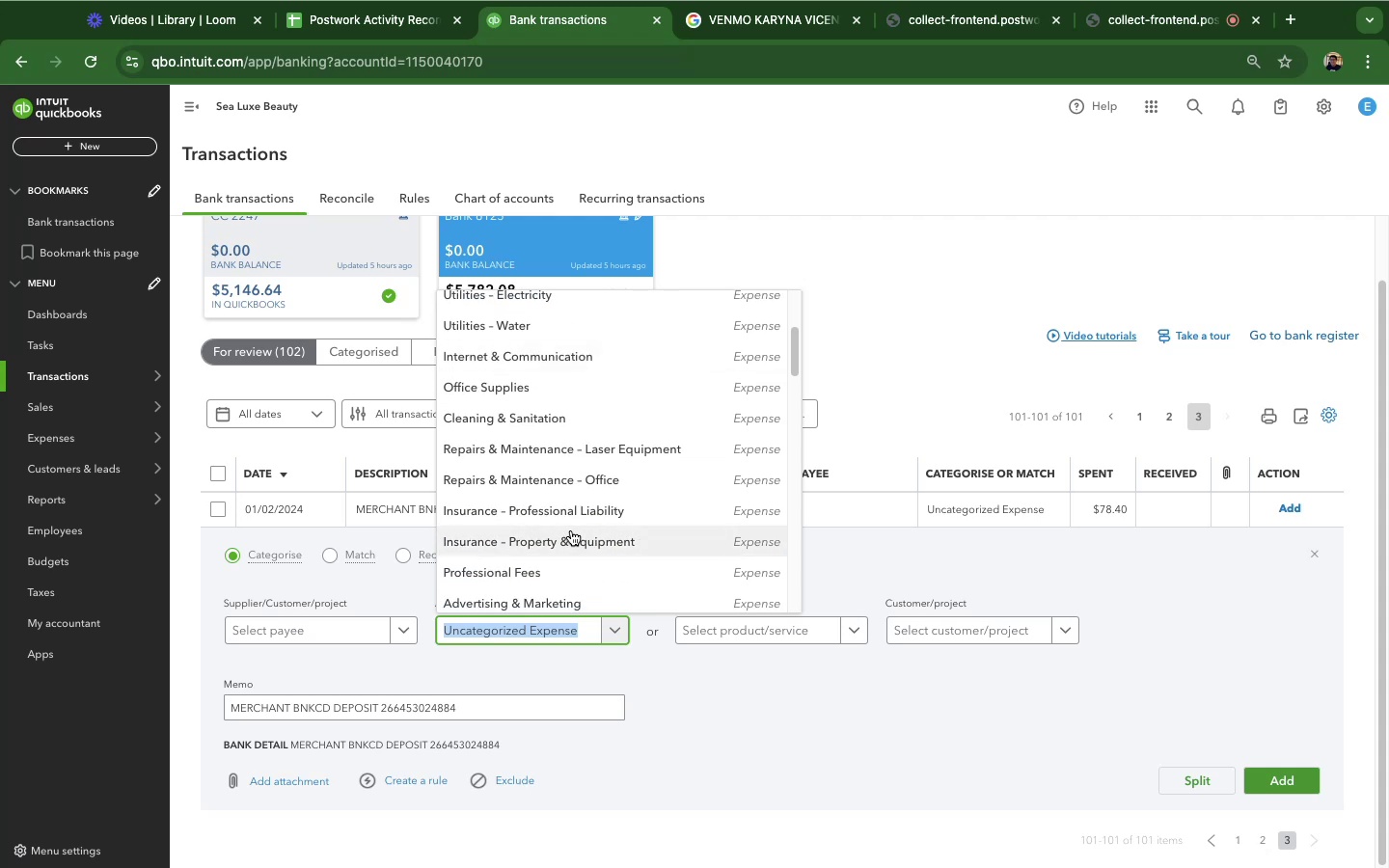 
scroll: coordinate [568, 505], scroll_direction: up, amount: 14.0
 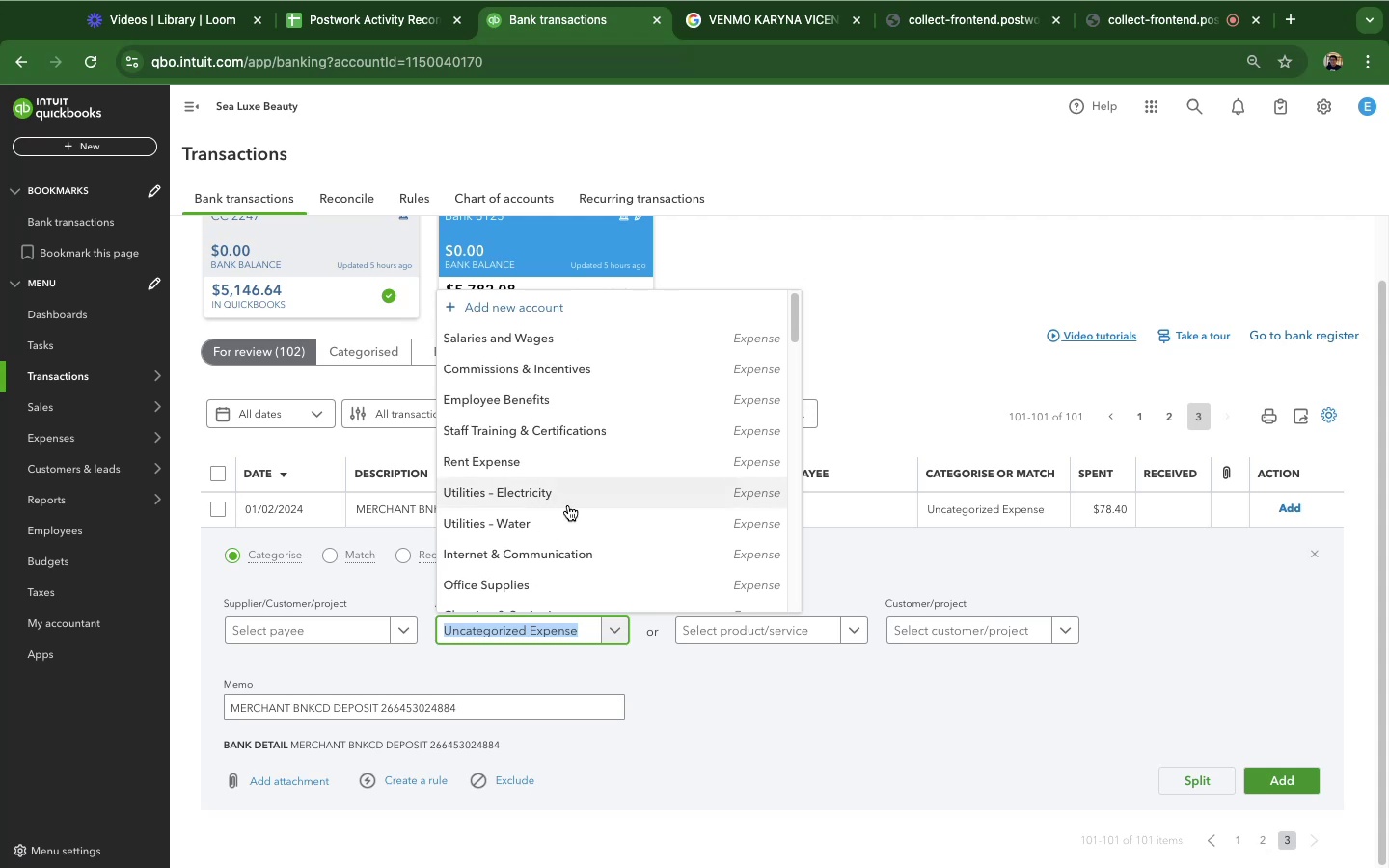 
scroll: coordinate [567, 487], scroll_direction: down, amount: 20.0
 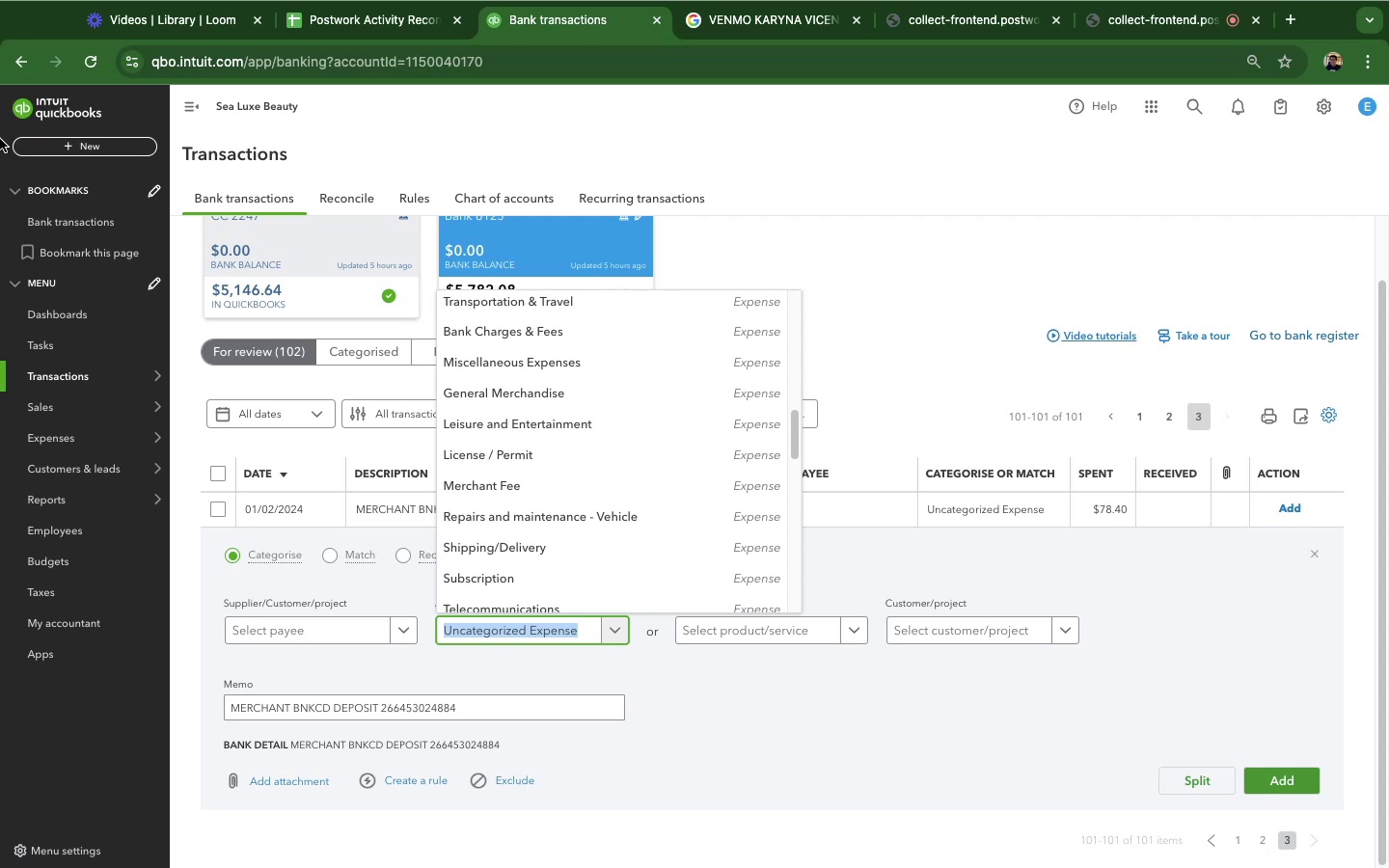 
wait(19.2)
 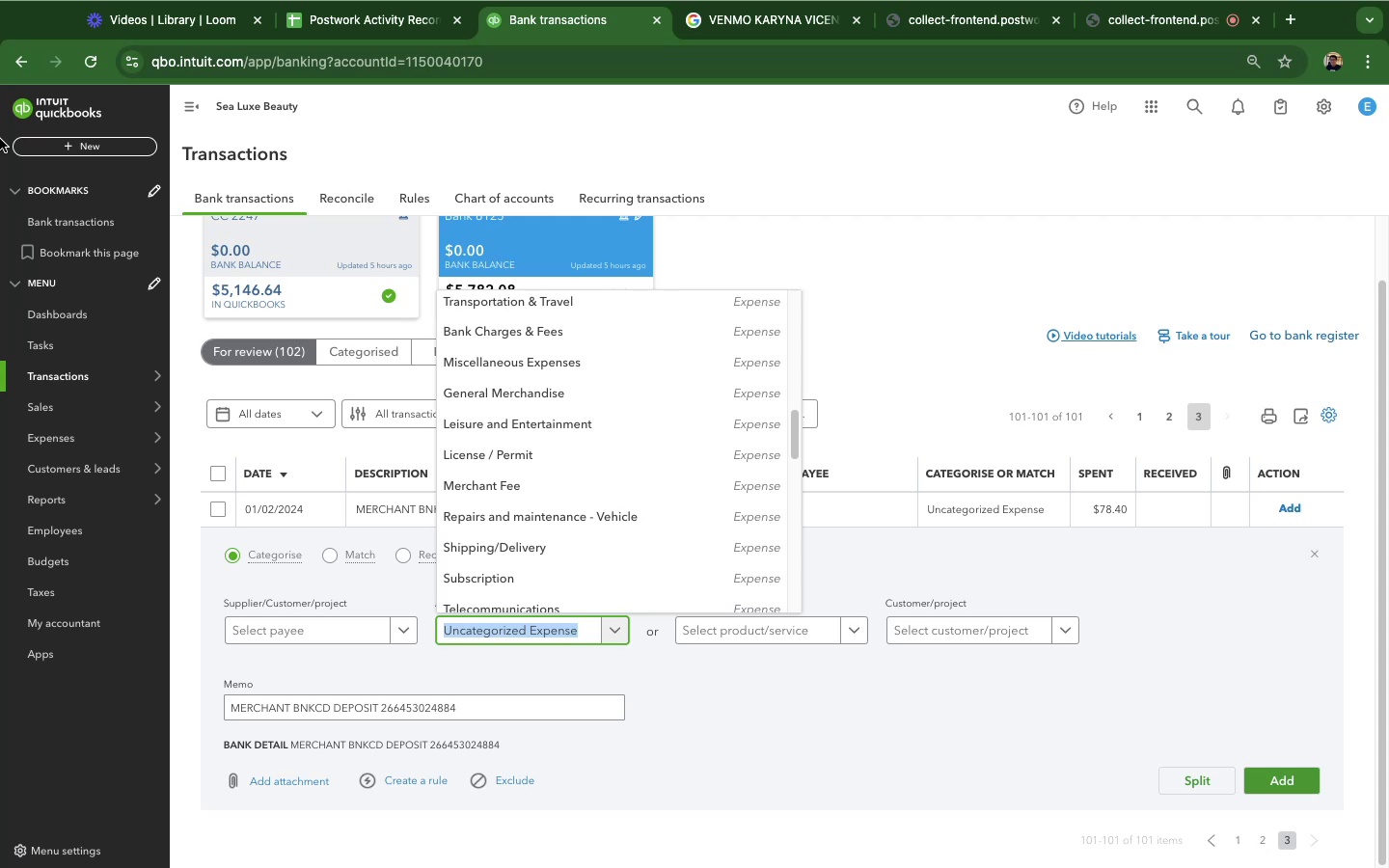 
scroll: coordinate [695, 336], scroll_direction: down, amount: 14.0
 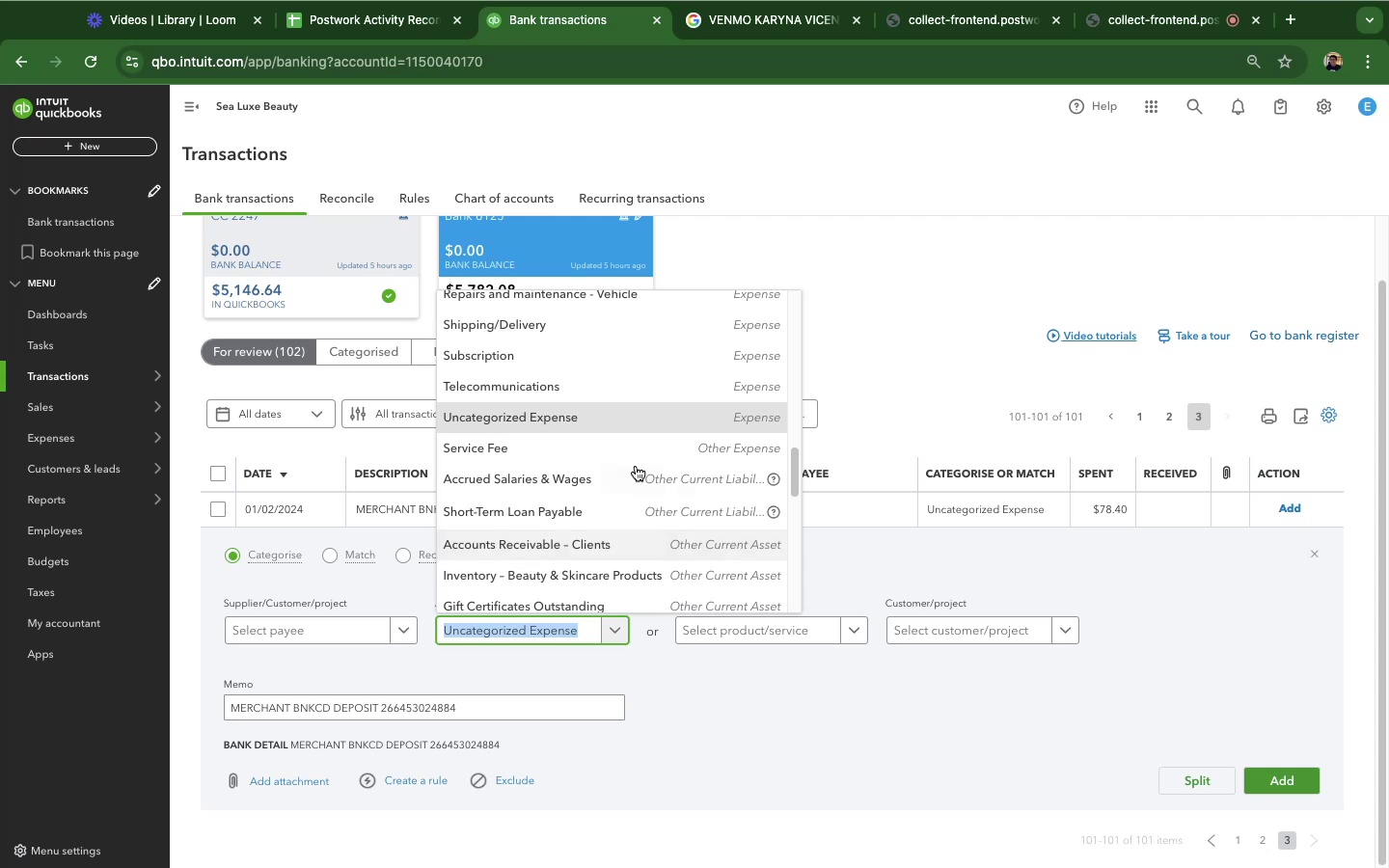 
scroll: coordinate [630, 464], scroll_direction: up, amount: 53.0
 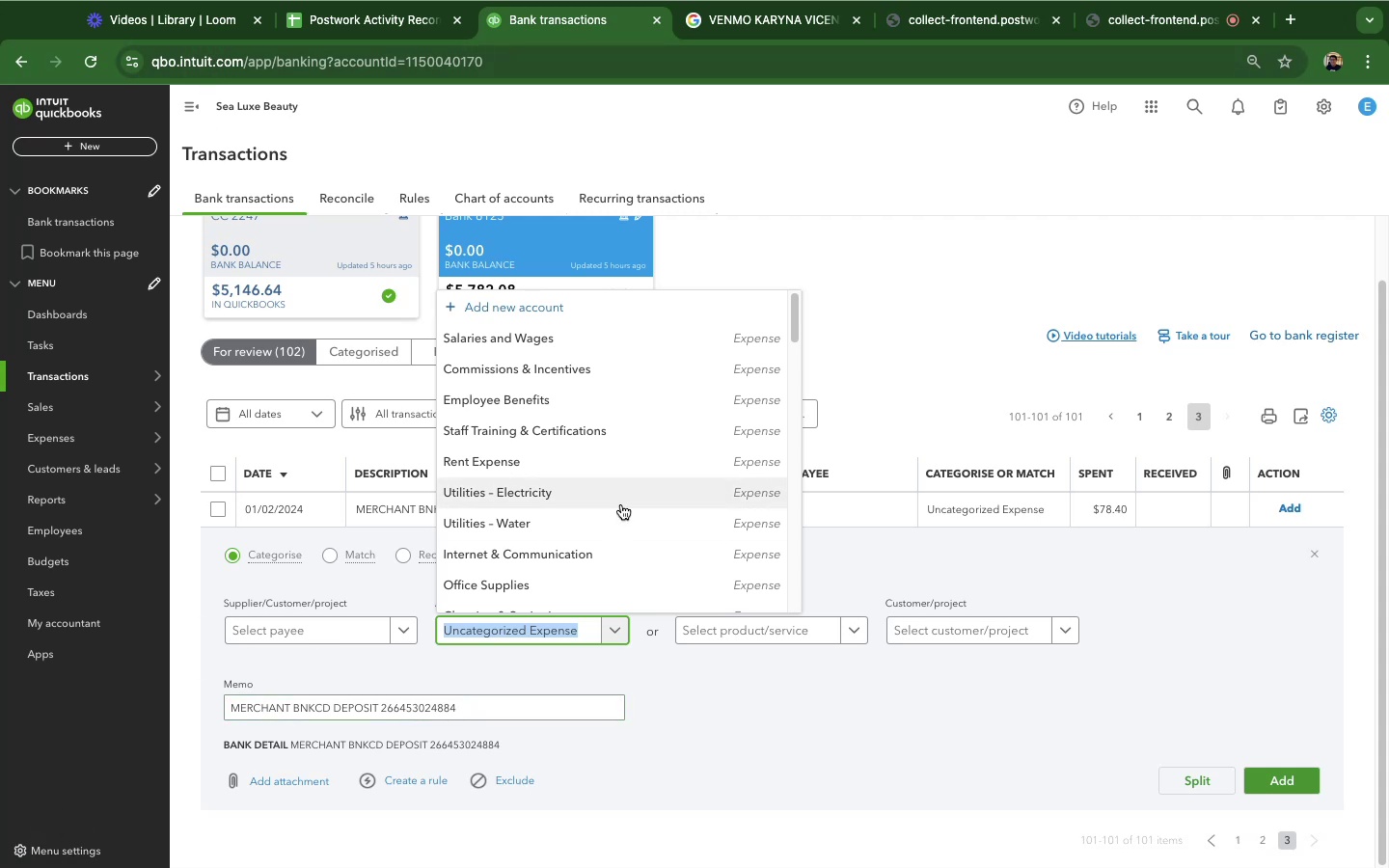 
wait(19.4)
 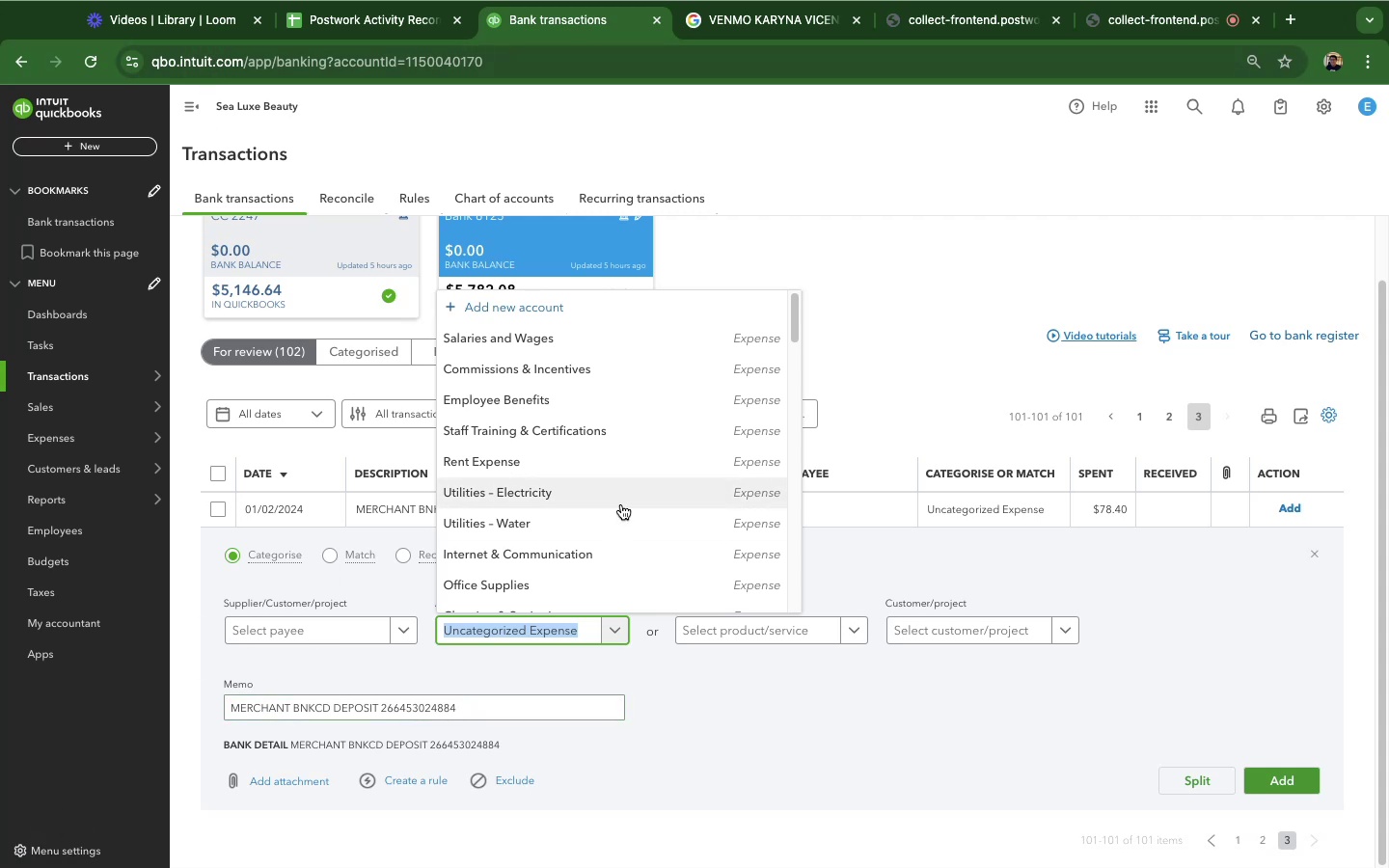 
scroll: coordinate [638, 505], scroll_direction: down, amount: 40.0
 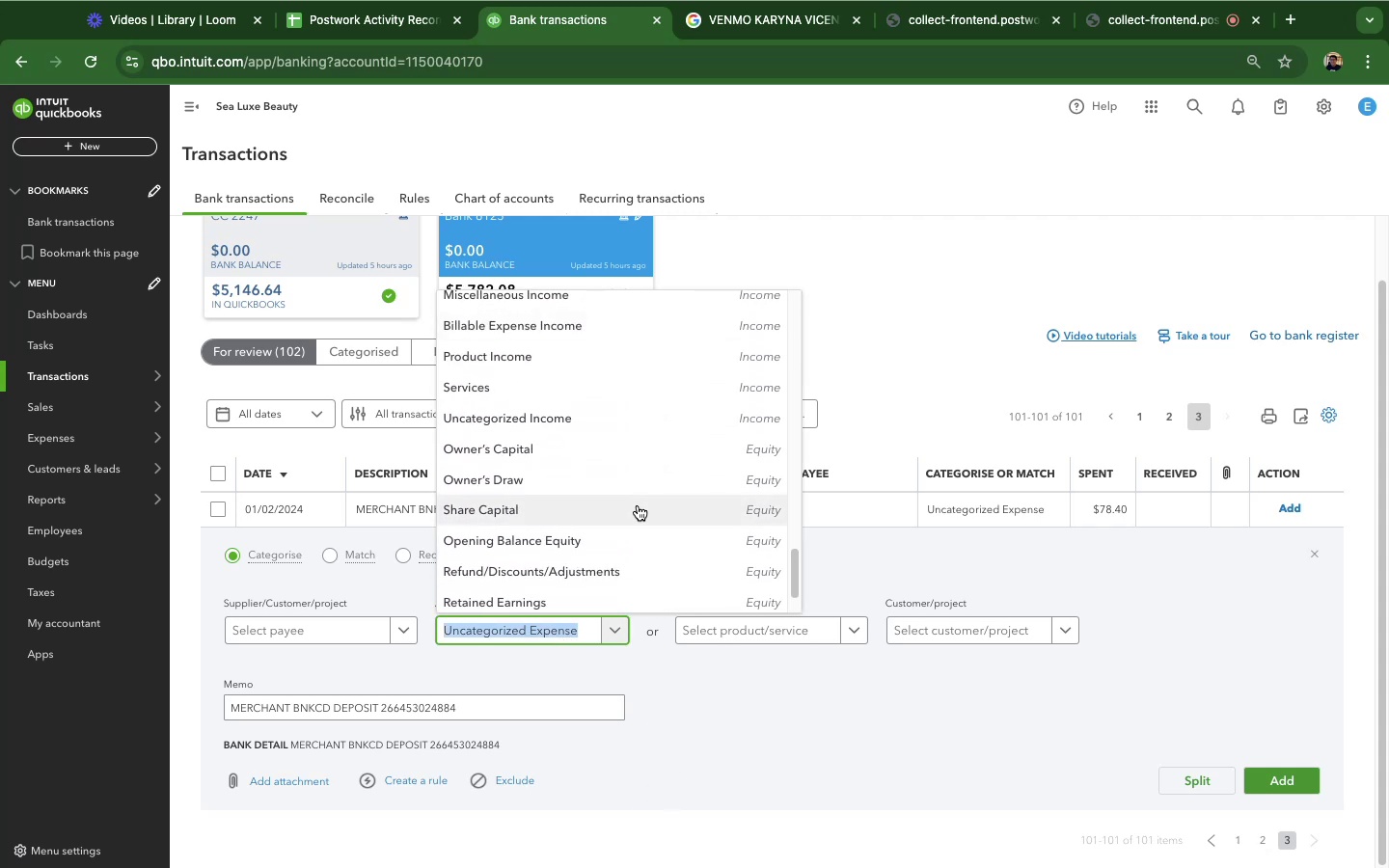 
scroll: coordinate [640, 507], scroll_direction: up, amount: 6.0
 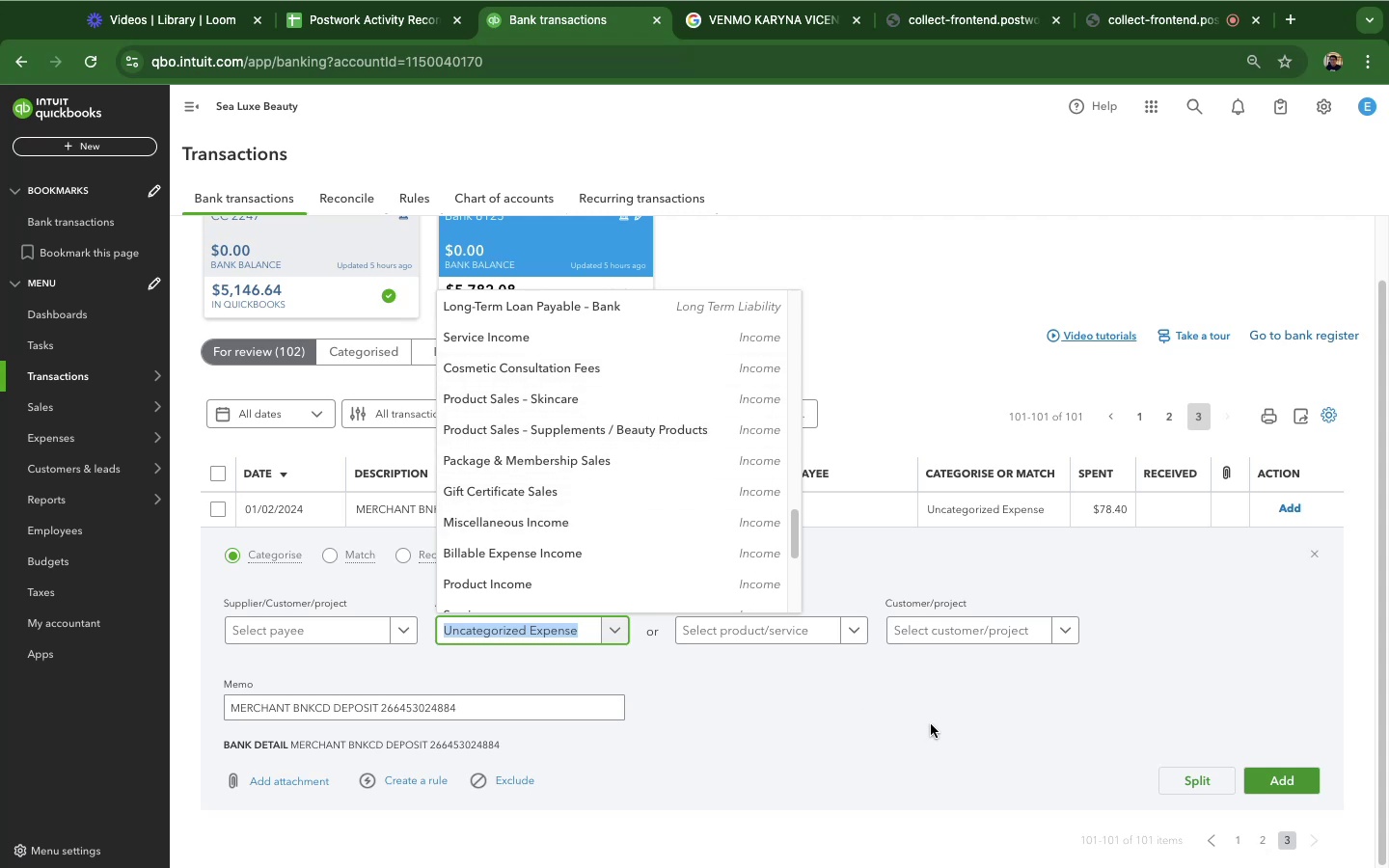 
mouse_move([618, 609])
 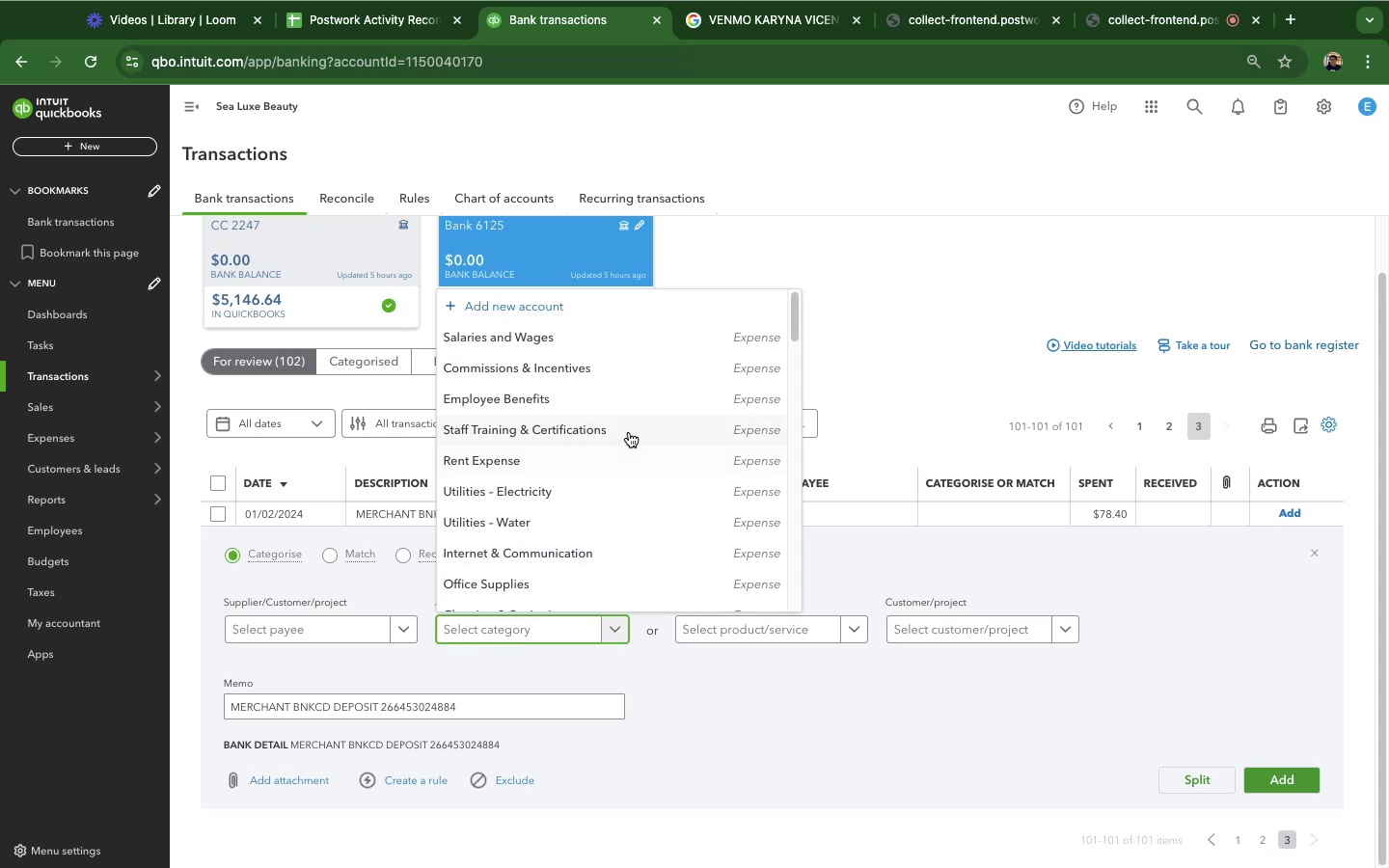 
scroll: coordinate [646, 410], scroll_direction: none, amount: 0.0
 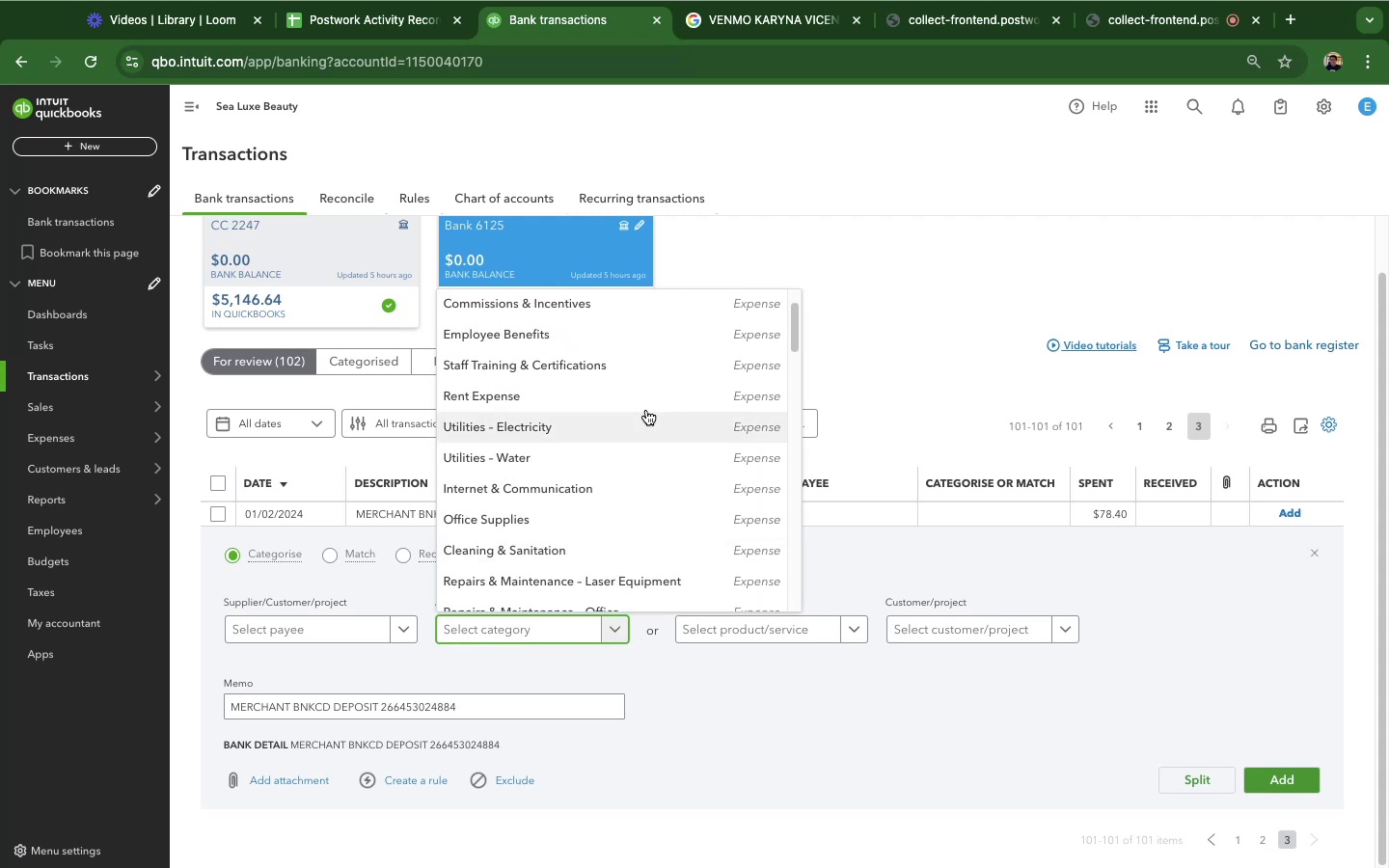 
scroll: coordinate [643, 412], scroll_direction: up, amount: 20.0
 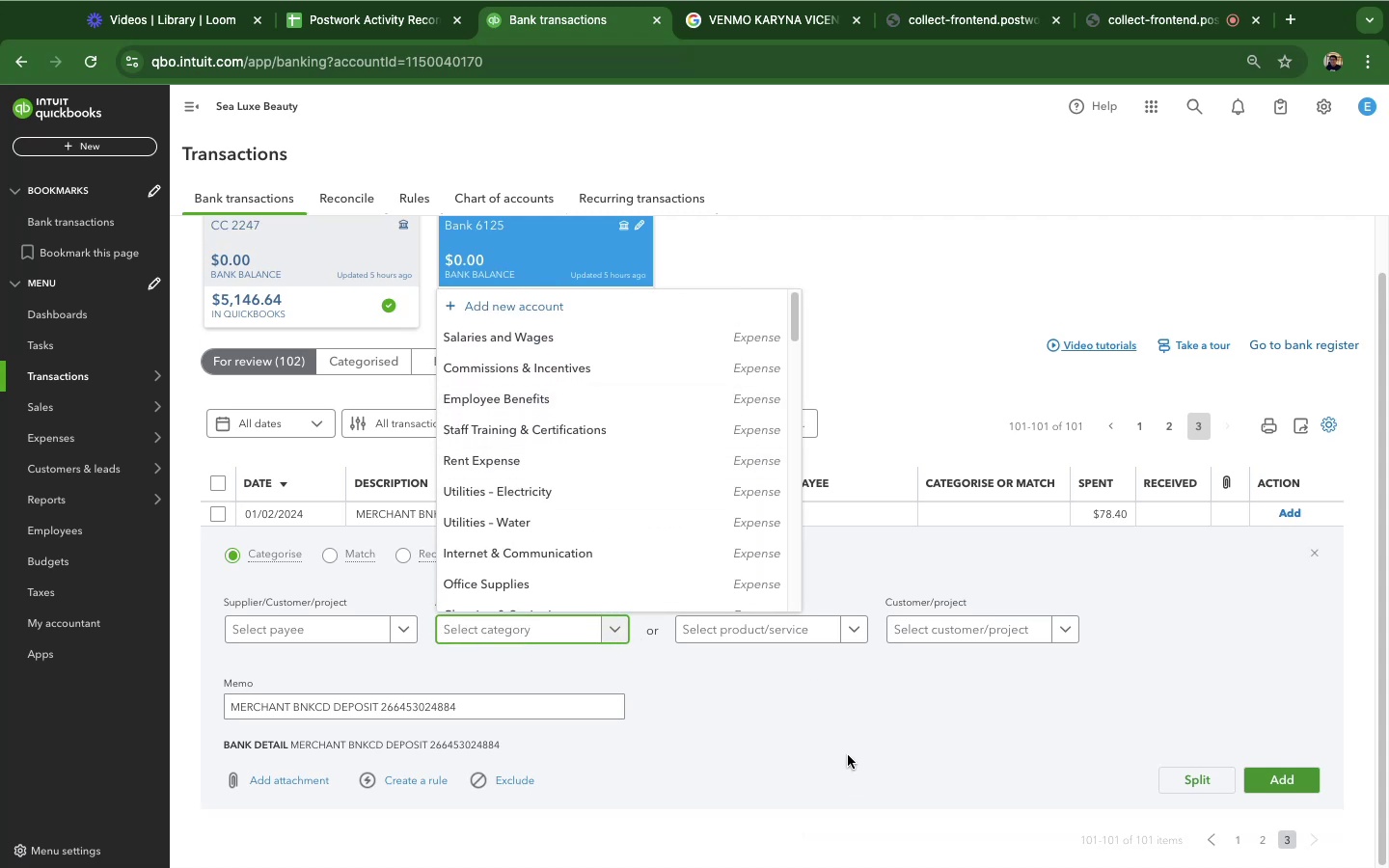 
left_click_drag(start_coordinate=[852, 724], to_coordinate=[857, 724])
 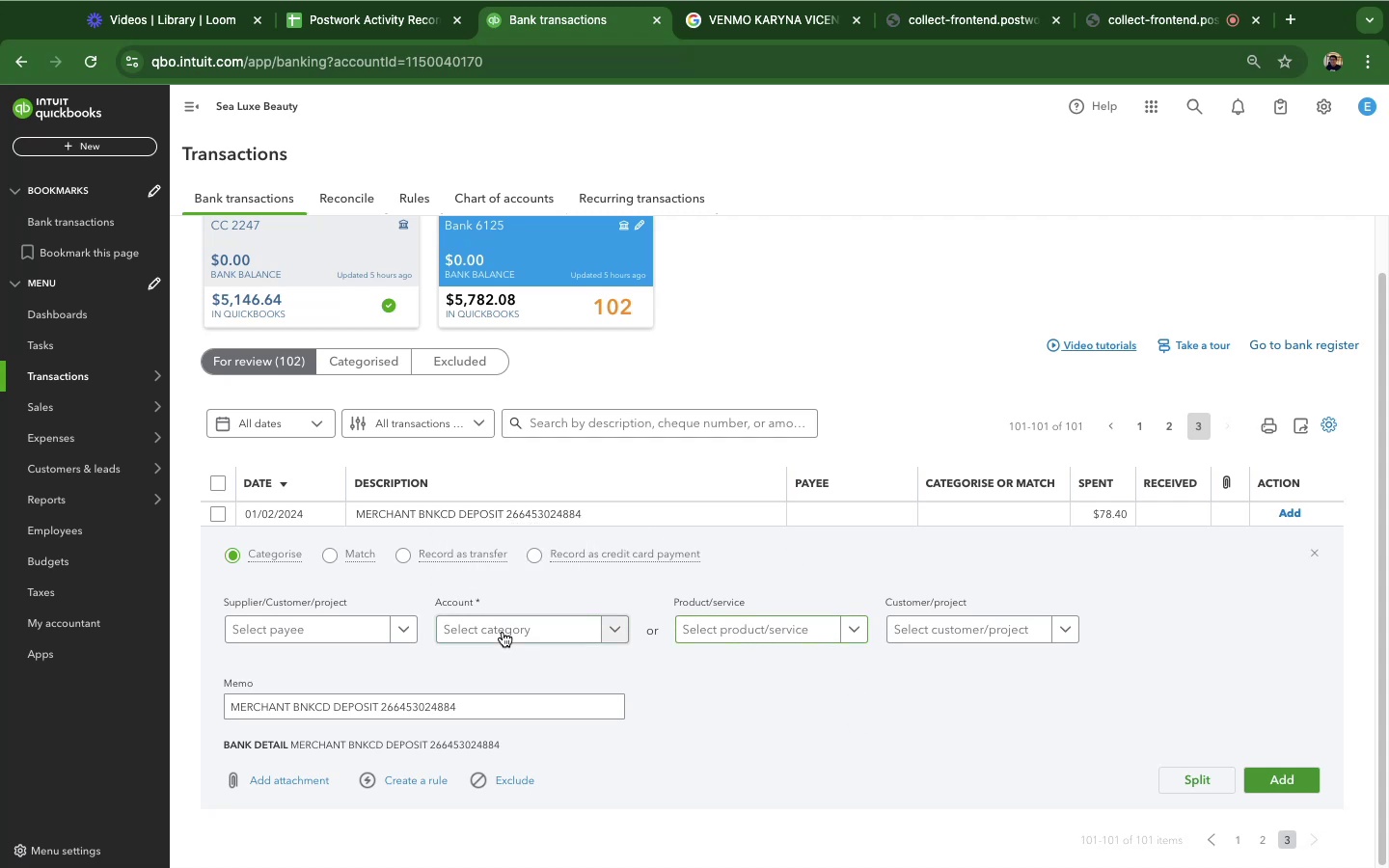 
wait(5.85)
 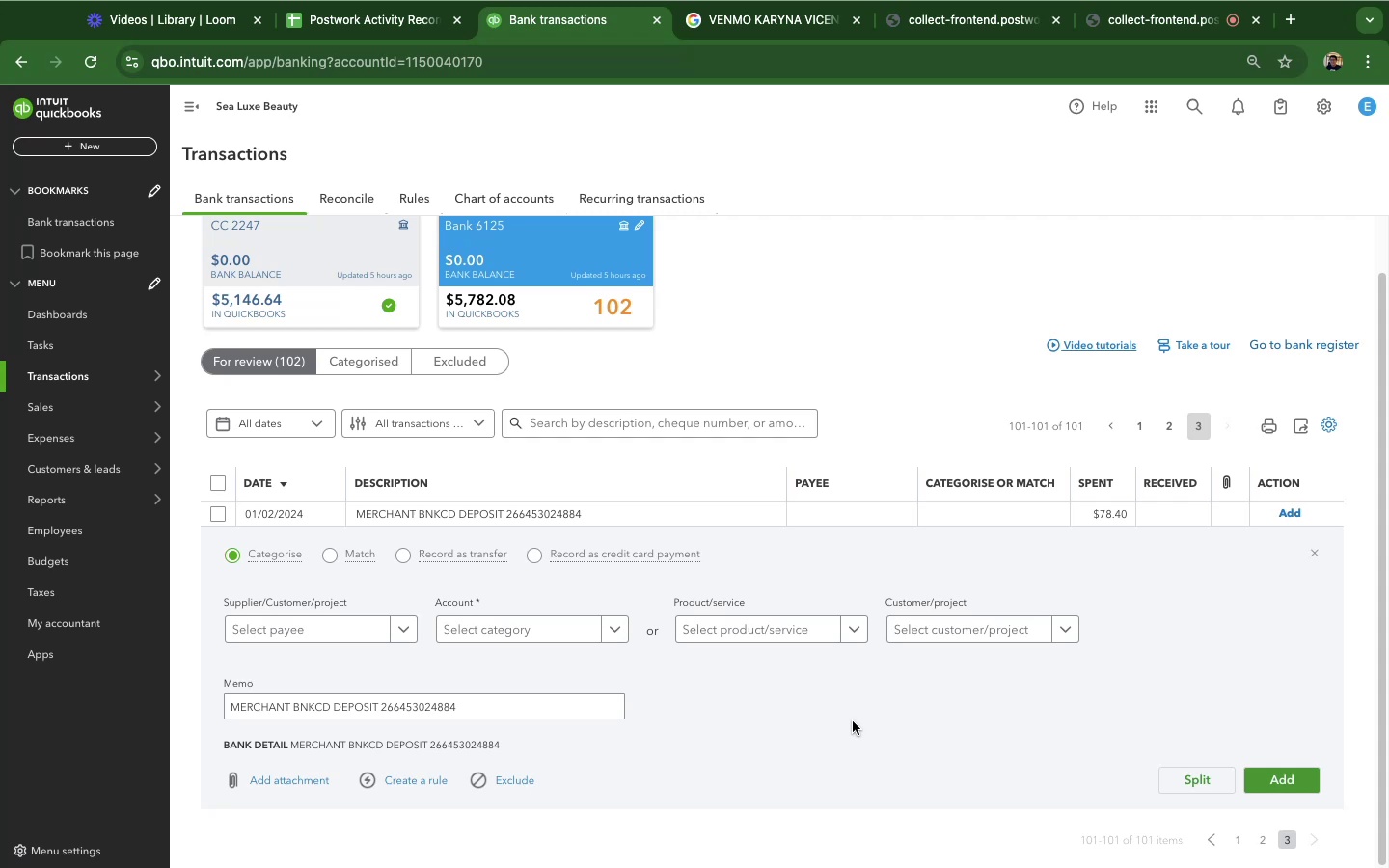 
scroll: coordinate [694, 448], scroll_direction: down, amount: 5.0
 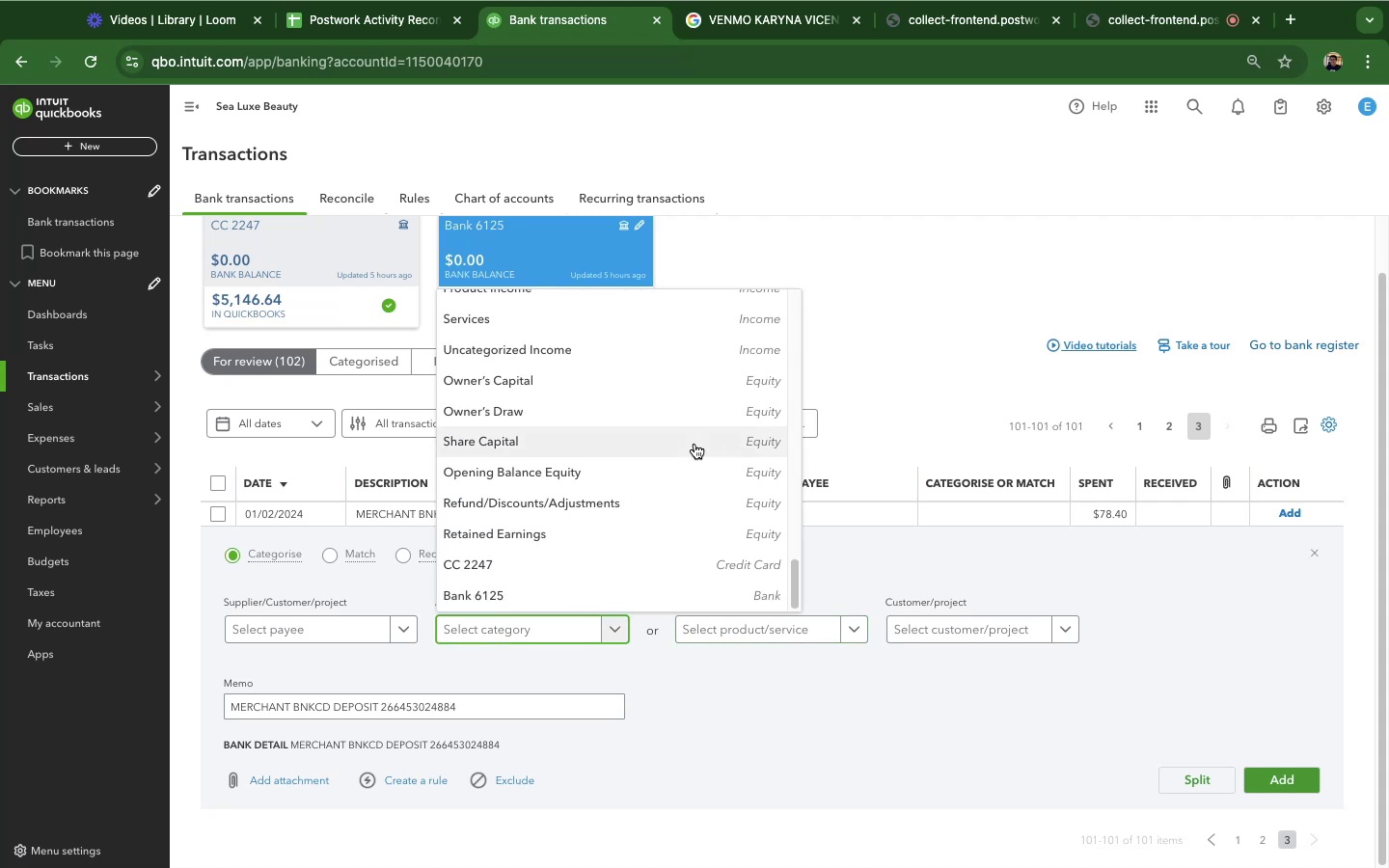 
scroll: coordinate [694, 444], scroll_direction: up, amount: 14.0
 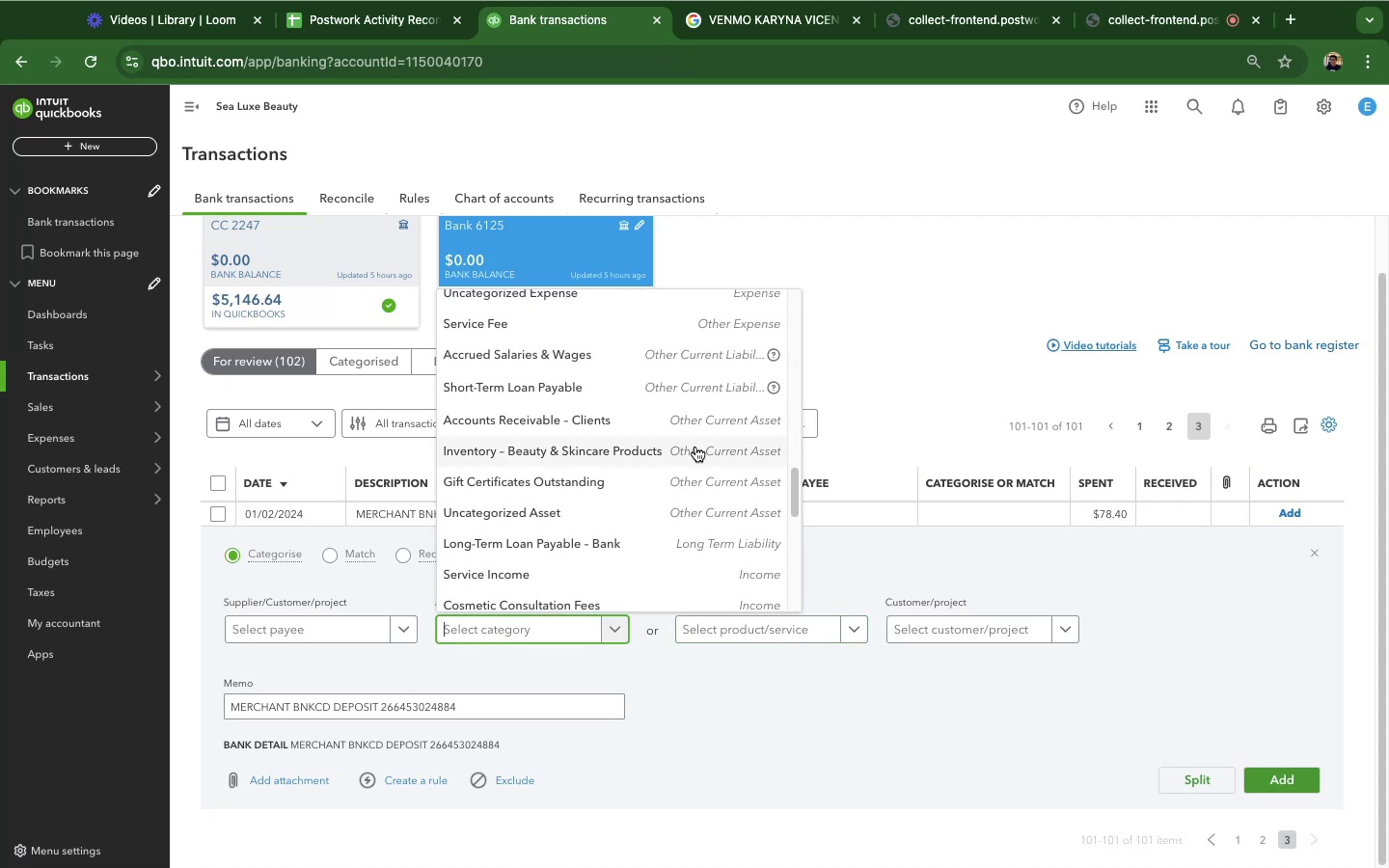 
scroll: coordinate [643, 451], scroll_direction: down, amount: 32.0
 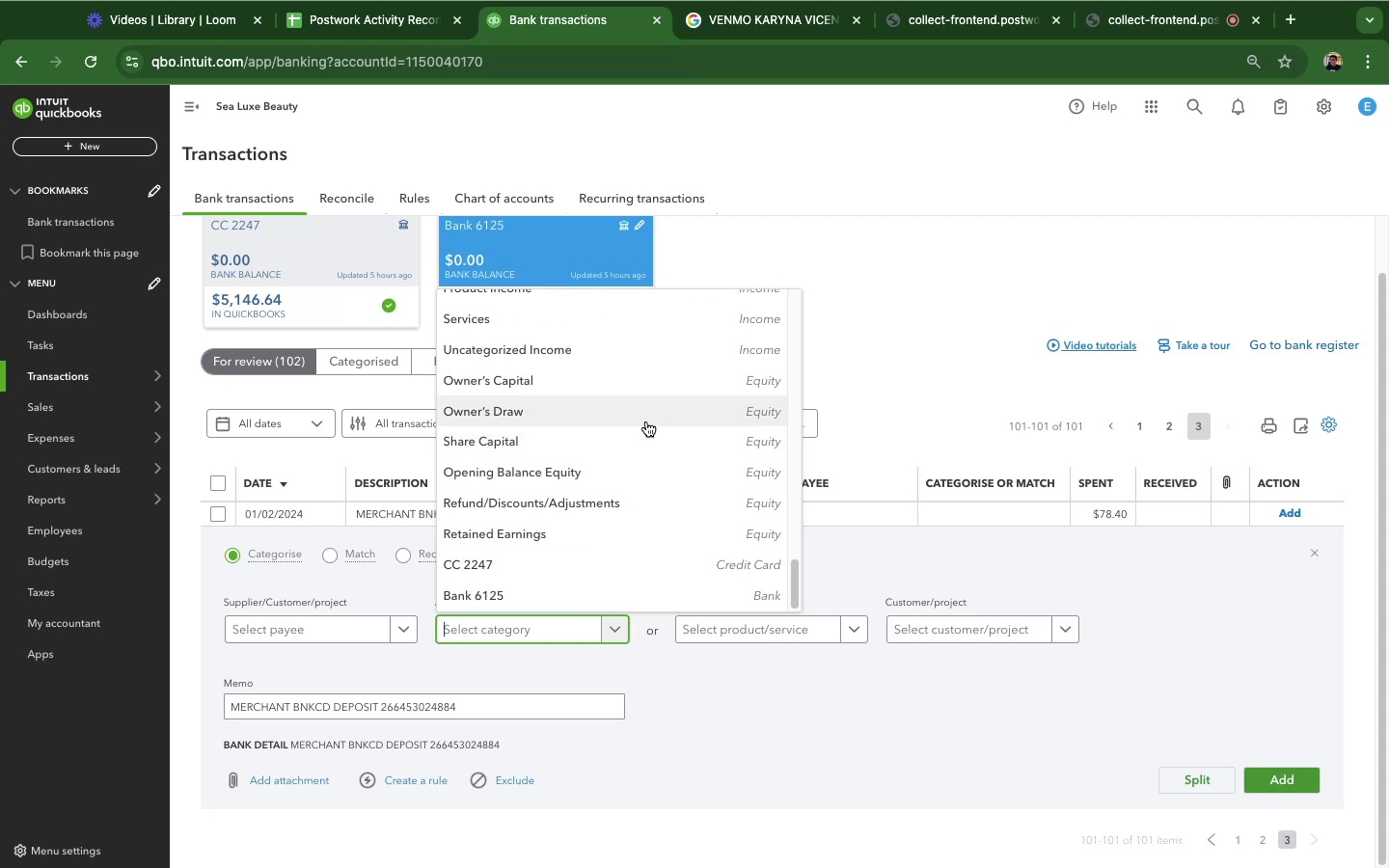 
scroll: coordinate [647, 423], scroll_direction: up, amount: 28.0
 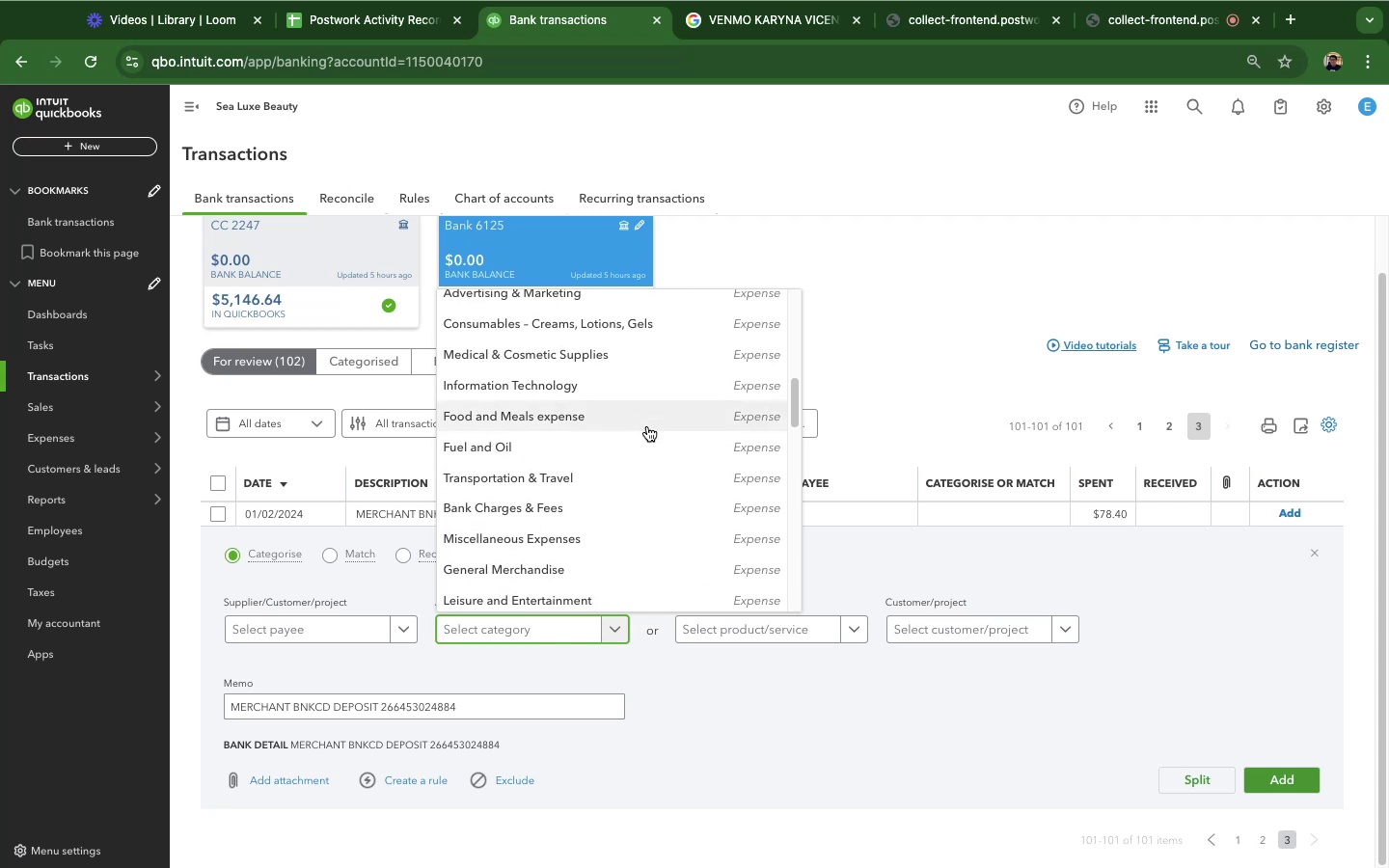 
scroll: coordinate [649, 428], scroll_direction: down, amount: 20.0
 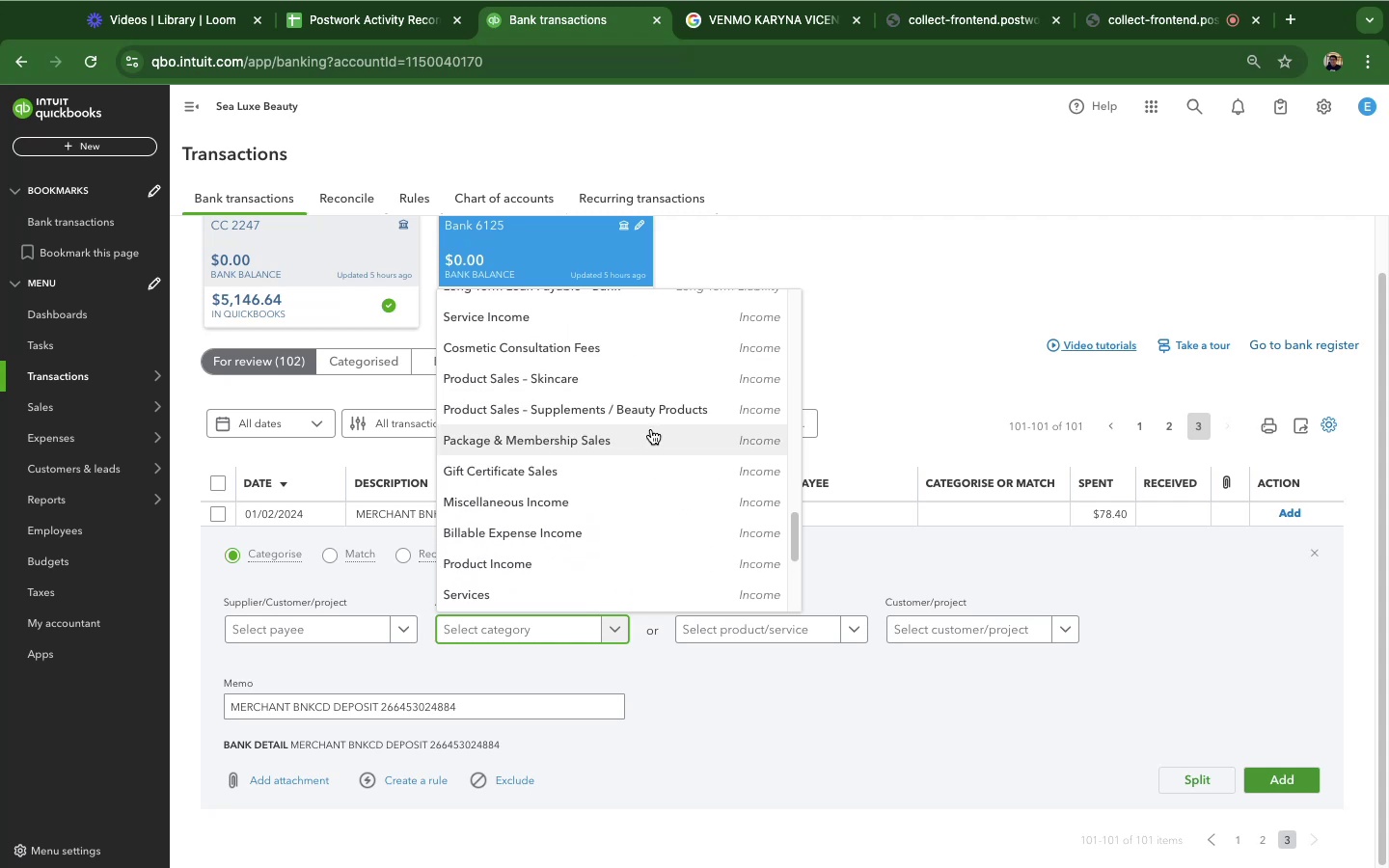 
scroll: coordinate [648, 431], scroll_direction: up, amount: 38.0
 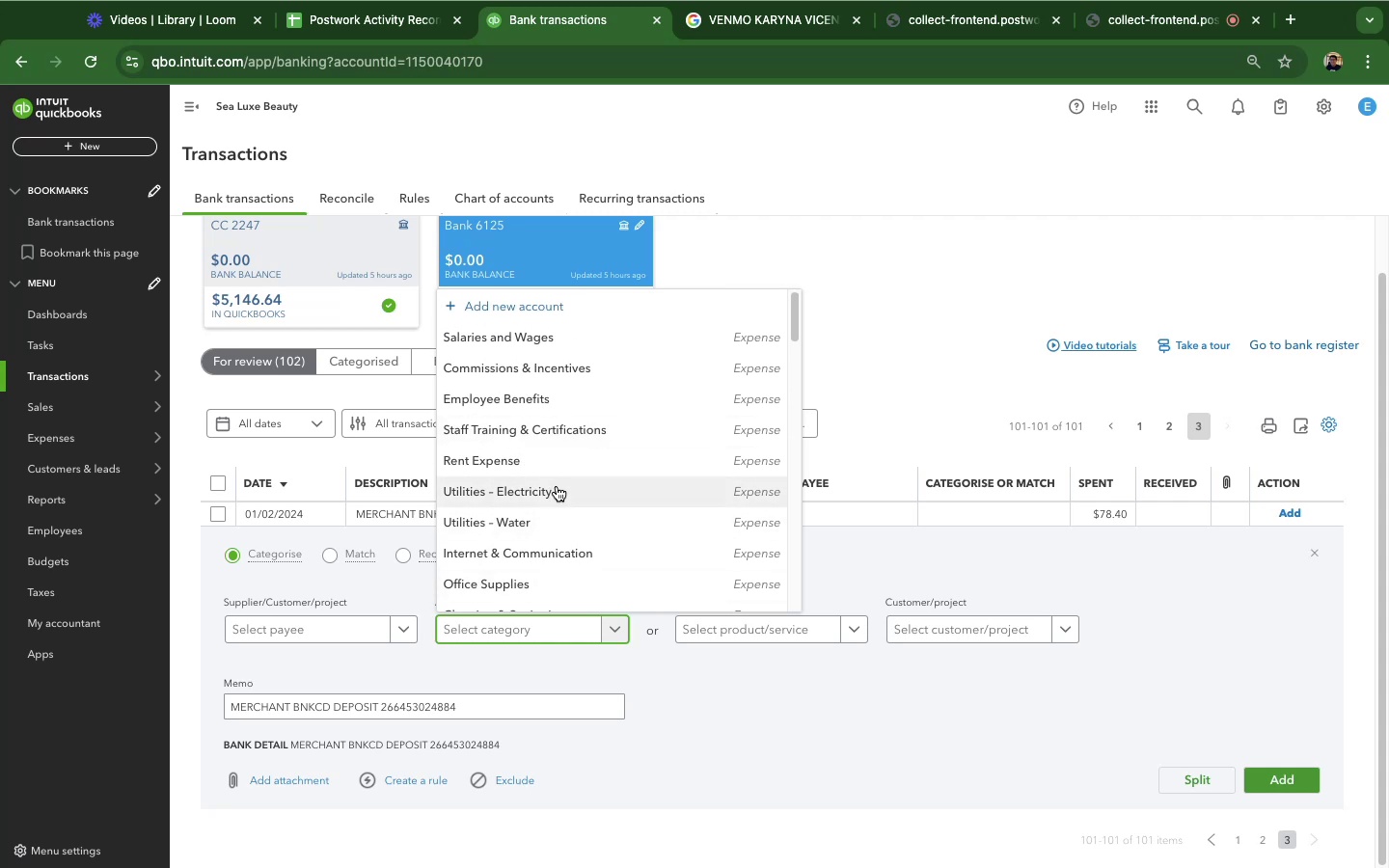 
scroll: coordinate [1228, 221], scroll_direction: down, amount: 4.0
 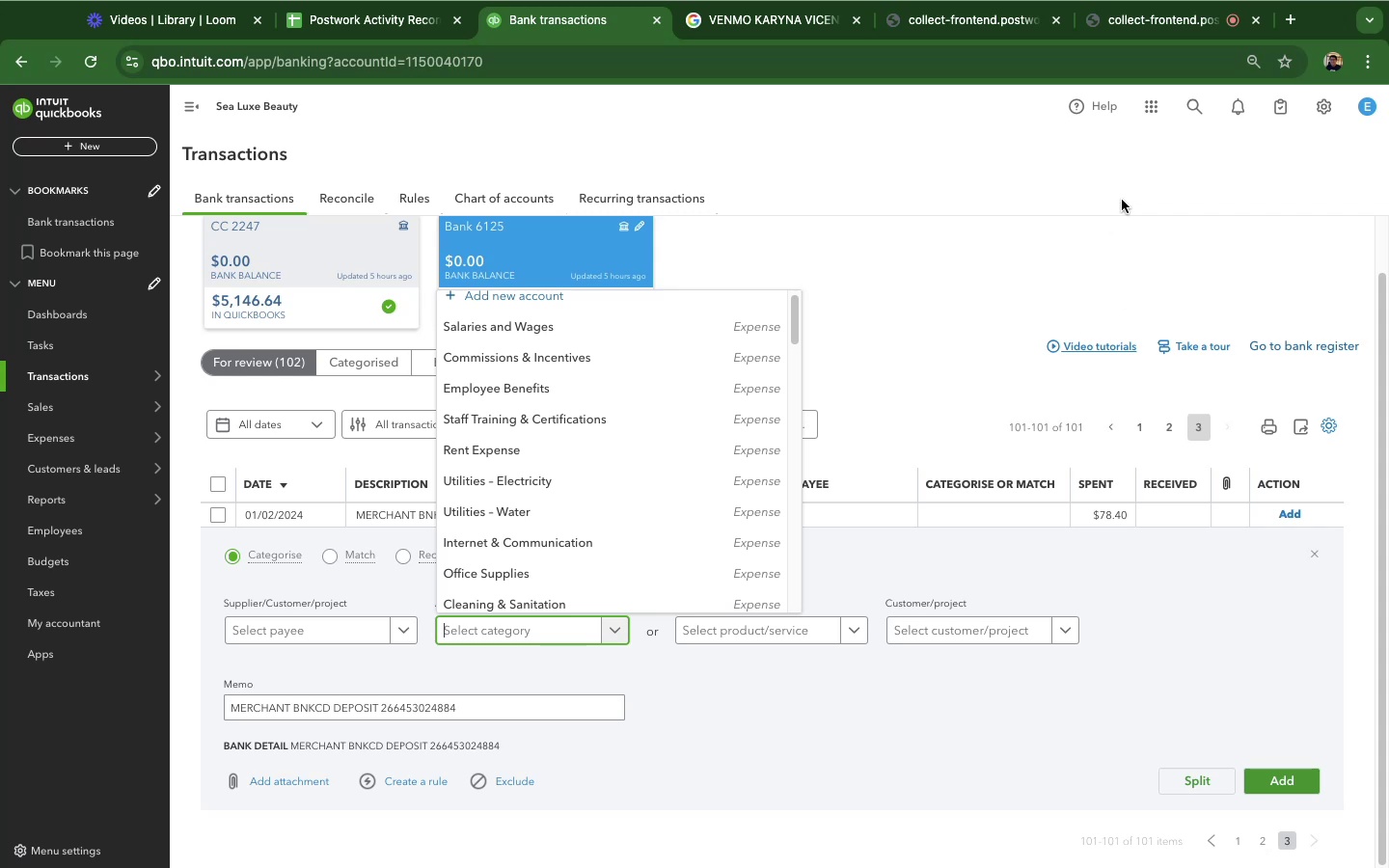 
wait(8.1)
 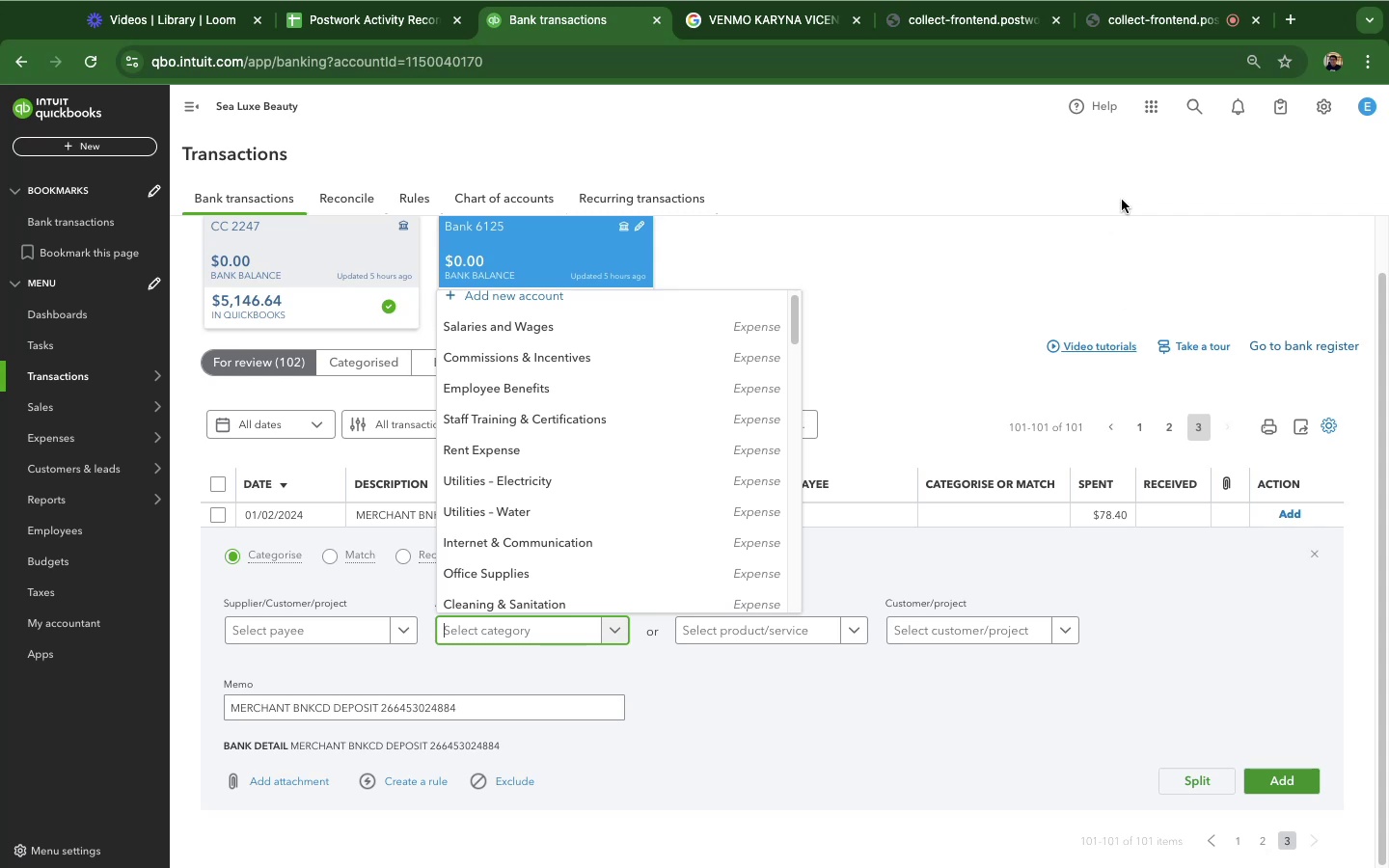 
scroll: coordinate [521, 512], scroll_direction: down, amount: 20.0
 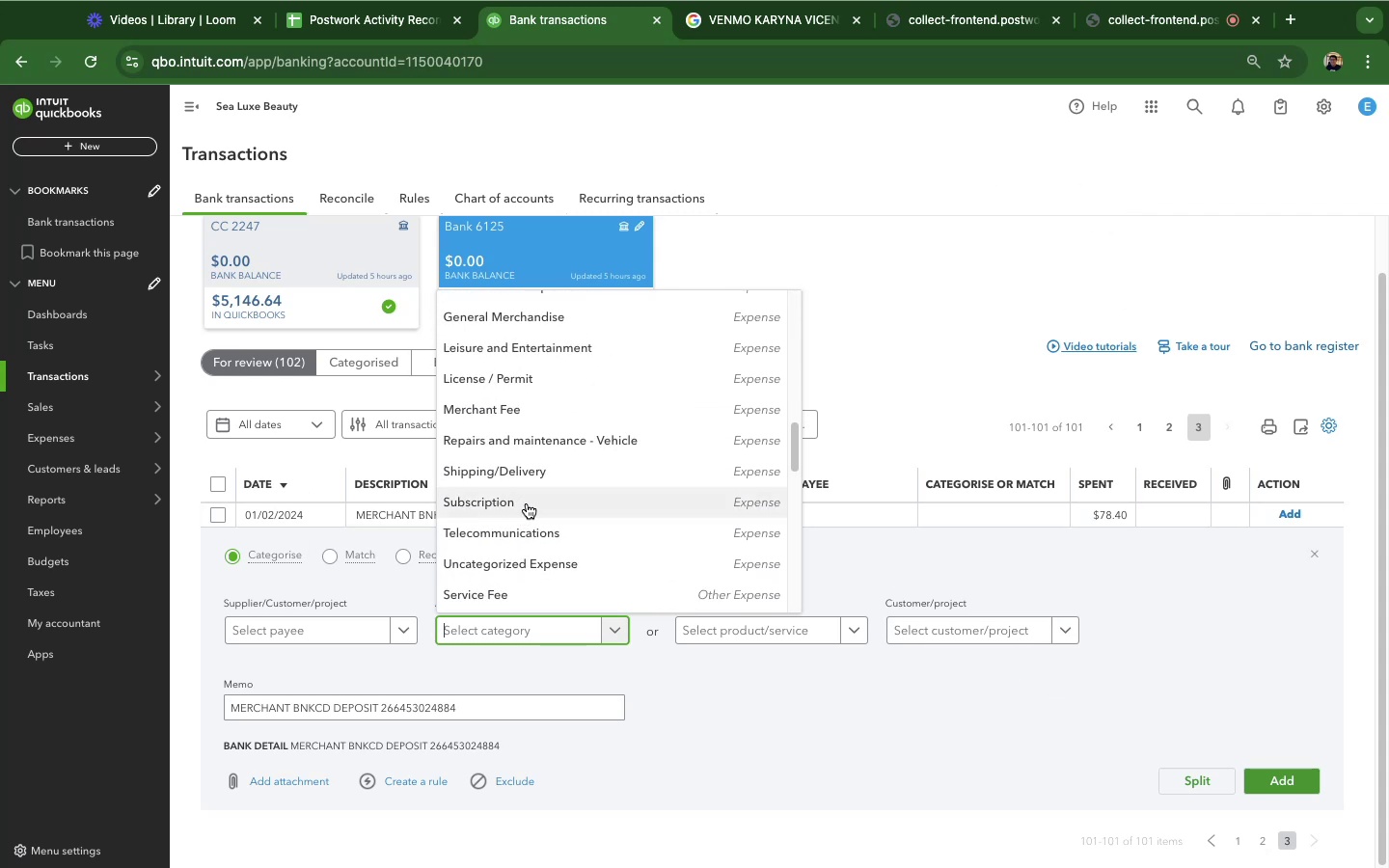 
scroll: coordinate [527, 503], scroll_direction: none, amount: 0.0
 